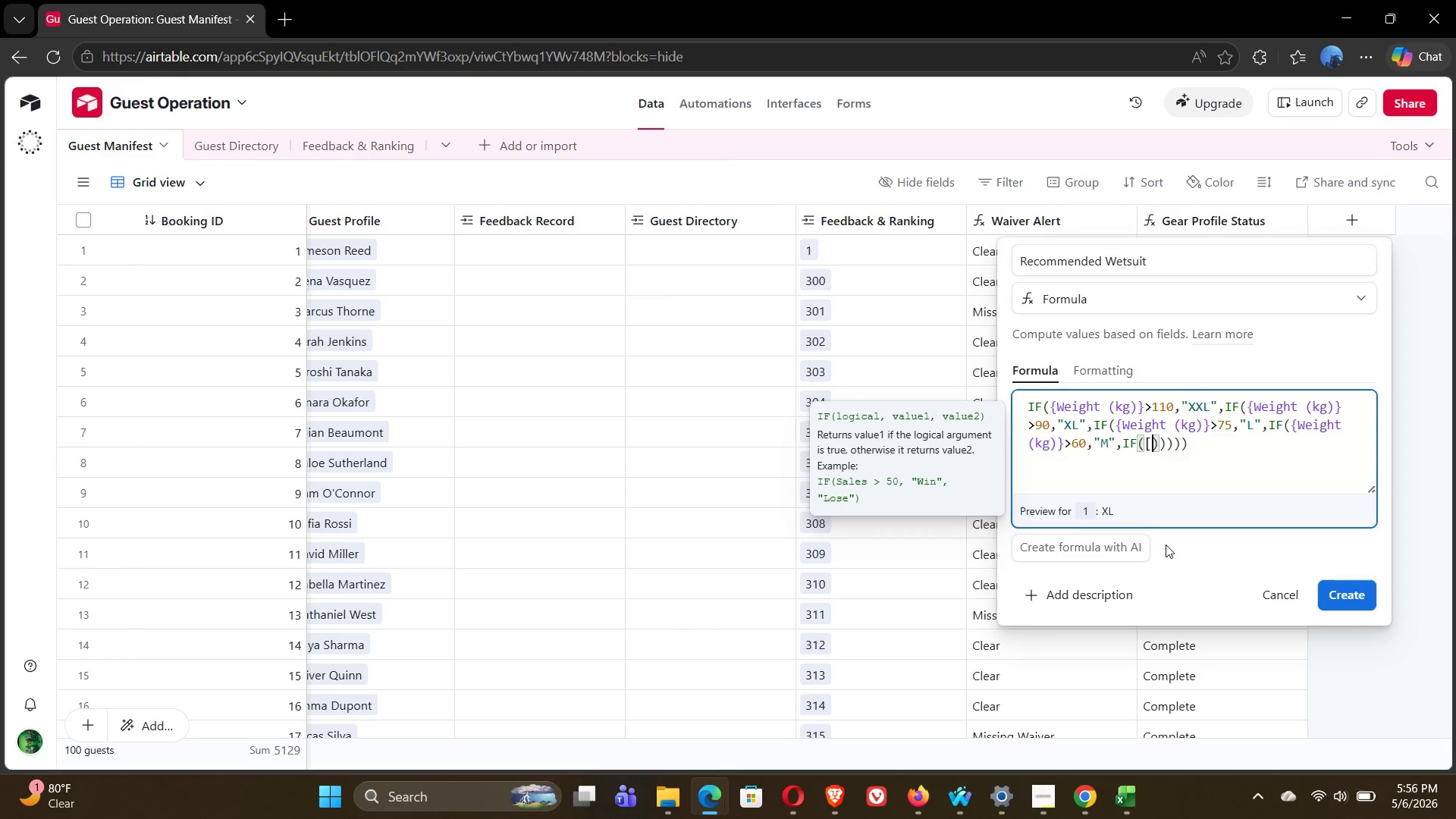 
key(Backspace)
 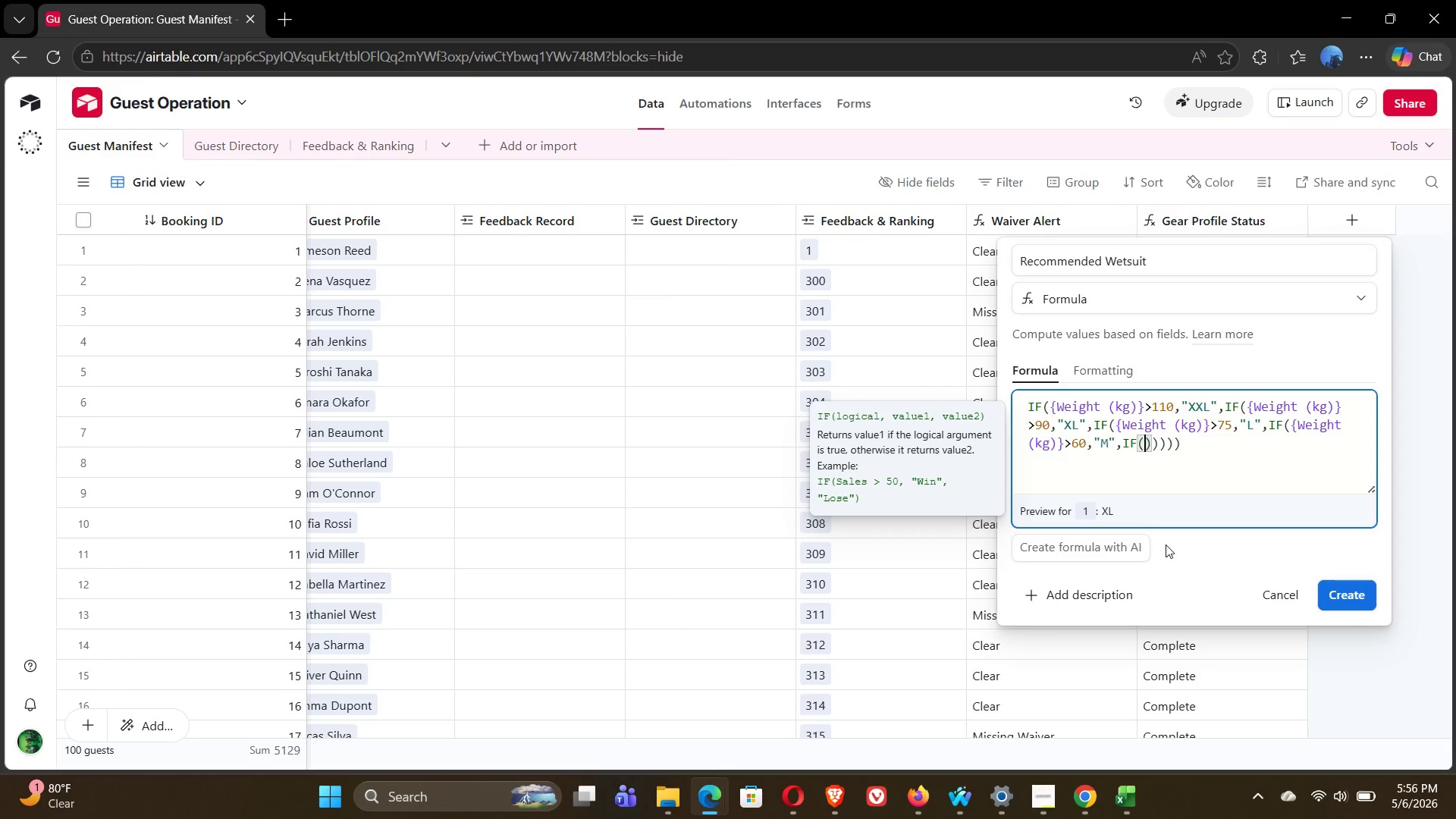 
key(Shift+BracketLeft)
 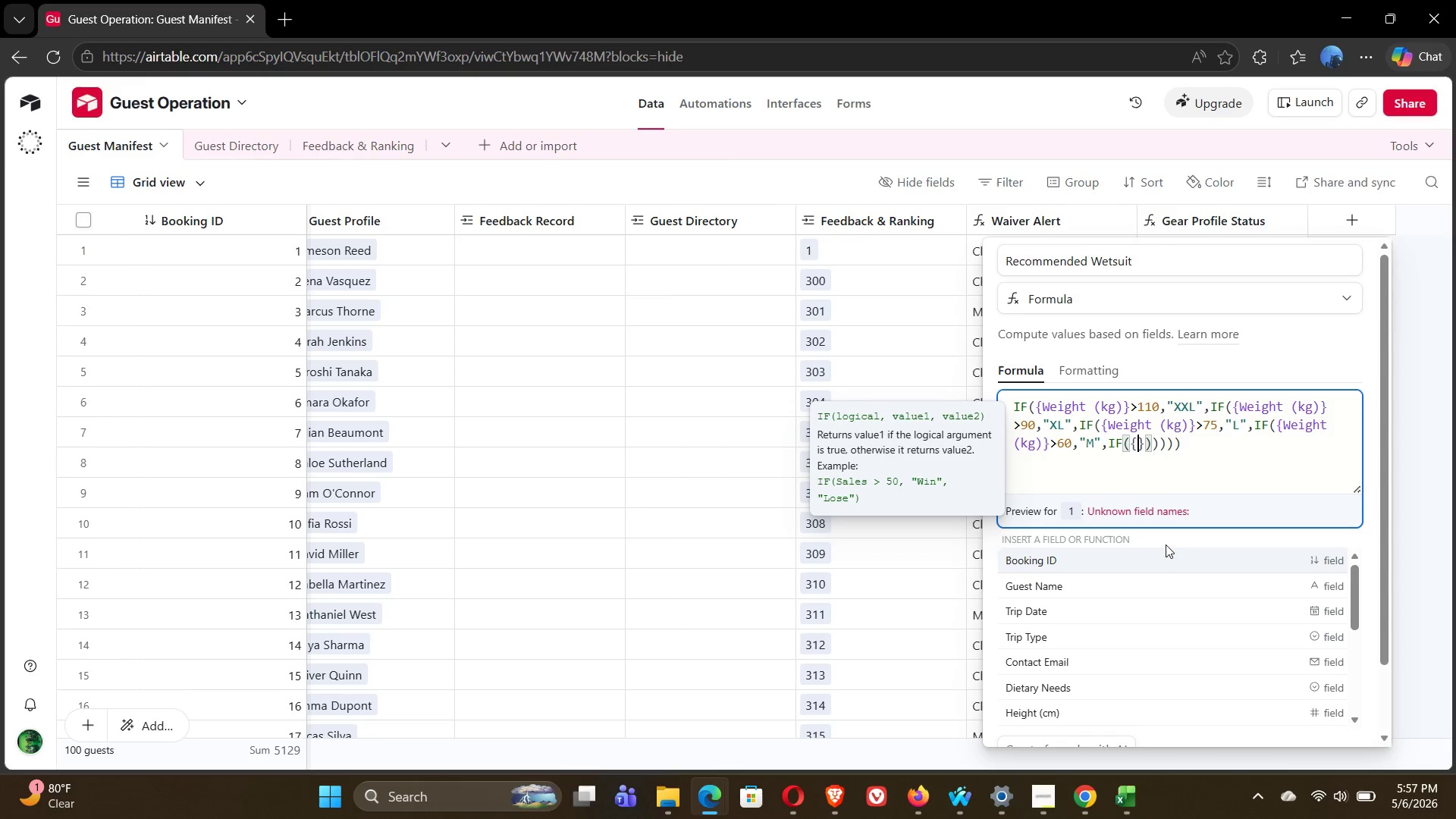 
wait(21.41)
 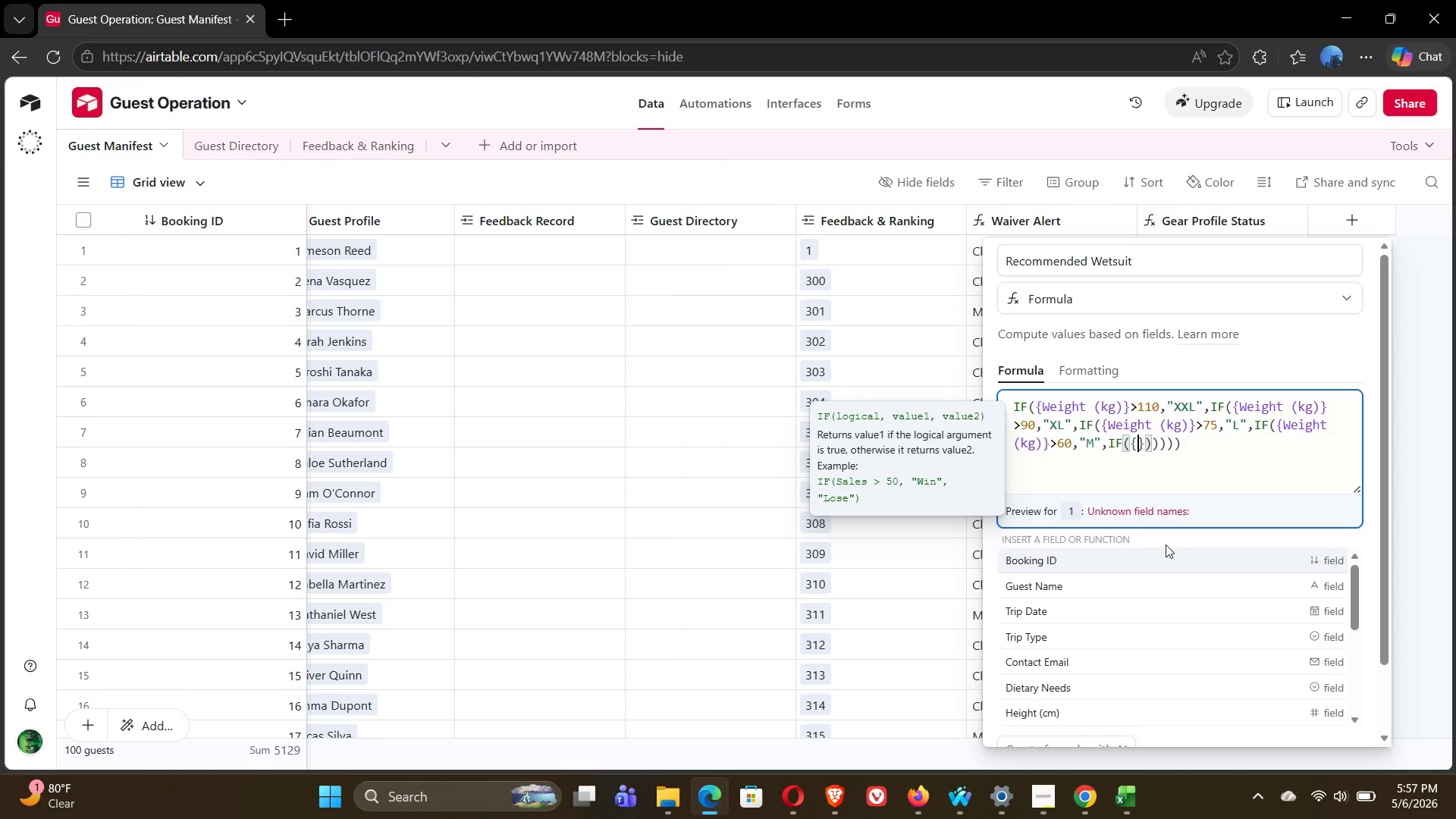 
key(CapsLock)
 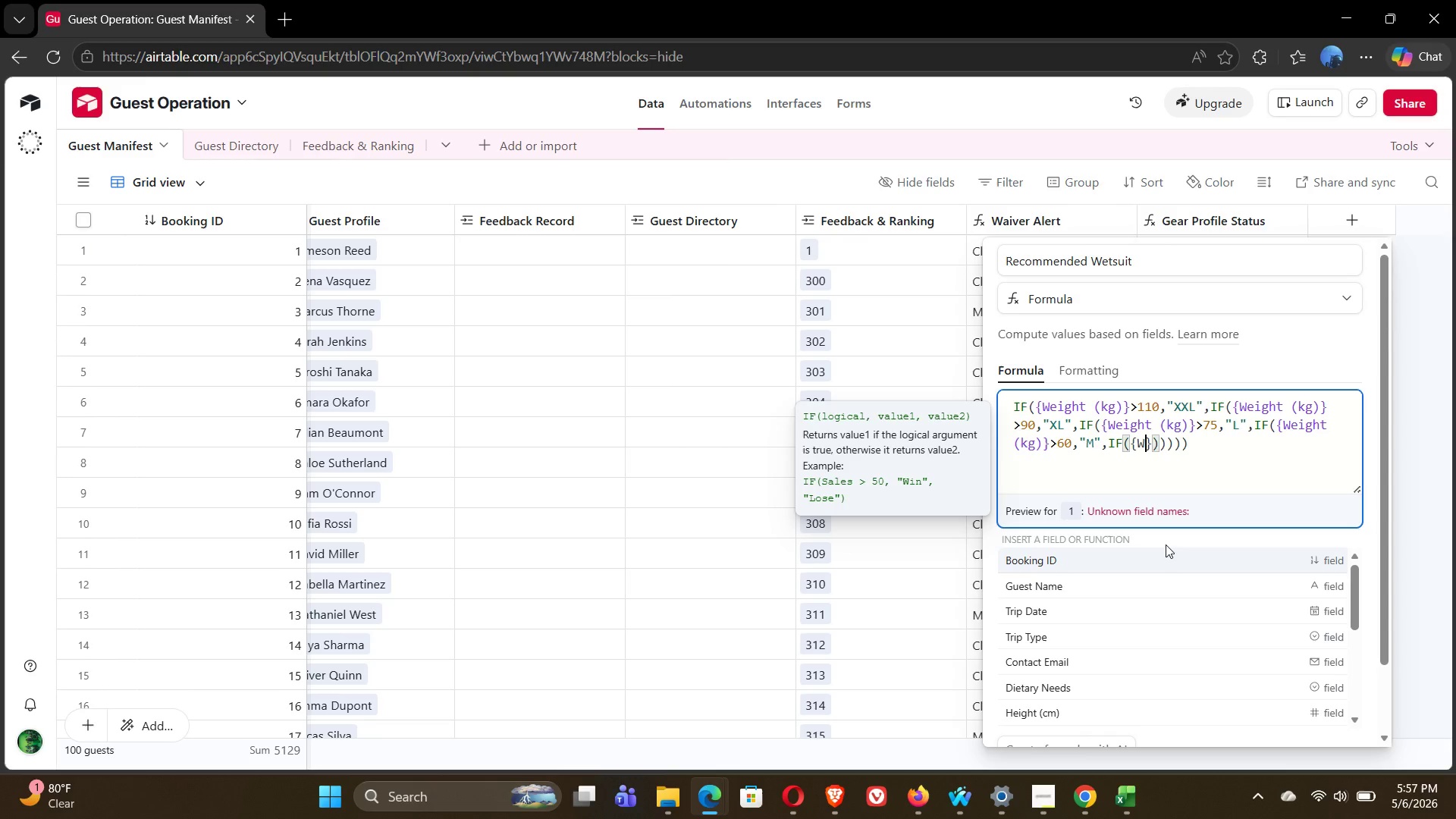 
key(W)
 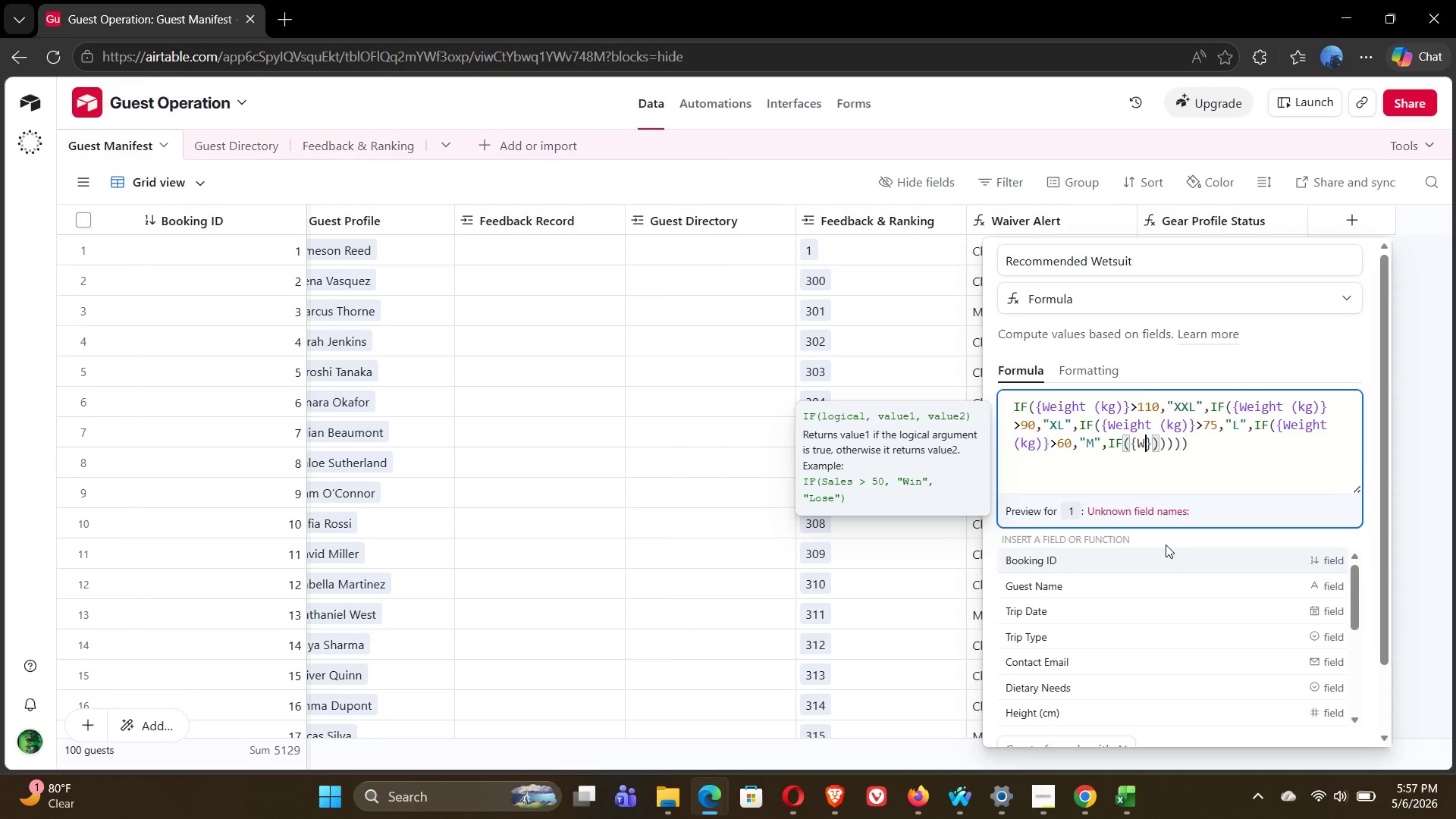 
key(CapsLock)
 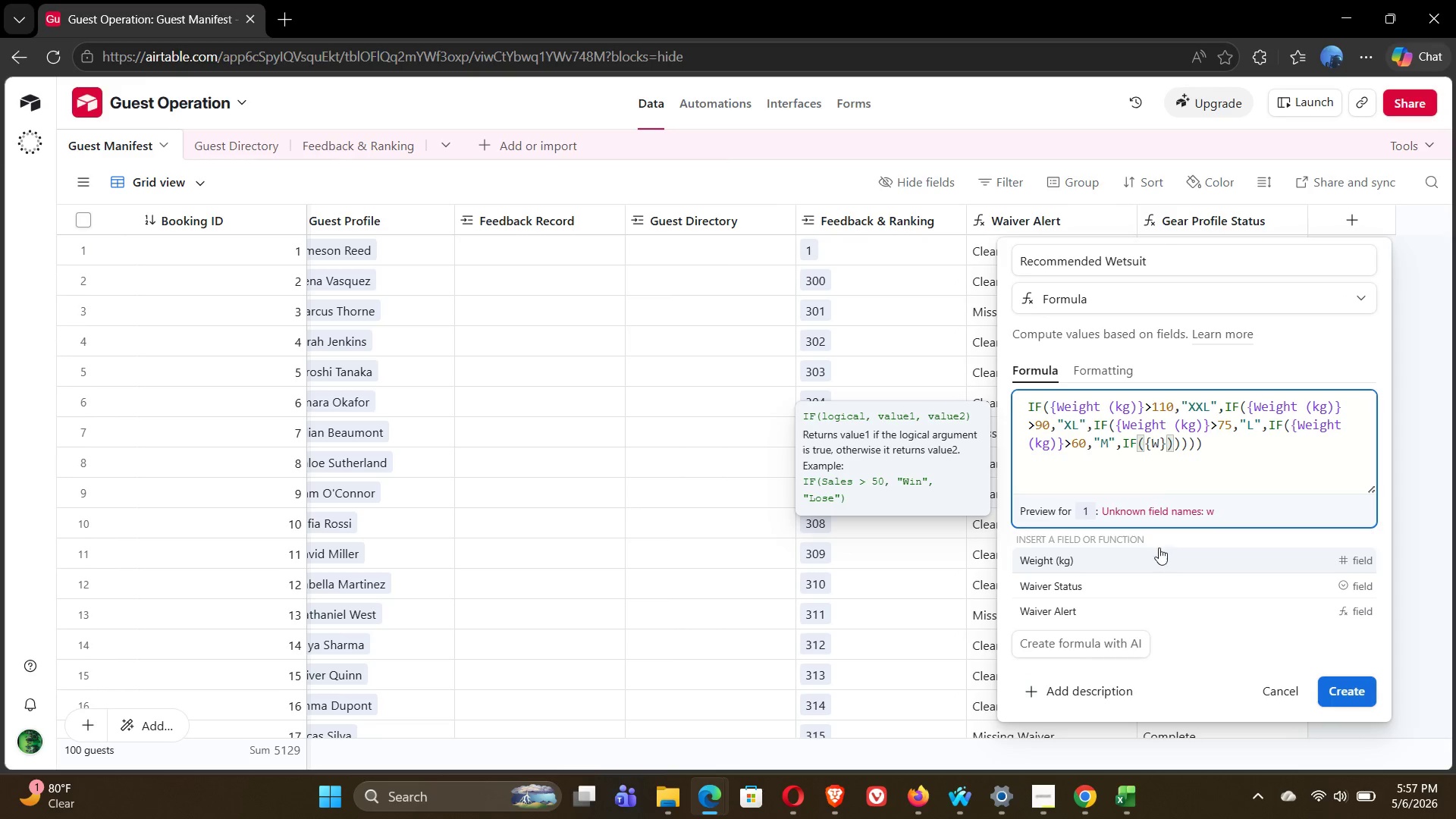 
left_click([1144, 569])
 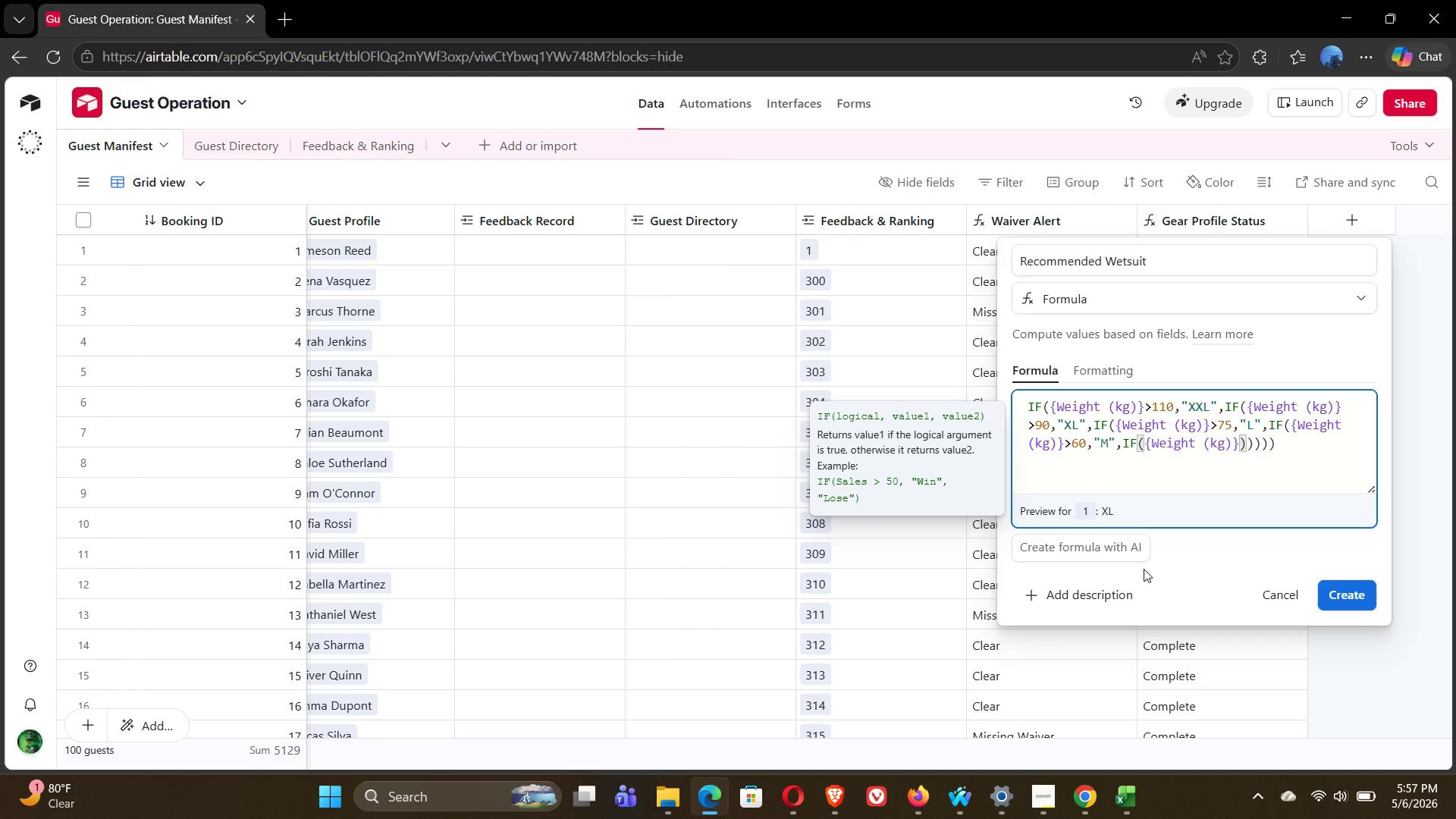 
wait(5.11)
 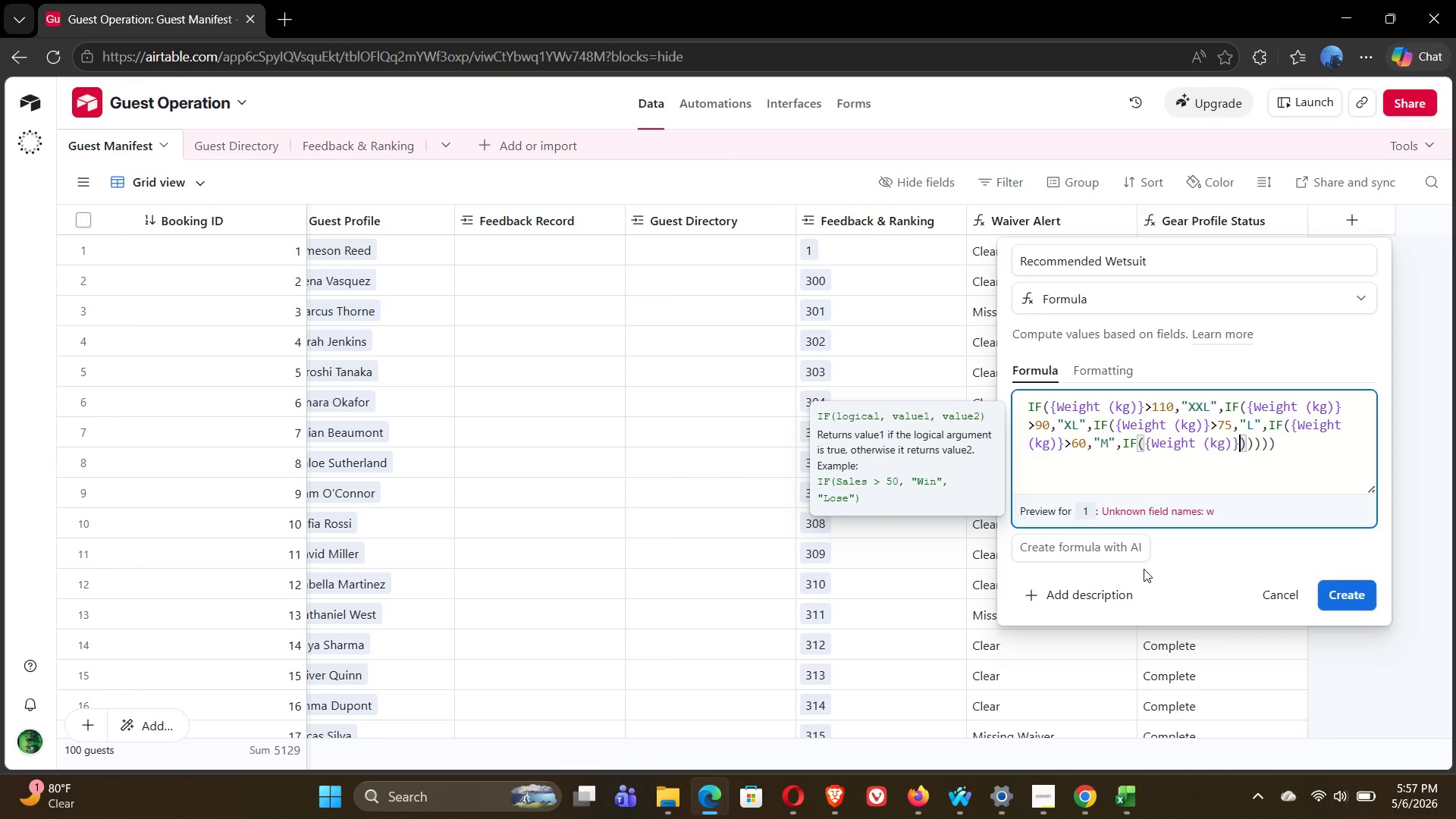 
type(>50,)
 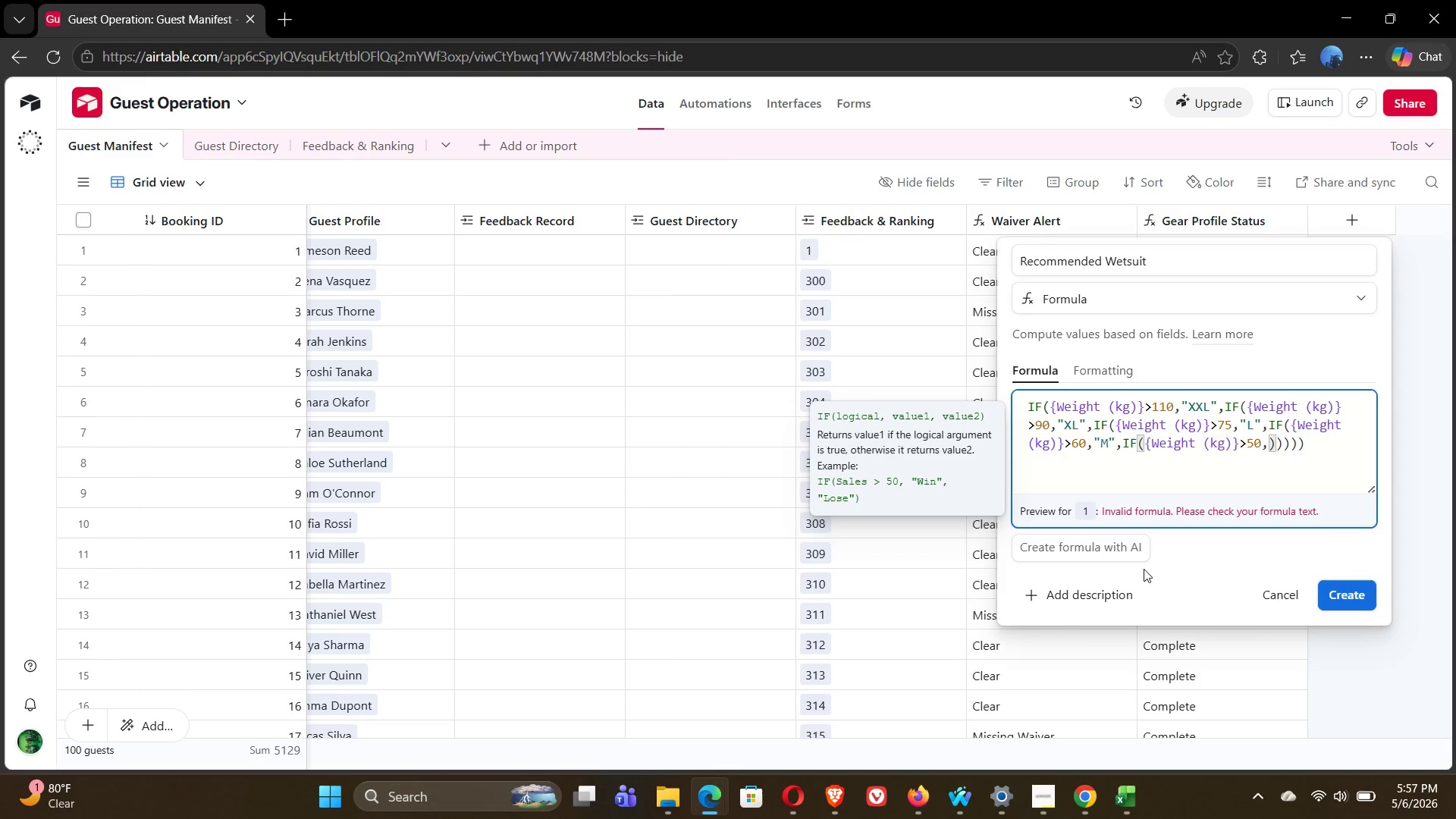 
key(Shift+Quote)
 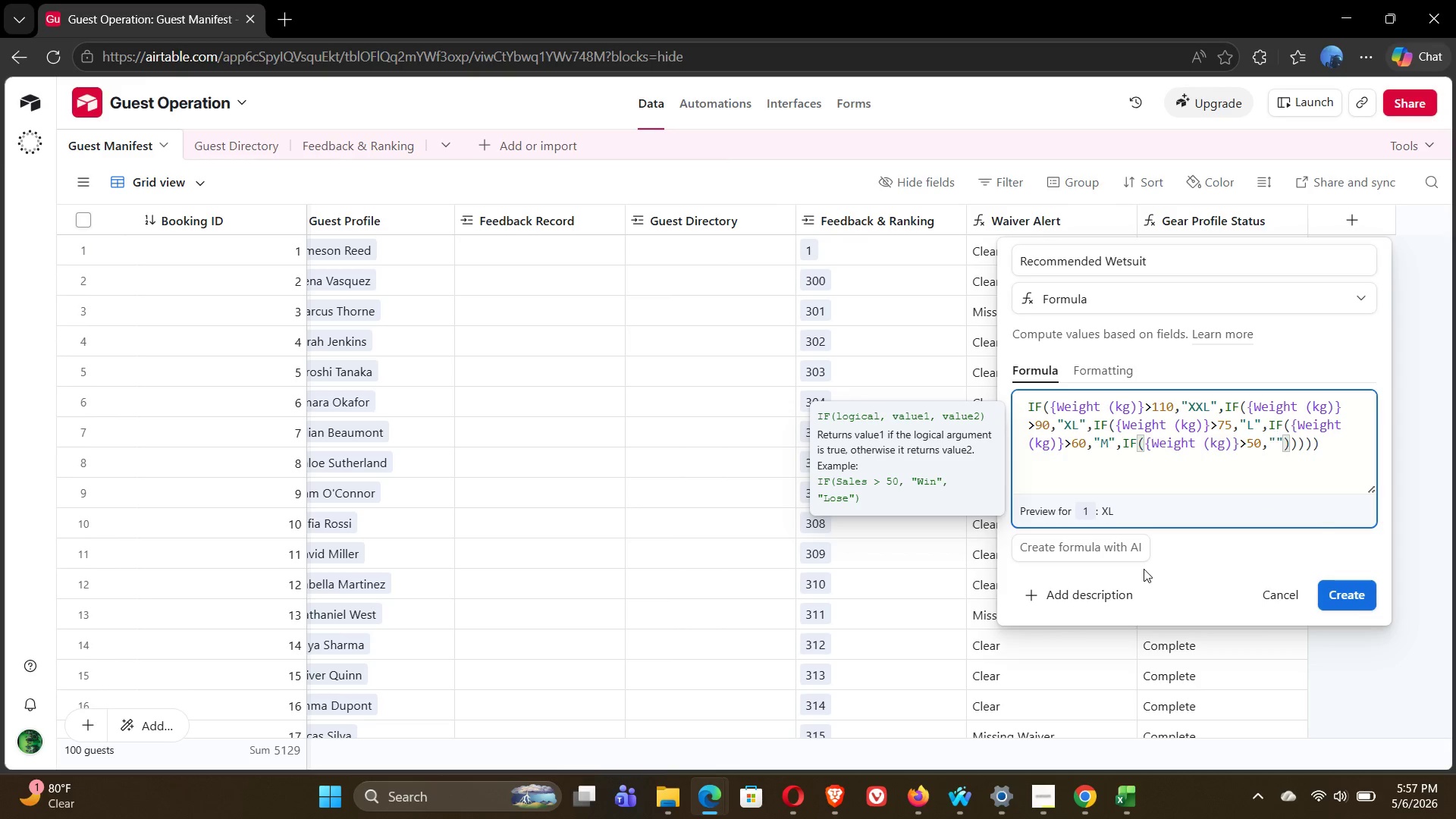 
key(CapsLock)
 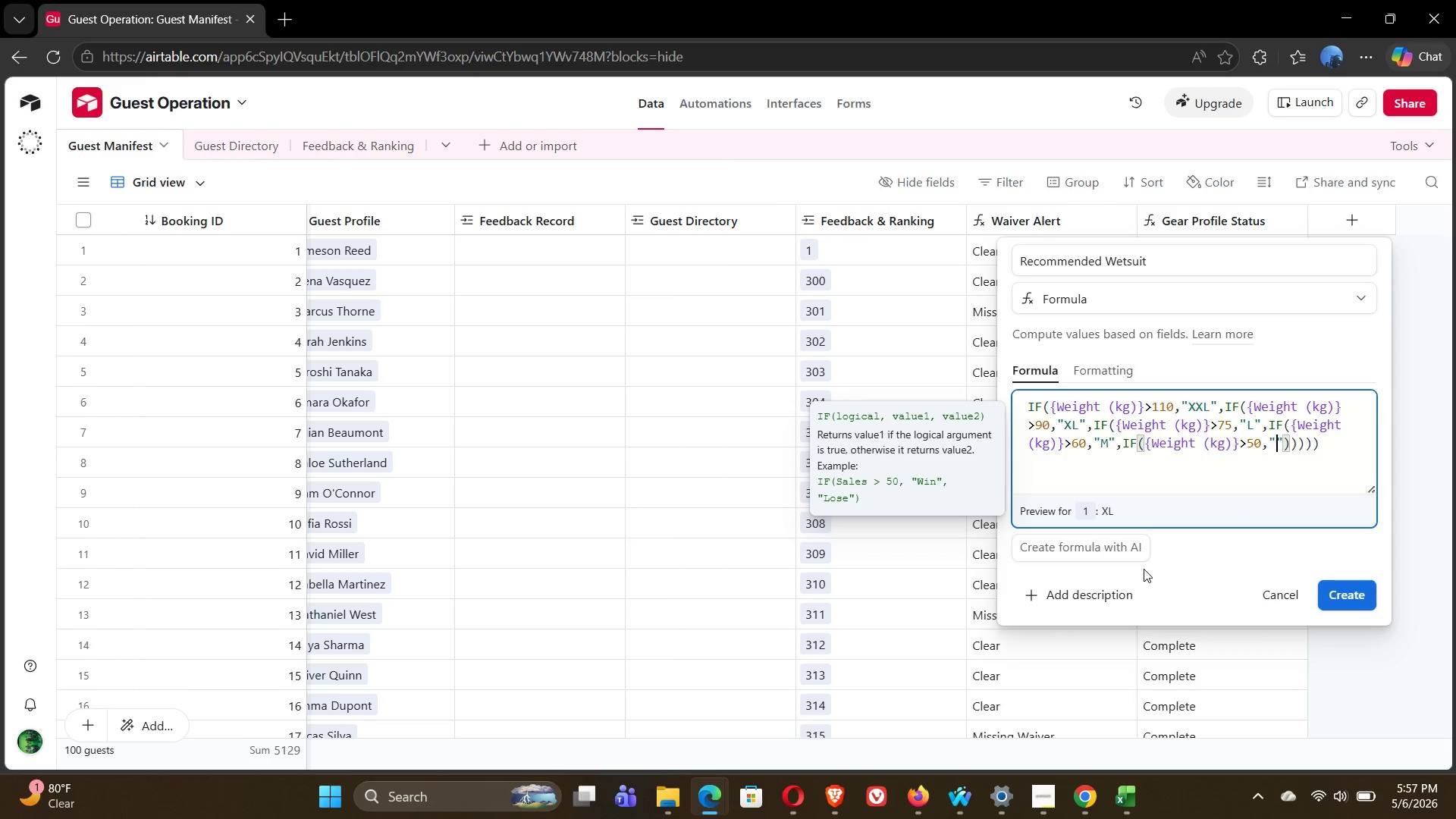 
key(S)
 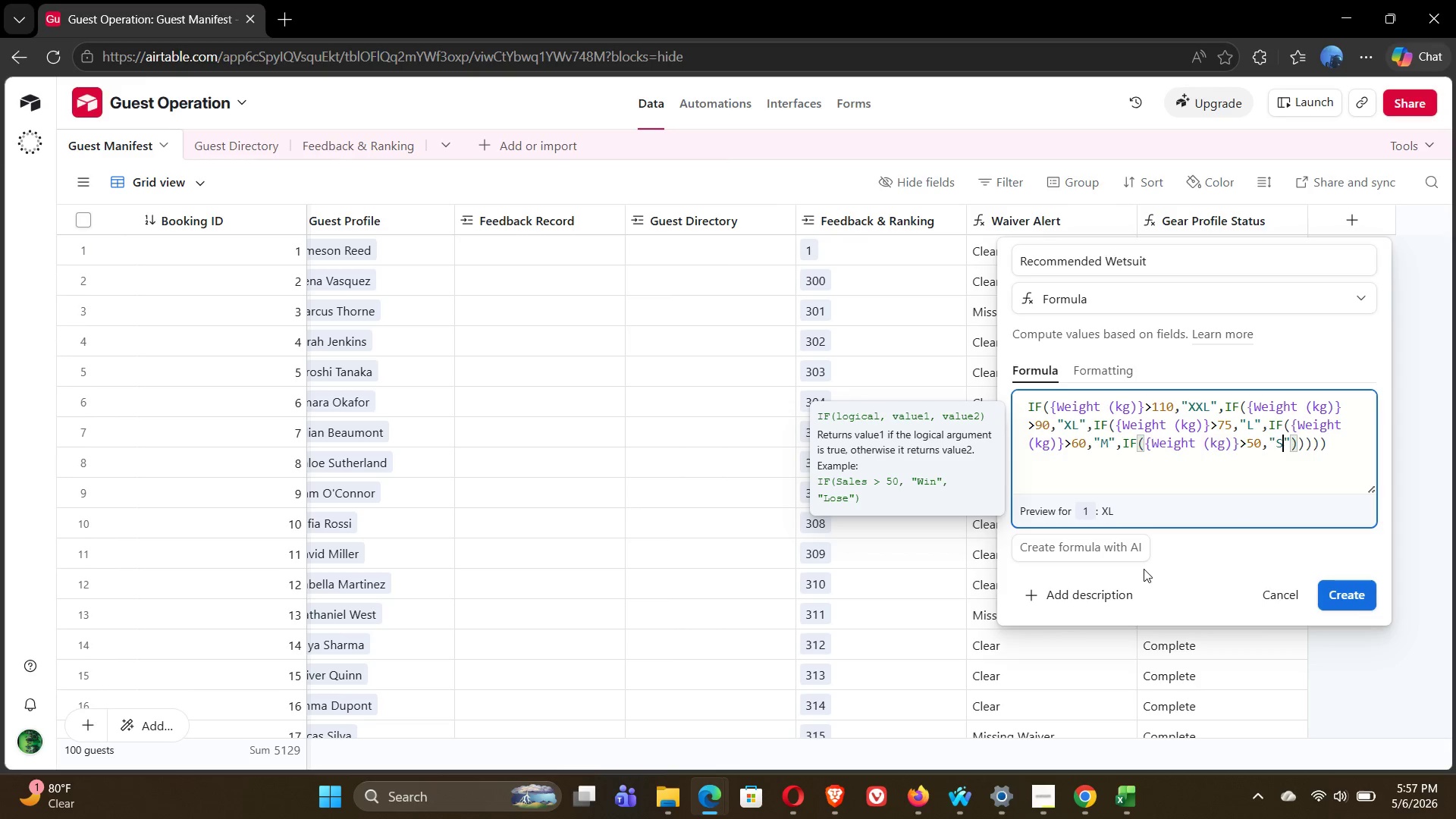 
key(ArrowRight)
 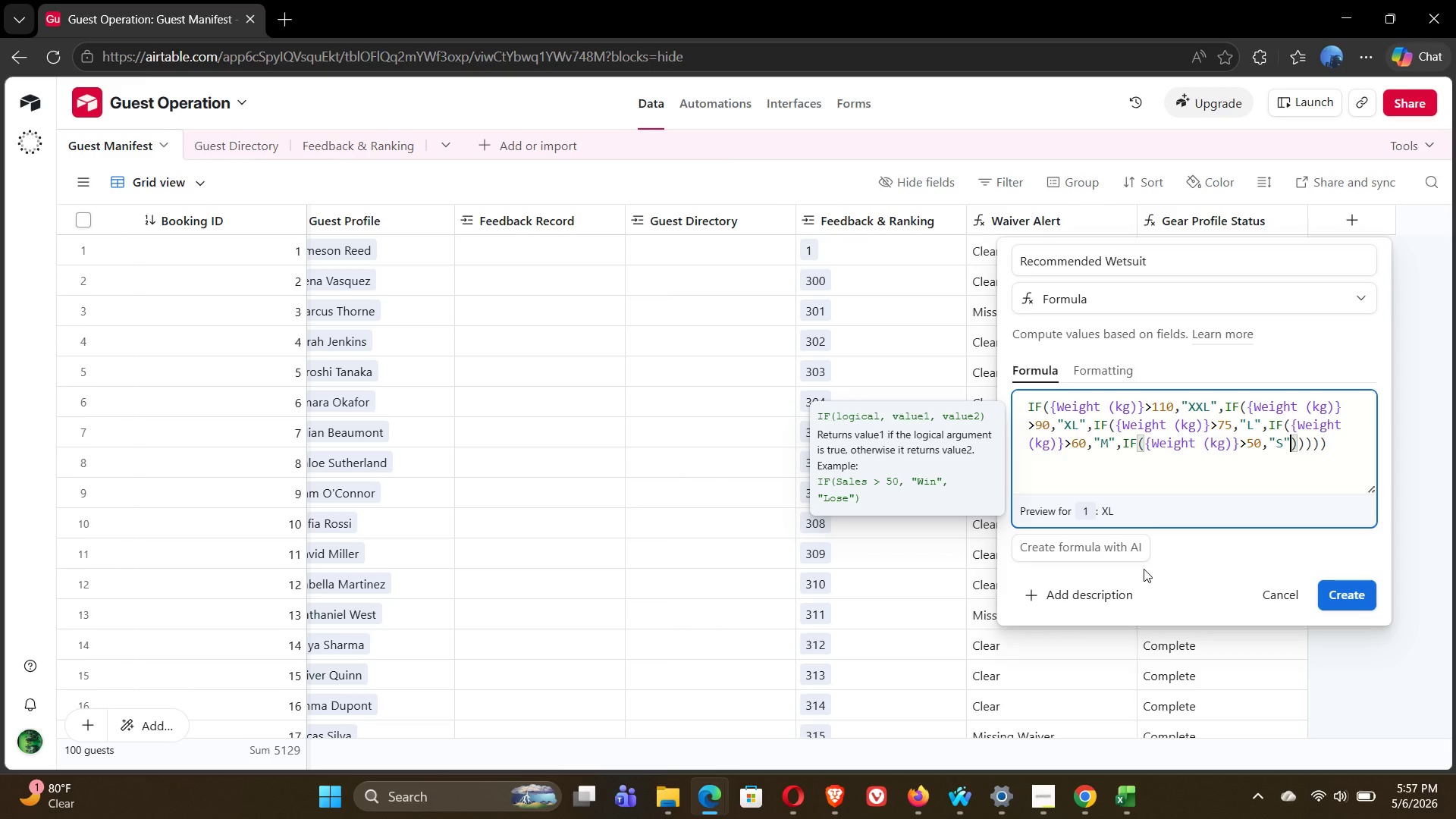 
key(Comma)
 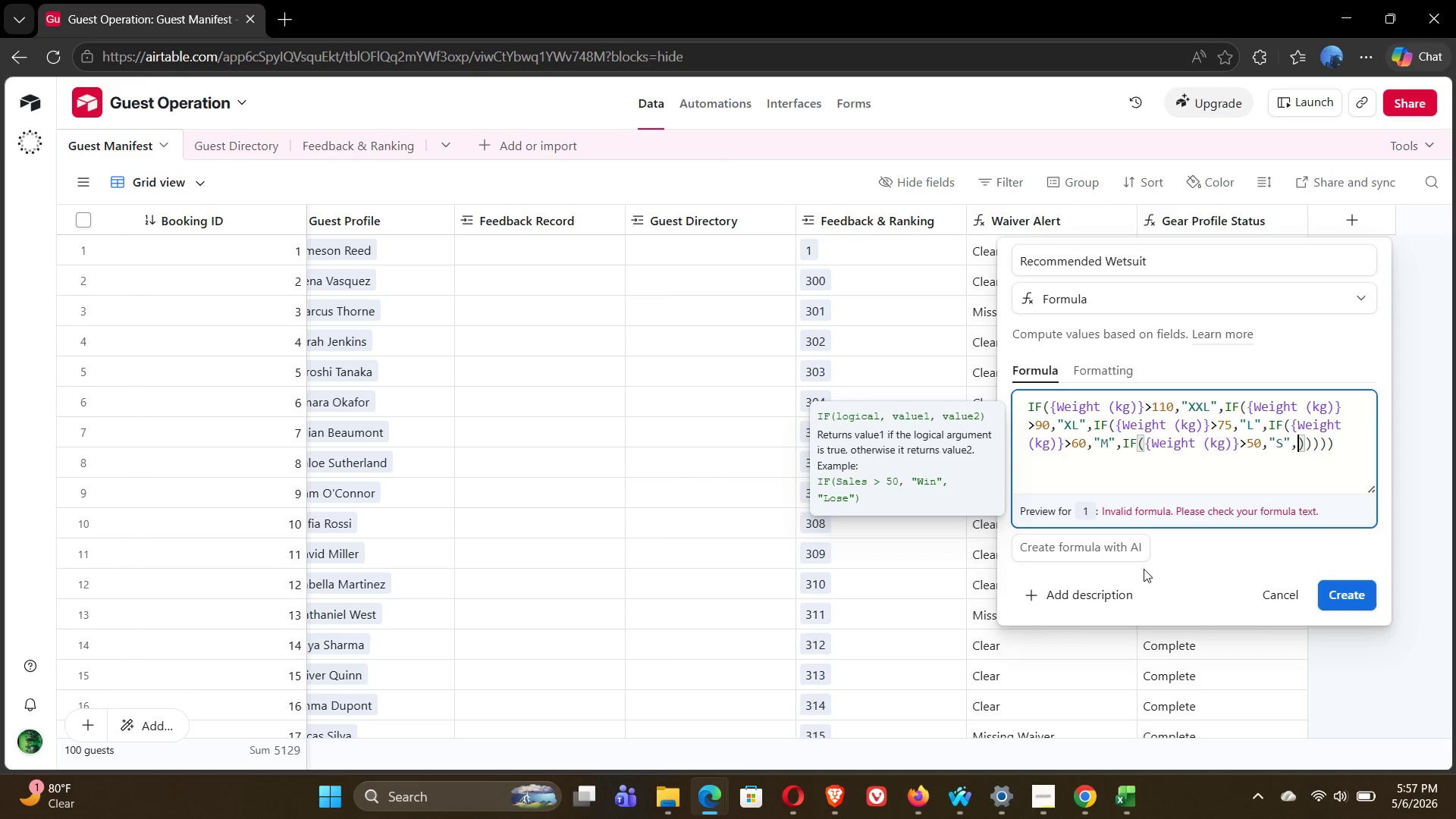 
type("XS)
 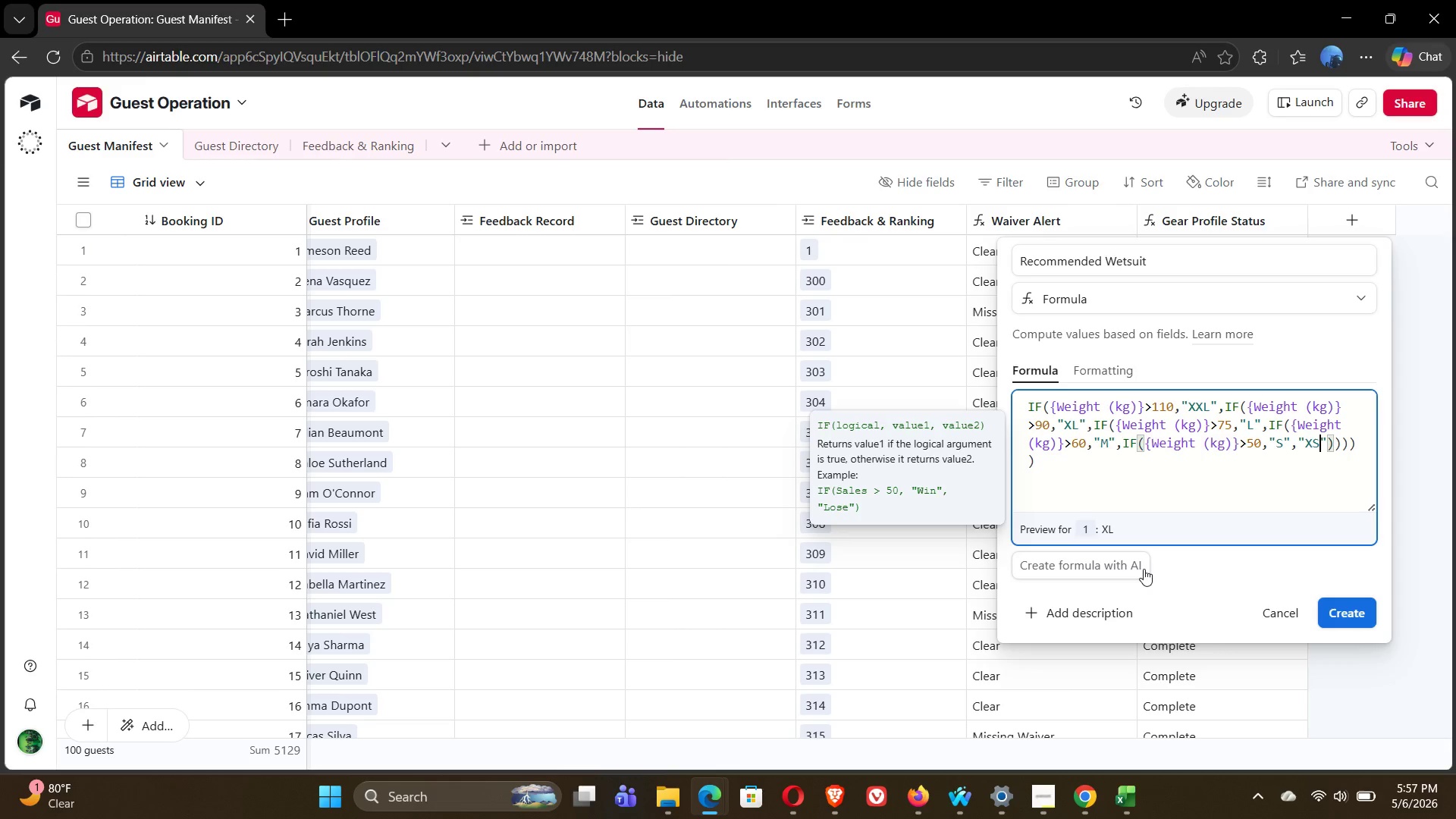 
wait(6.72)
 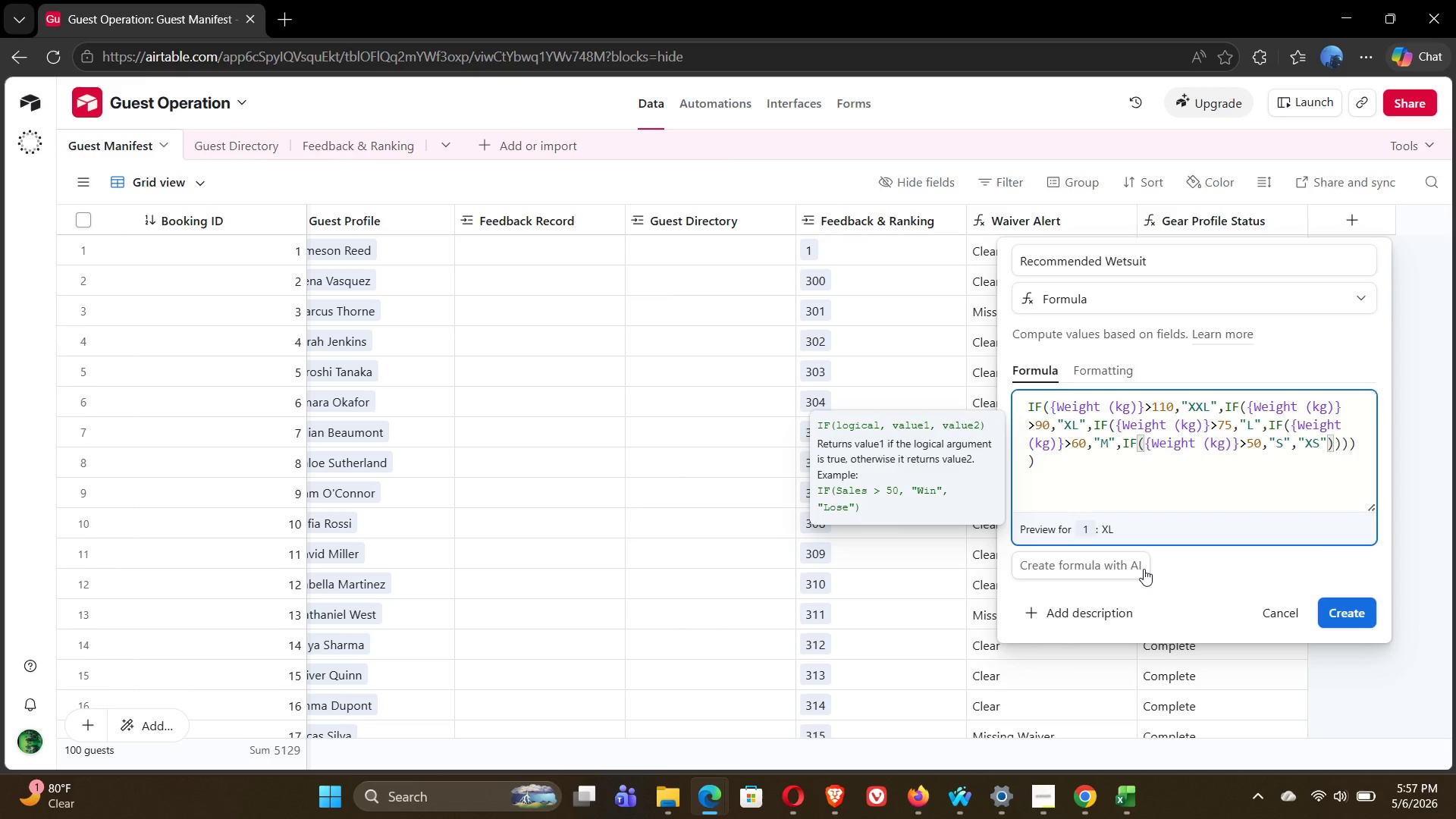 
left_click([1088, 483])
 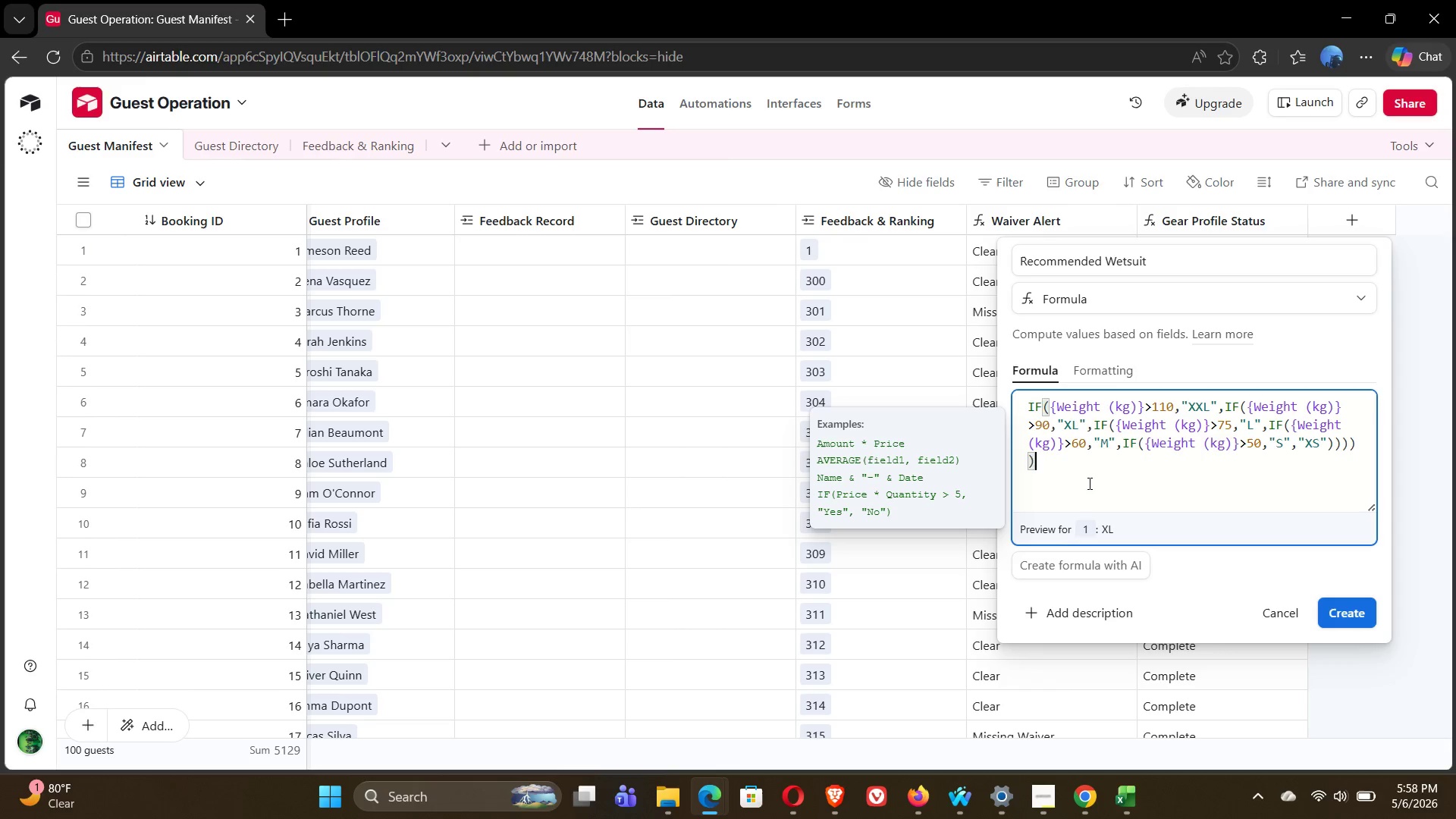 
wait(20.36)
 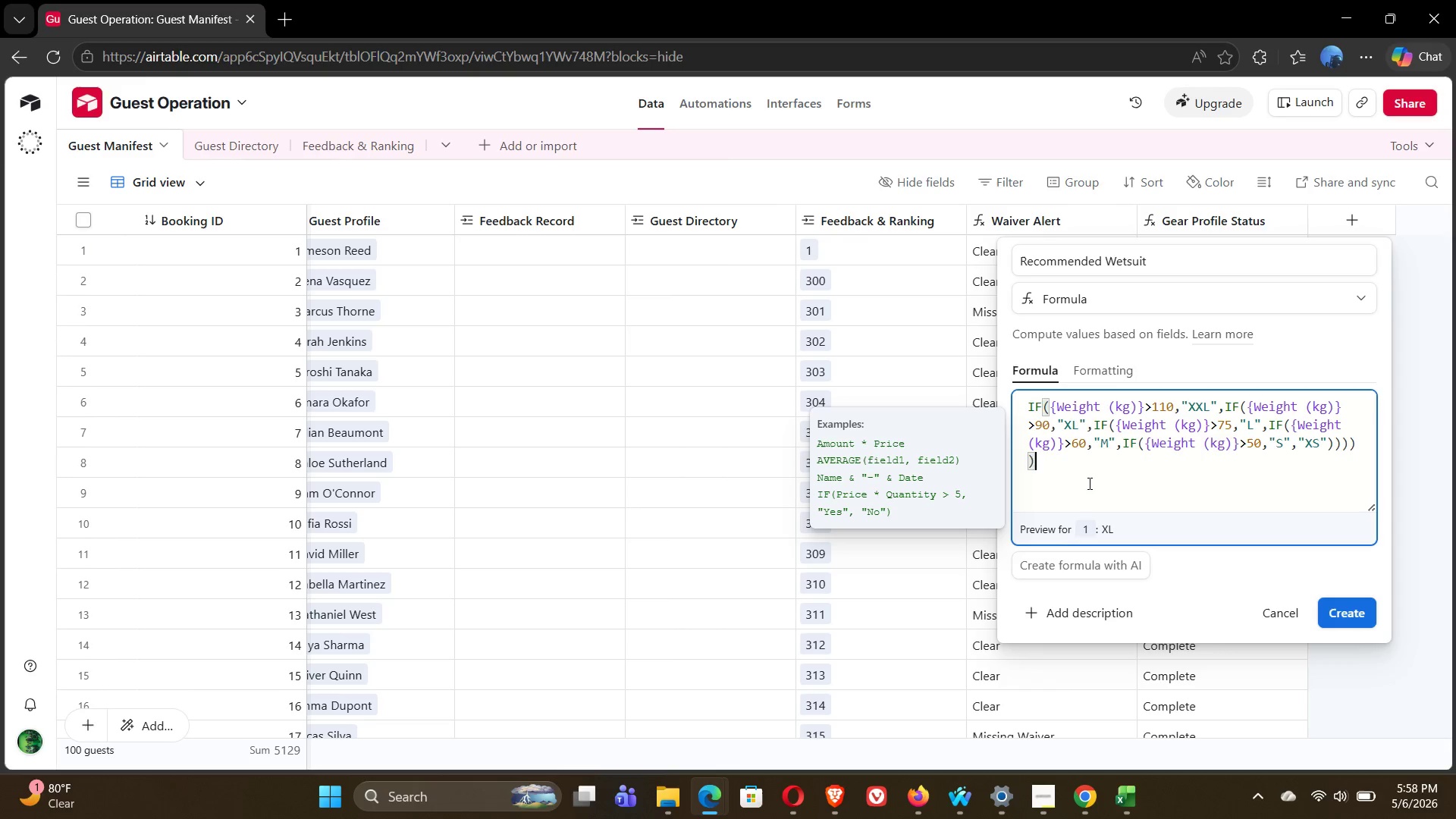 
left_click([1351, 611])
 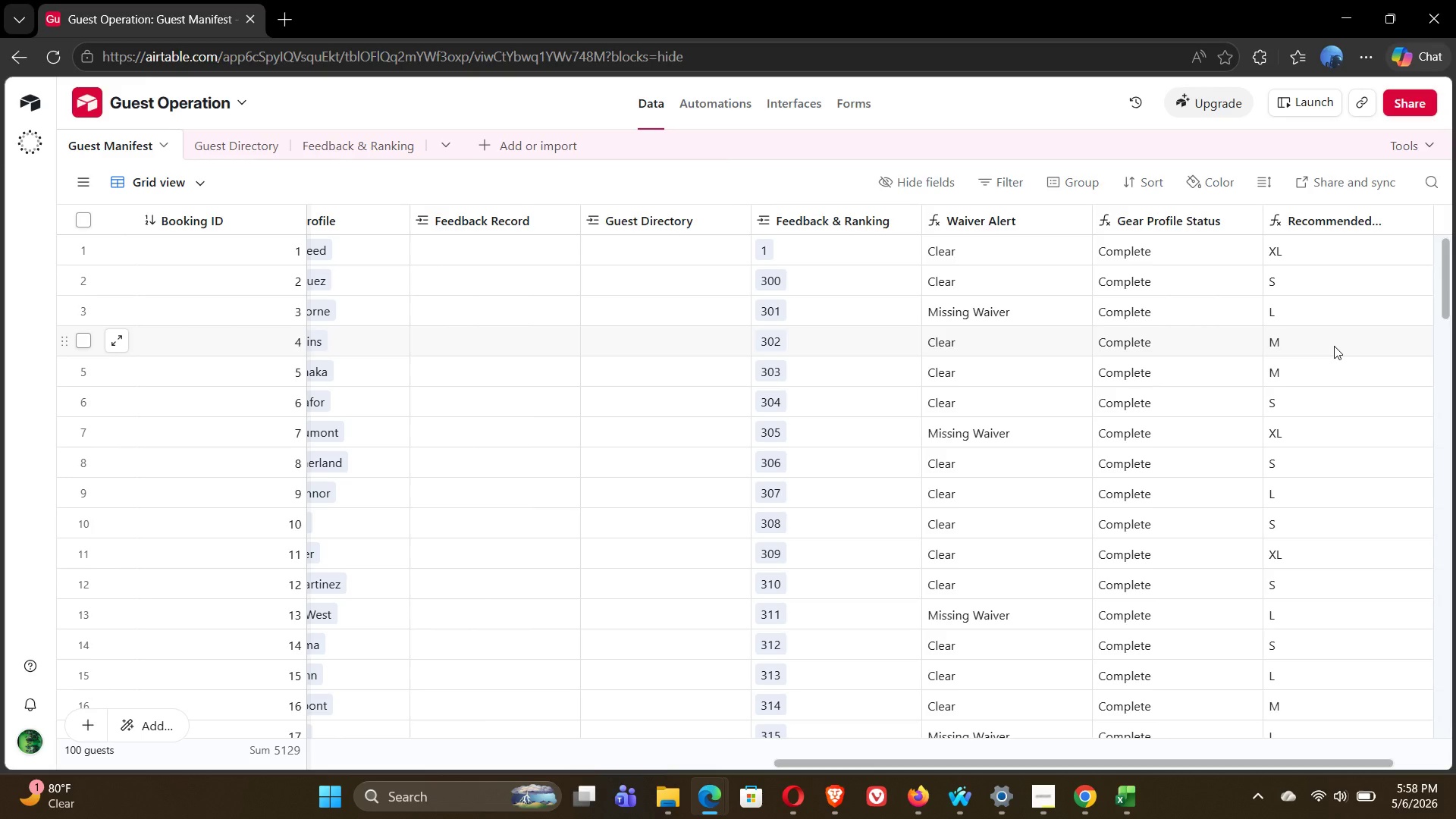 
wait(32.09)
 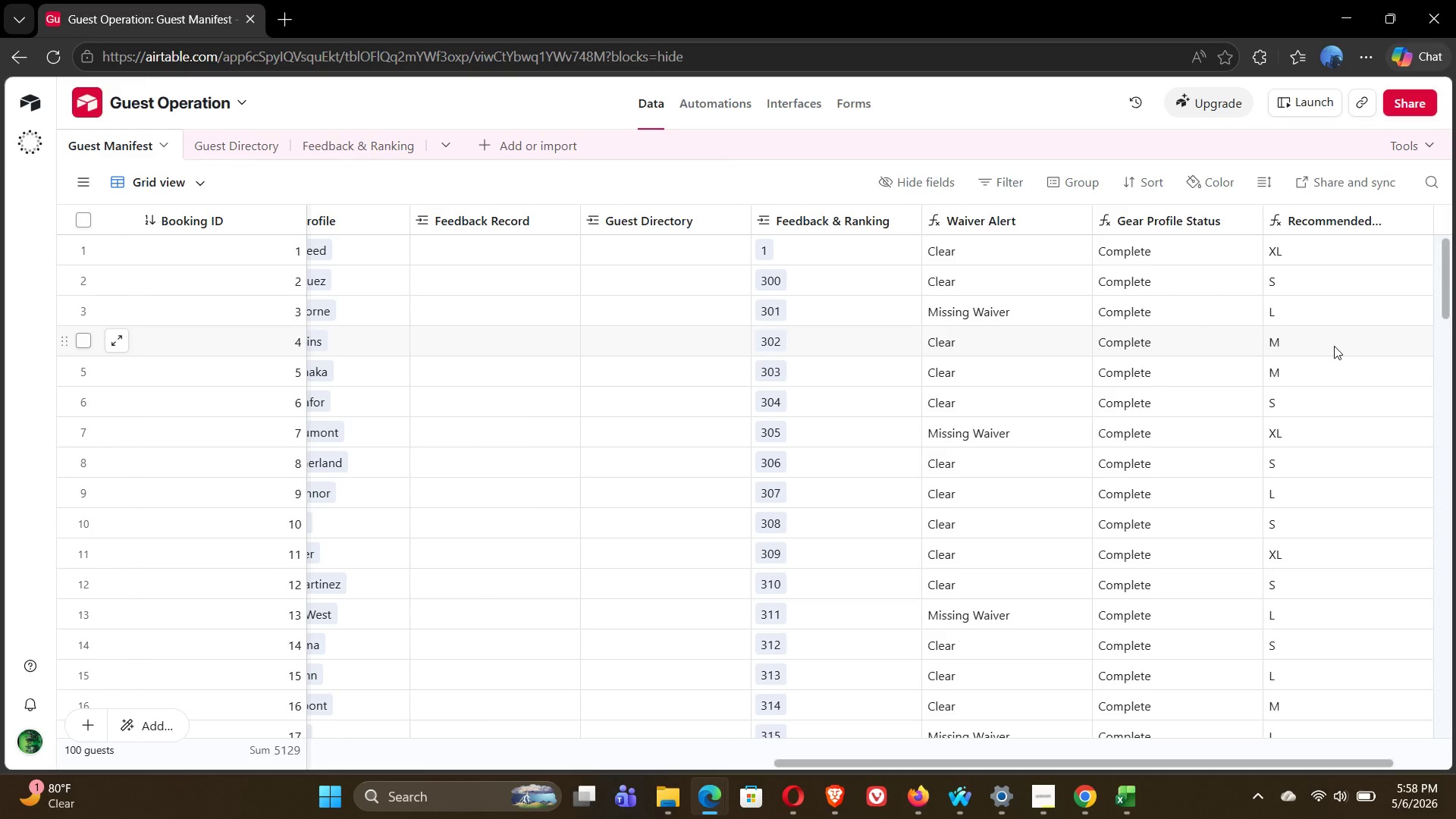 
left_click([1360, 221])
 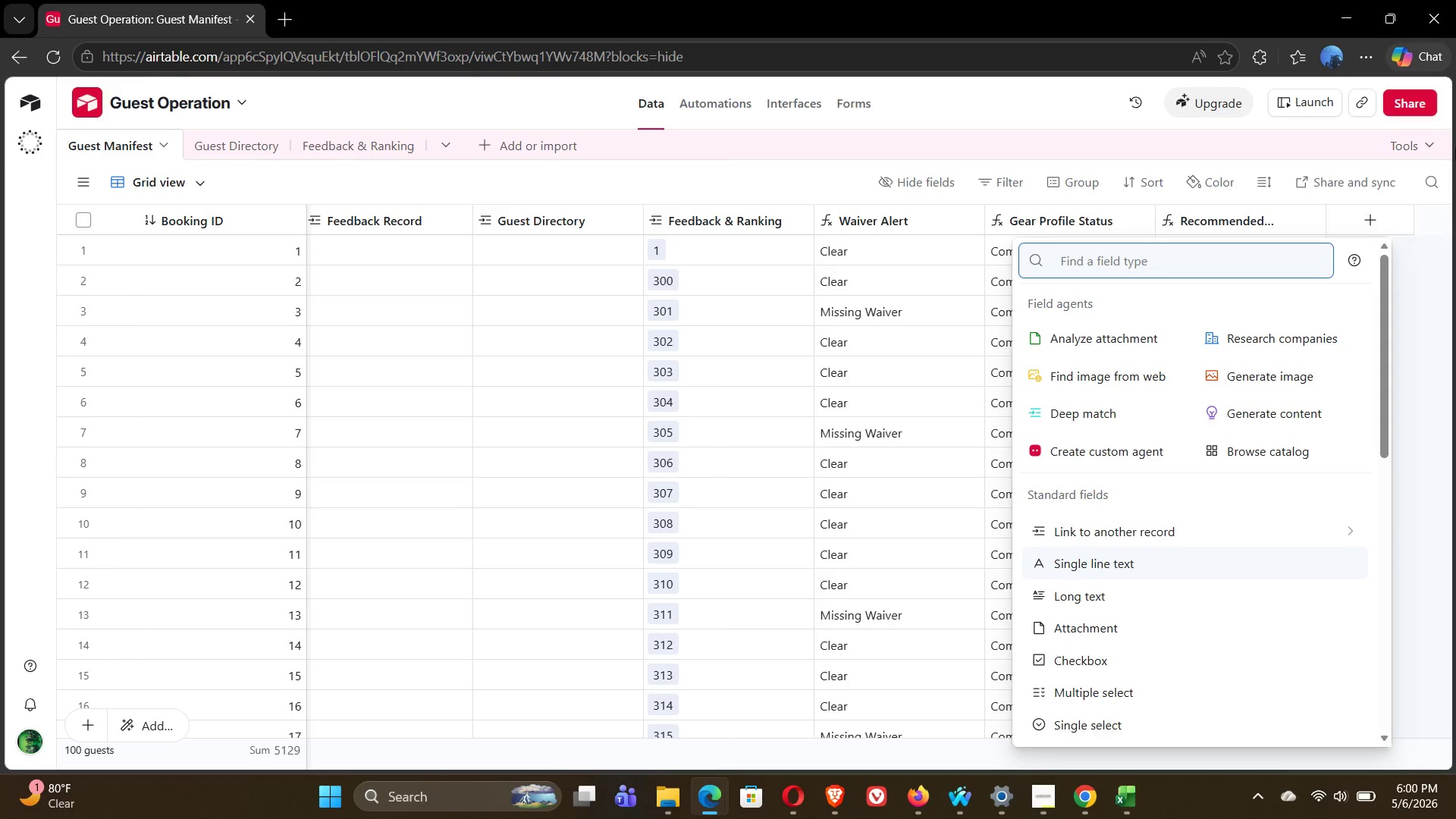 
wait(109.7)
 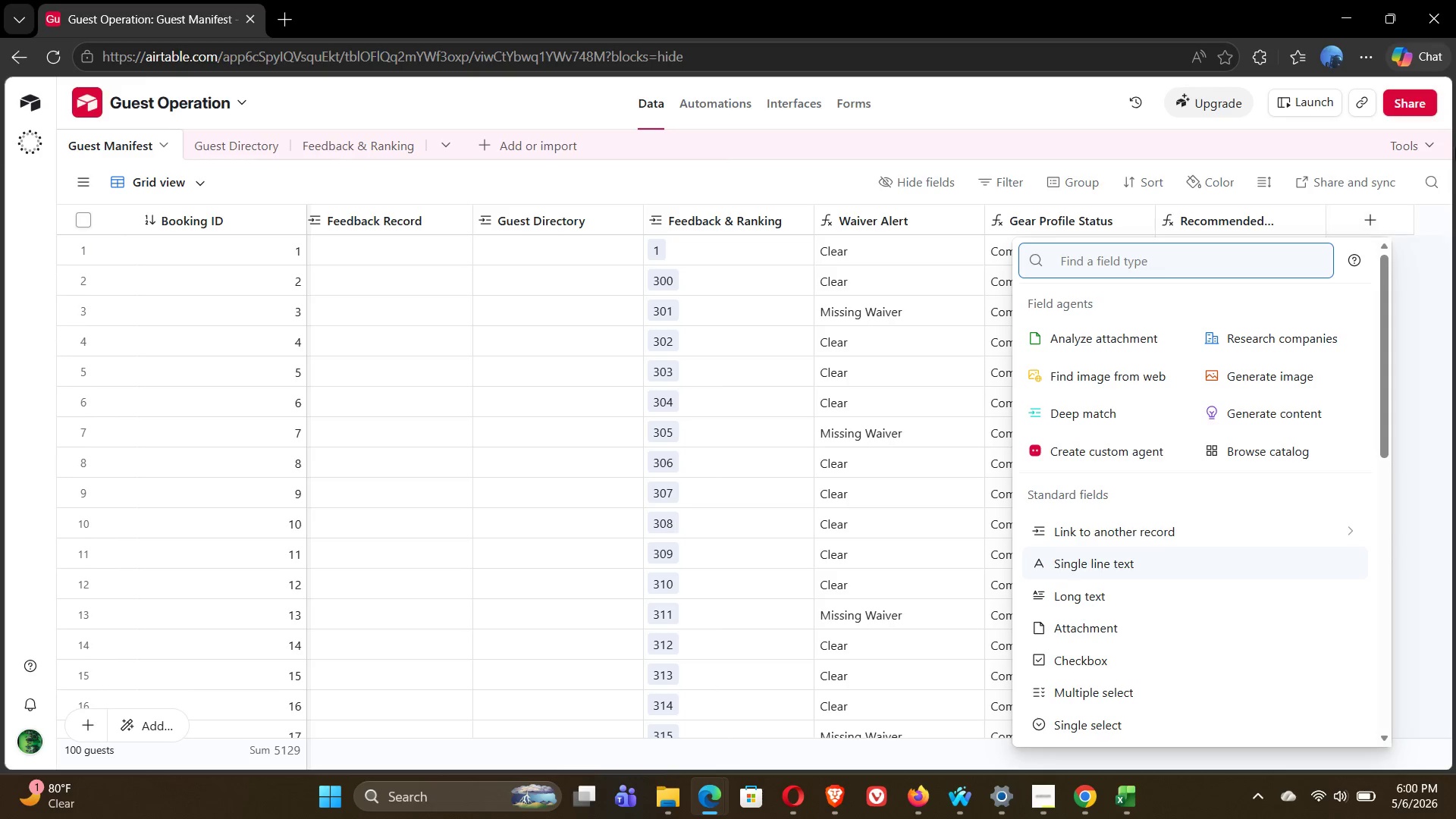 
type(FOR)
 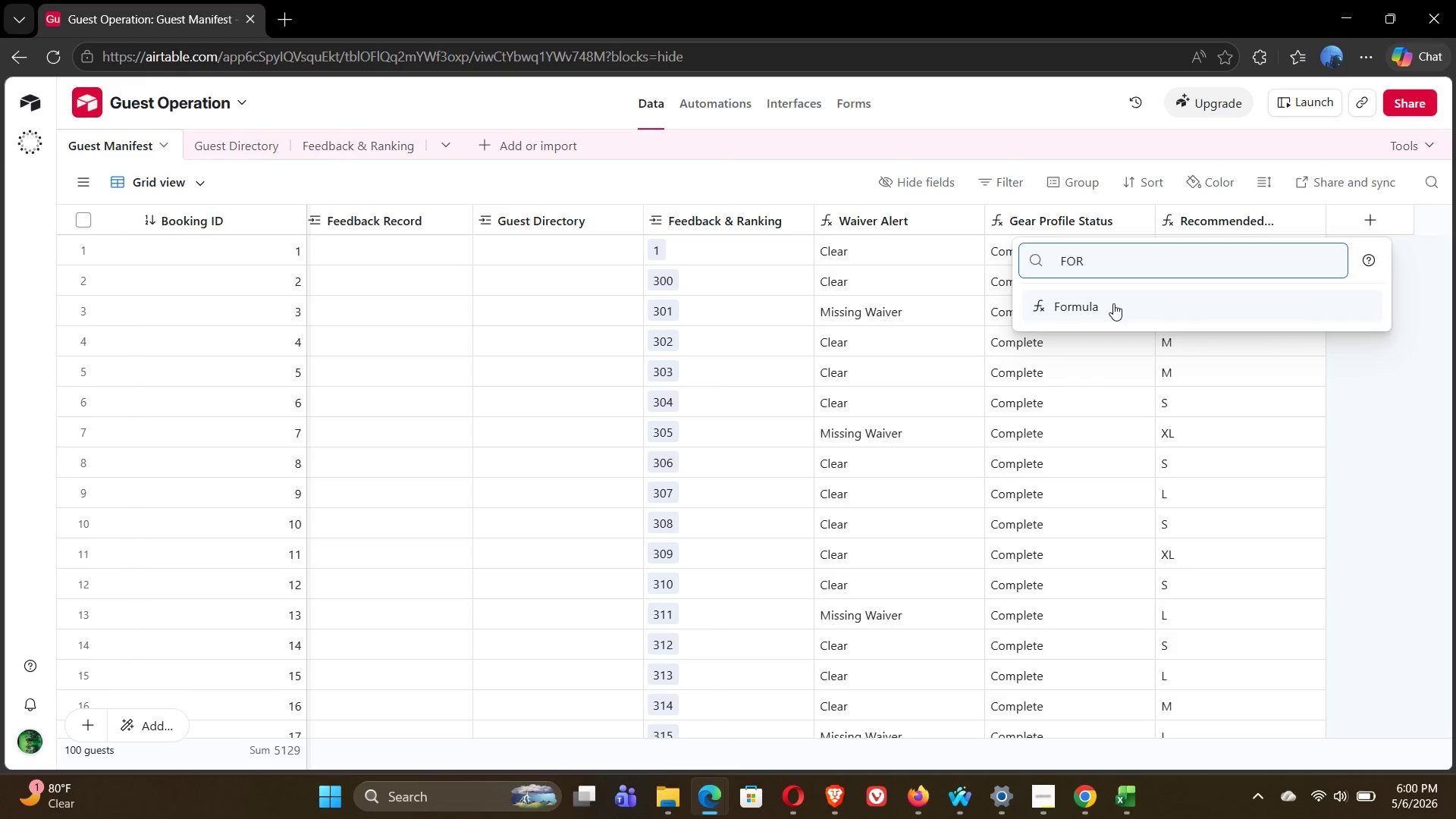 
left_click([1113, 303])
 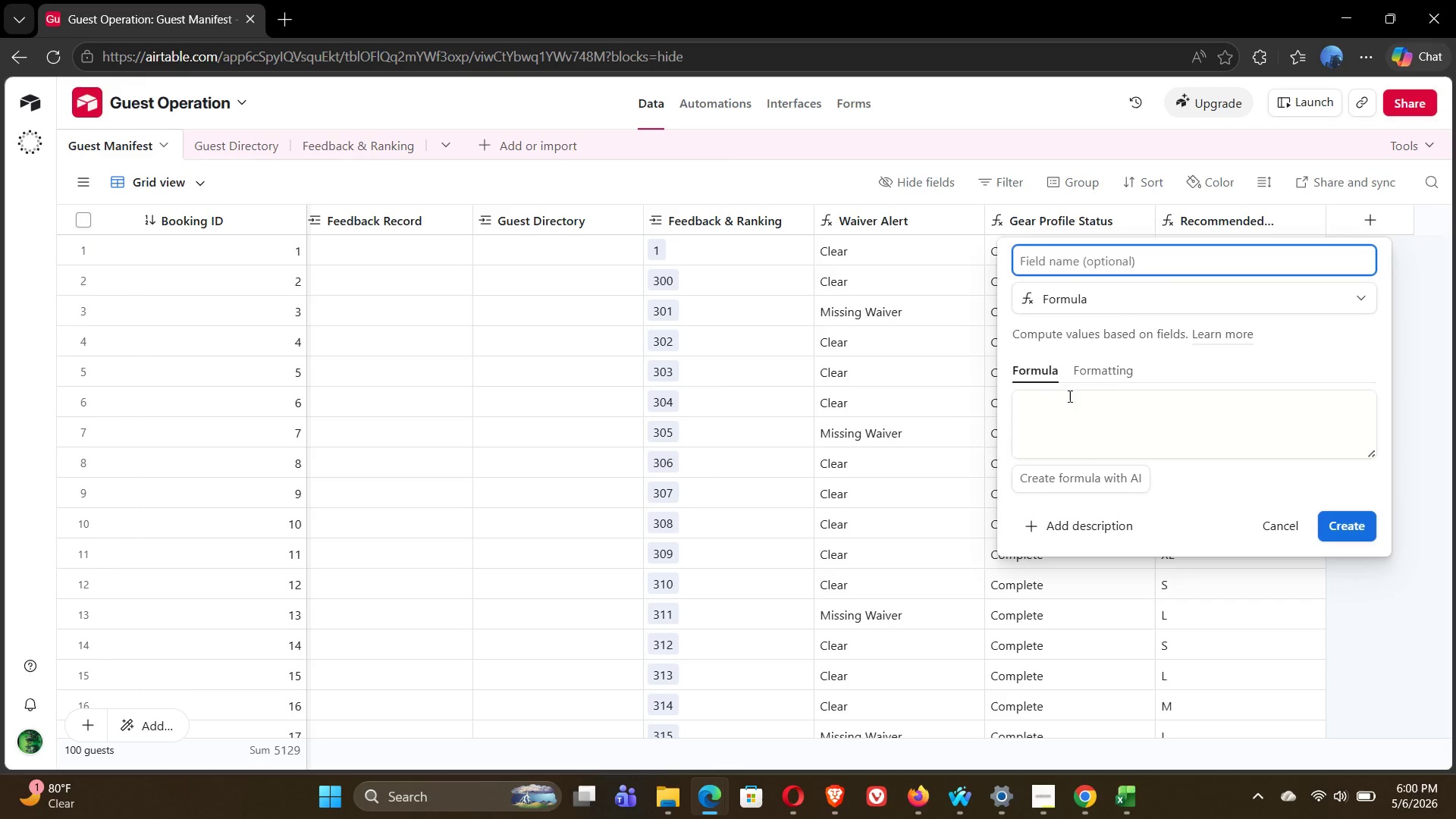 
left_click([1048, 410])
 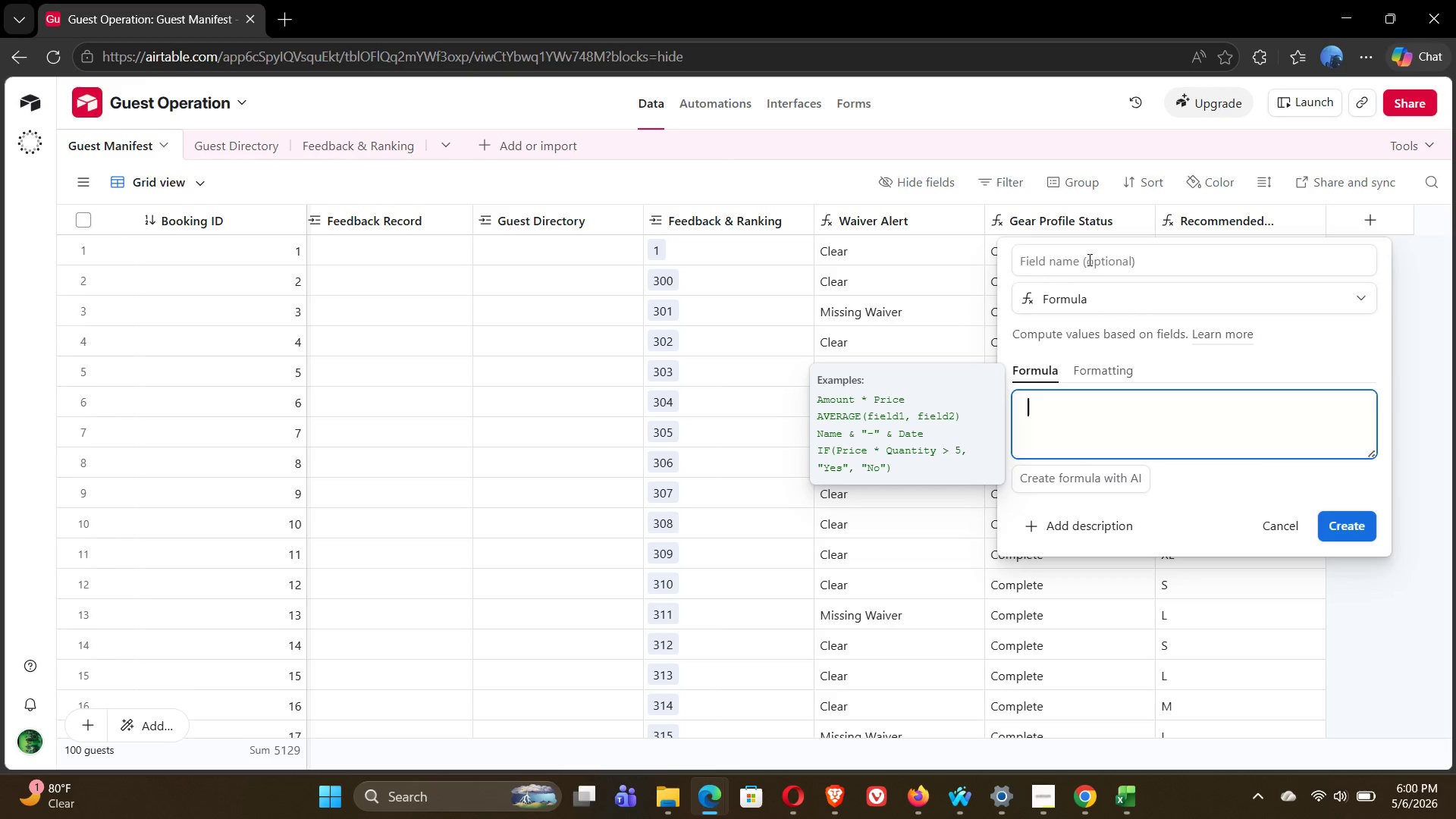 
left_click([1086, 257])
 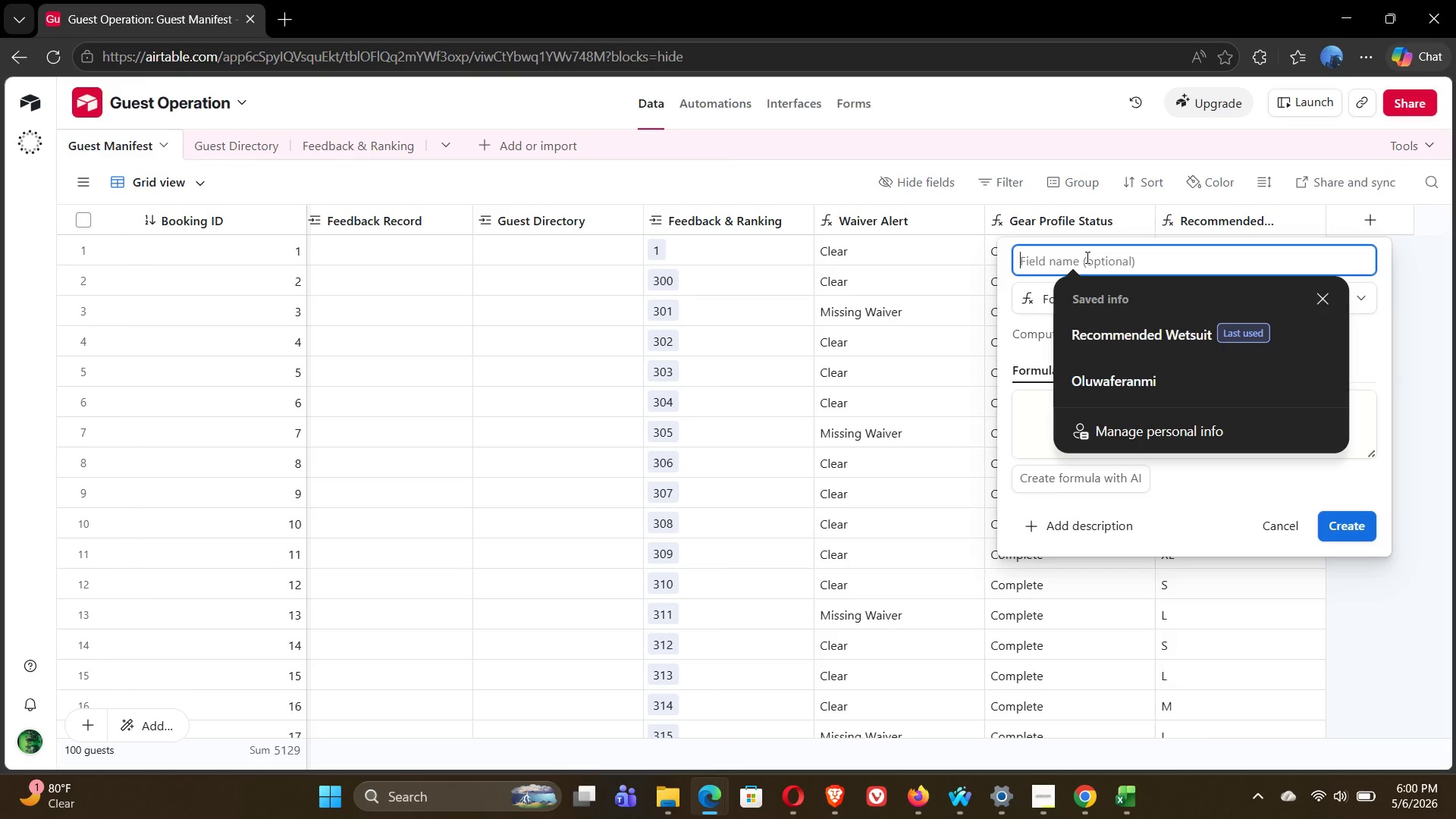 
type(Dietary Alert)
 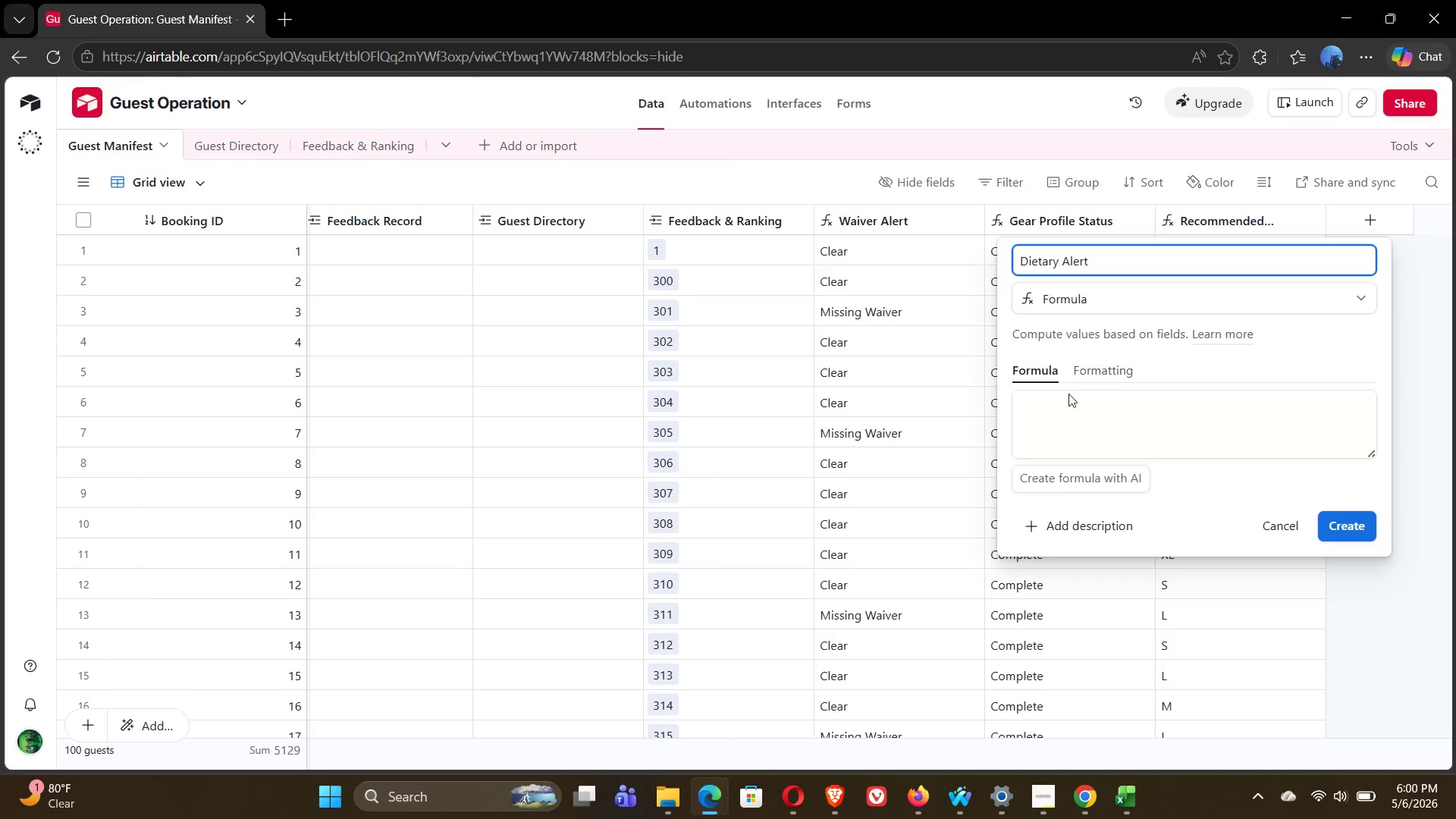 
left_click([1043, 412])
 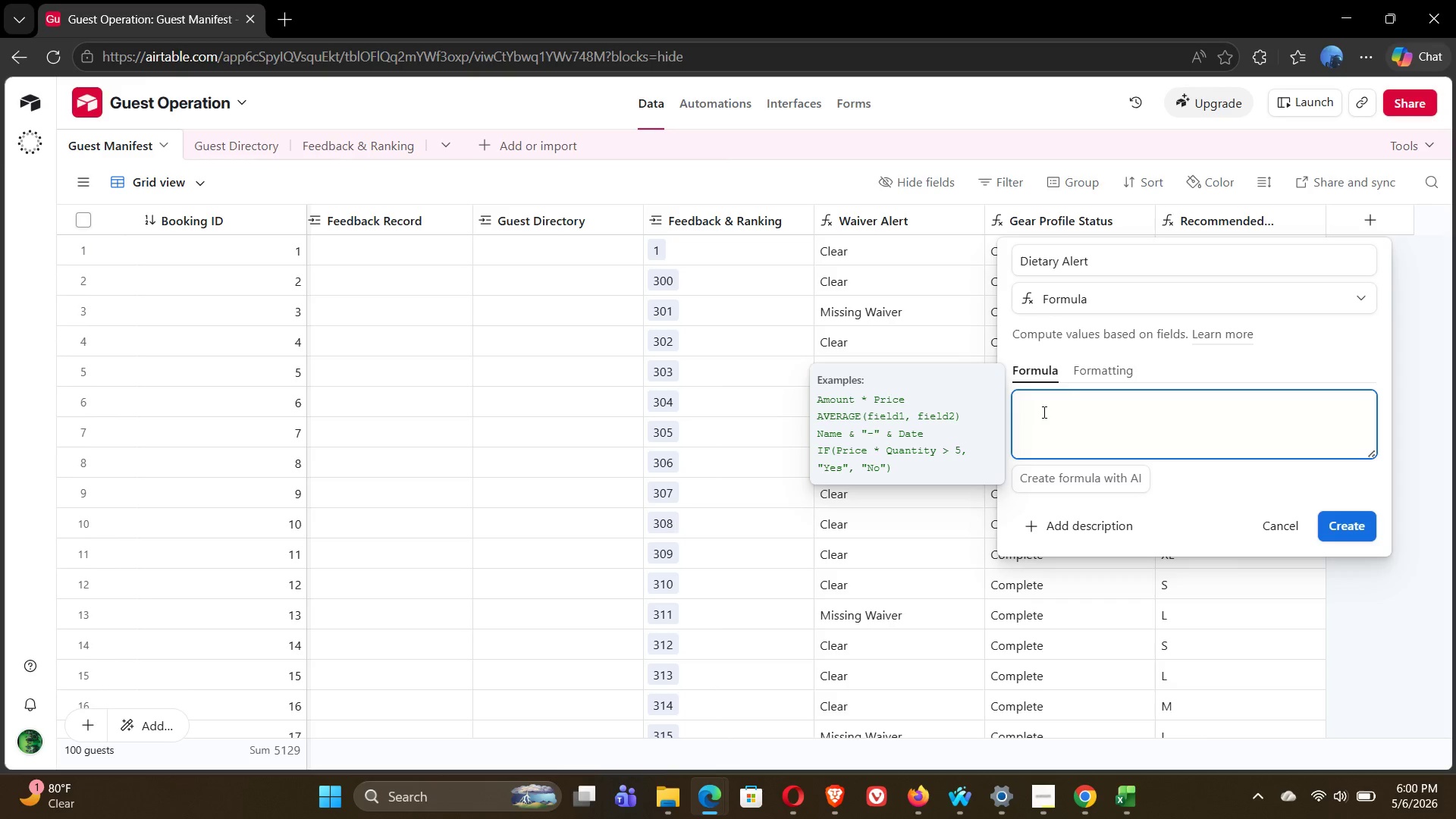 
wait(8.56)
 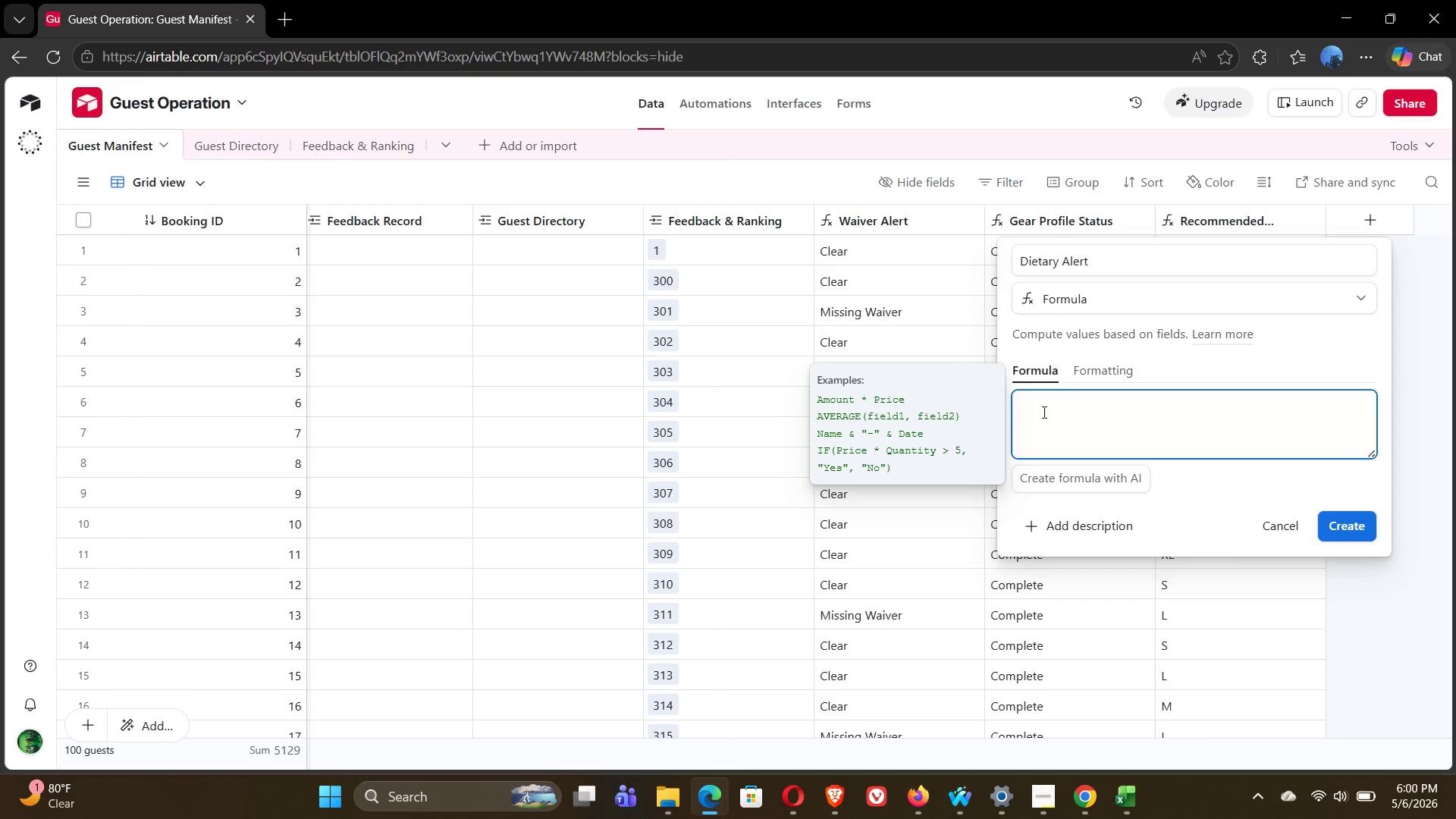 
type(IF )
key(Backspace)
type(()
 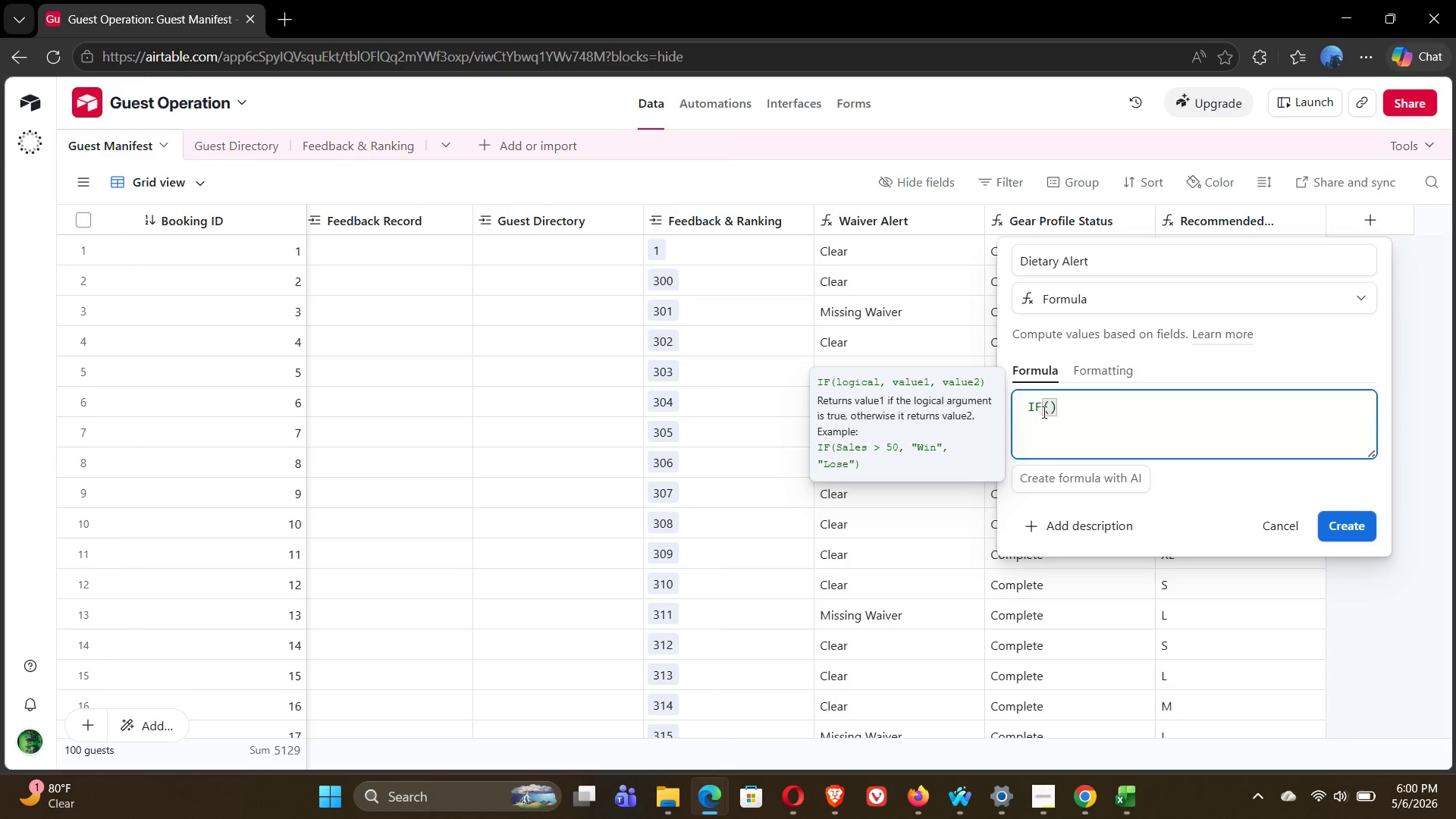 
type(OR)
 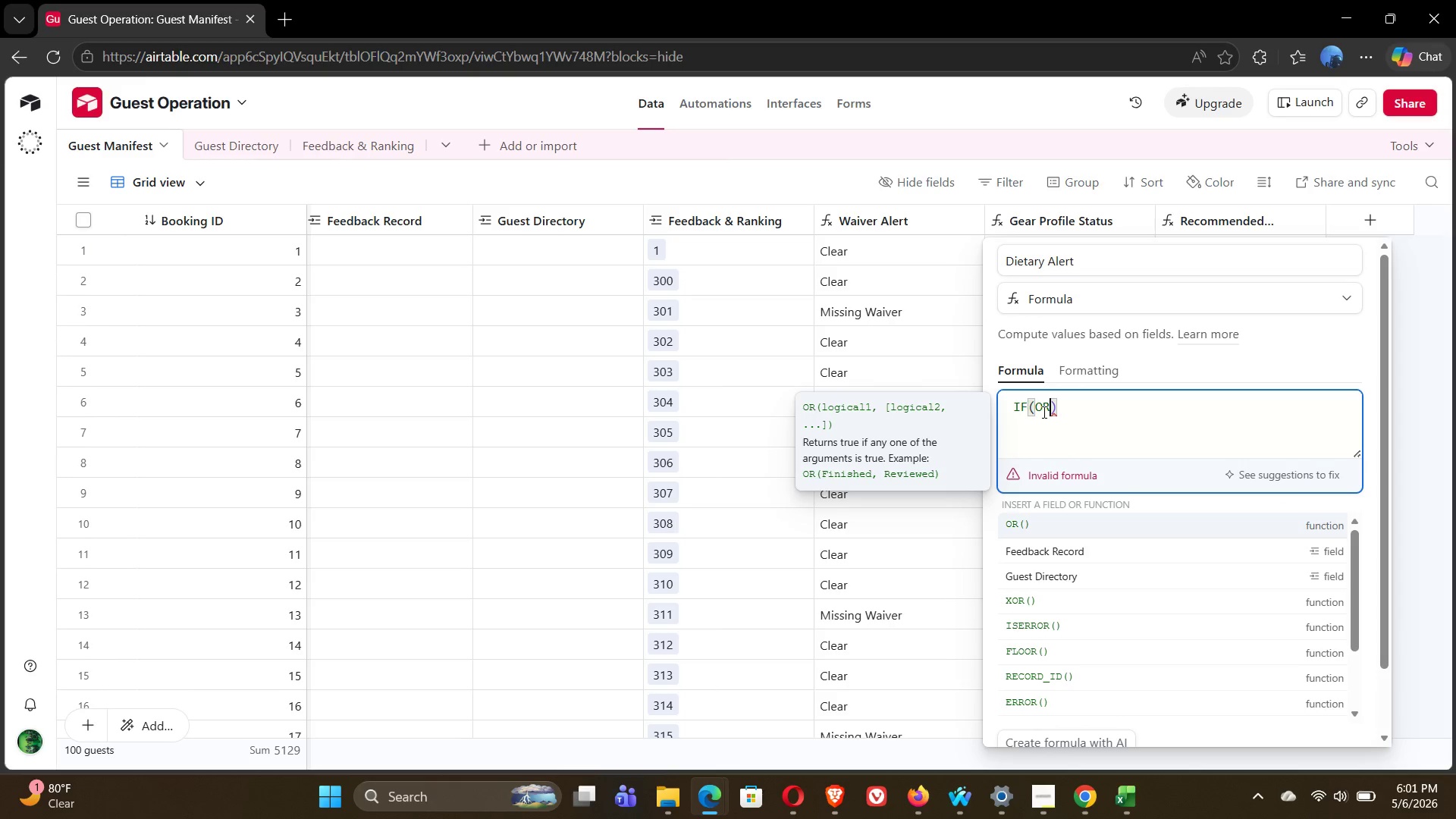 
key(Shift+9)
 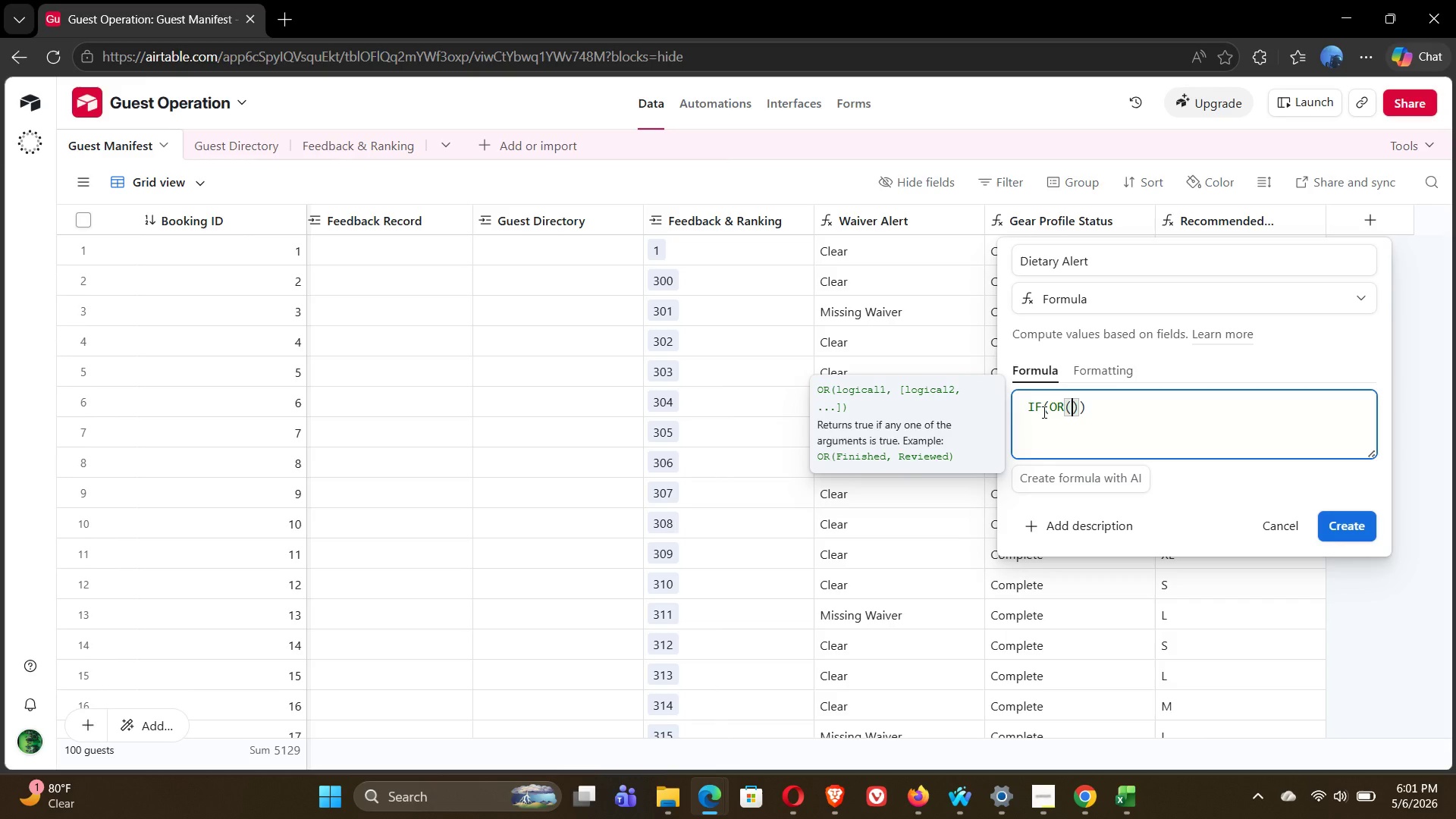 
type({die)
 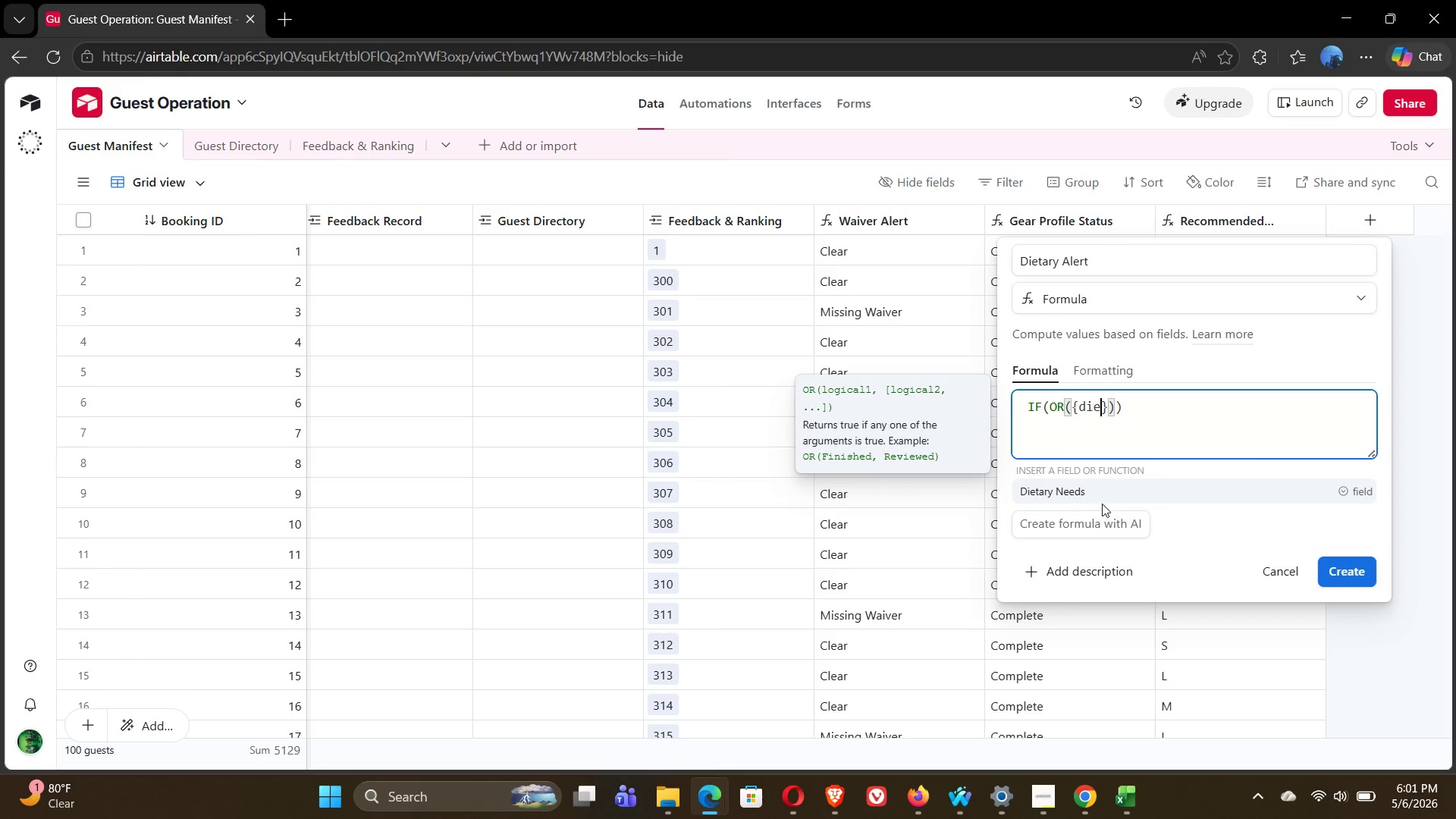 
left_click([1097, 494])
 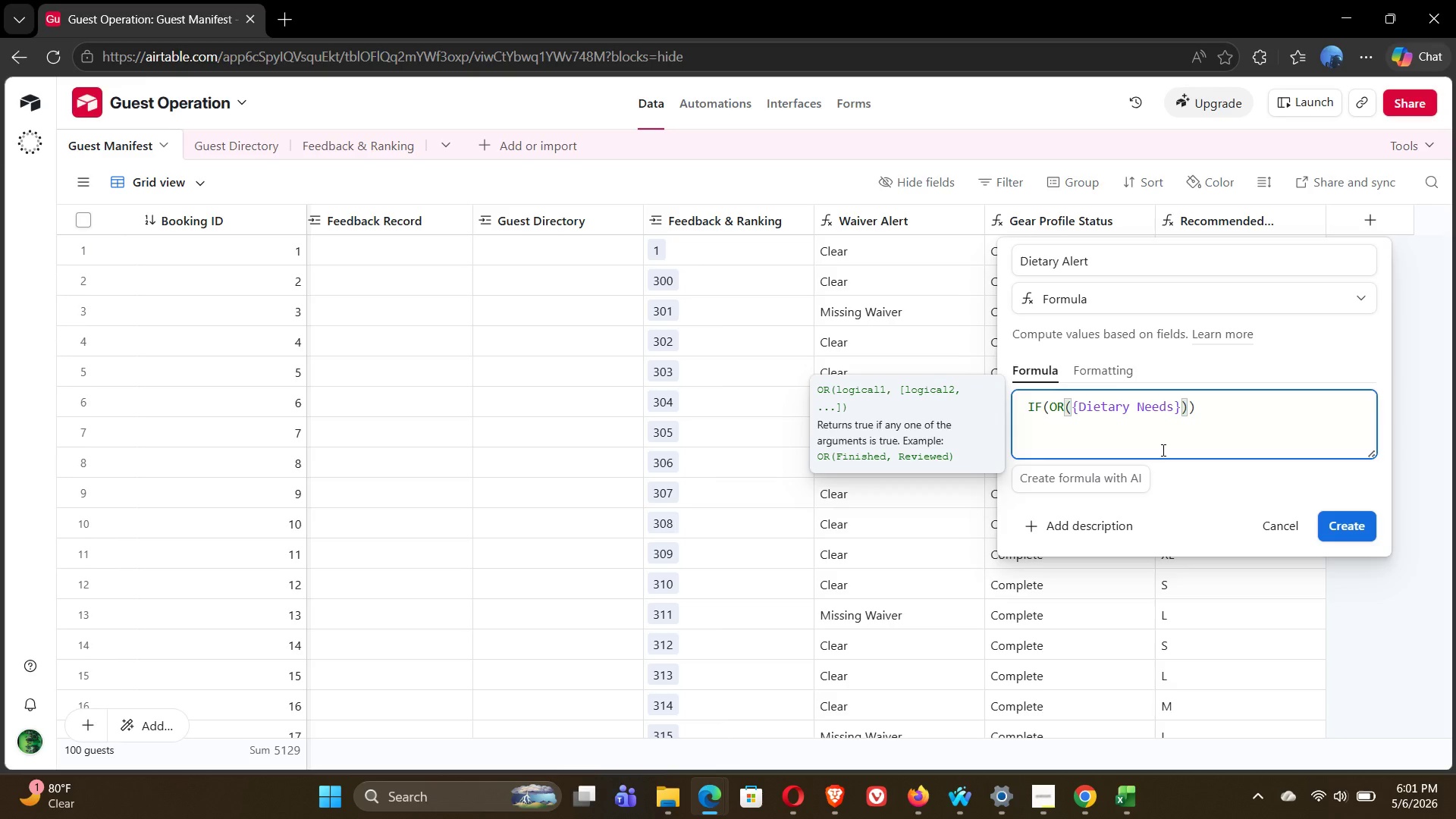 
wait(5.5)
 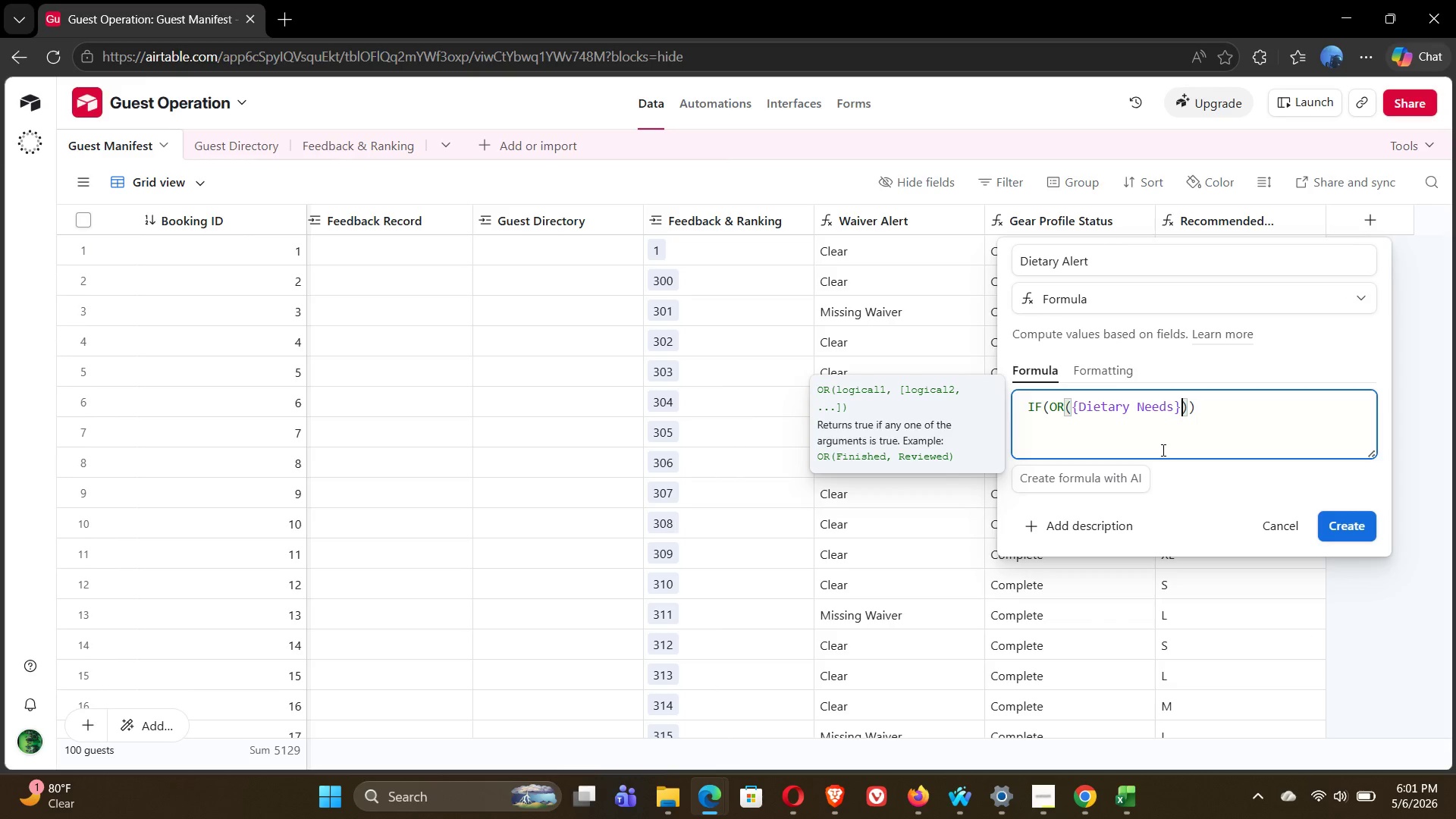 
type(= "n)
key(Backspace)
type(Nut Allegry)
key(Backspace)
key(Backspace)
key(Backspace)
type(rgy)
 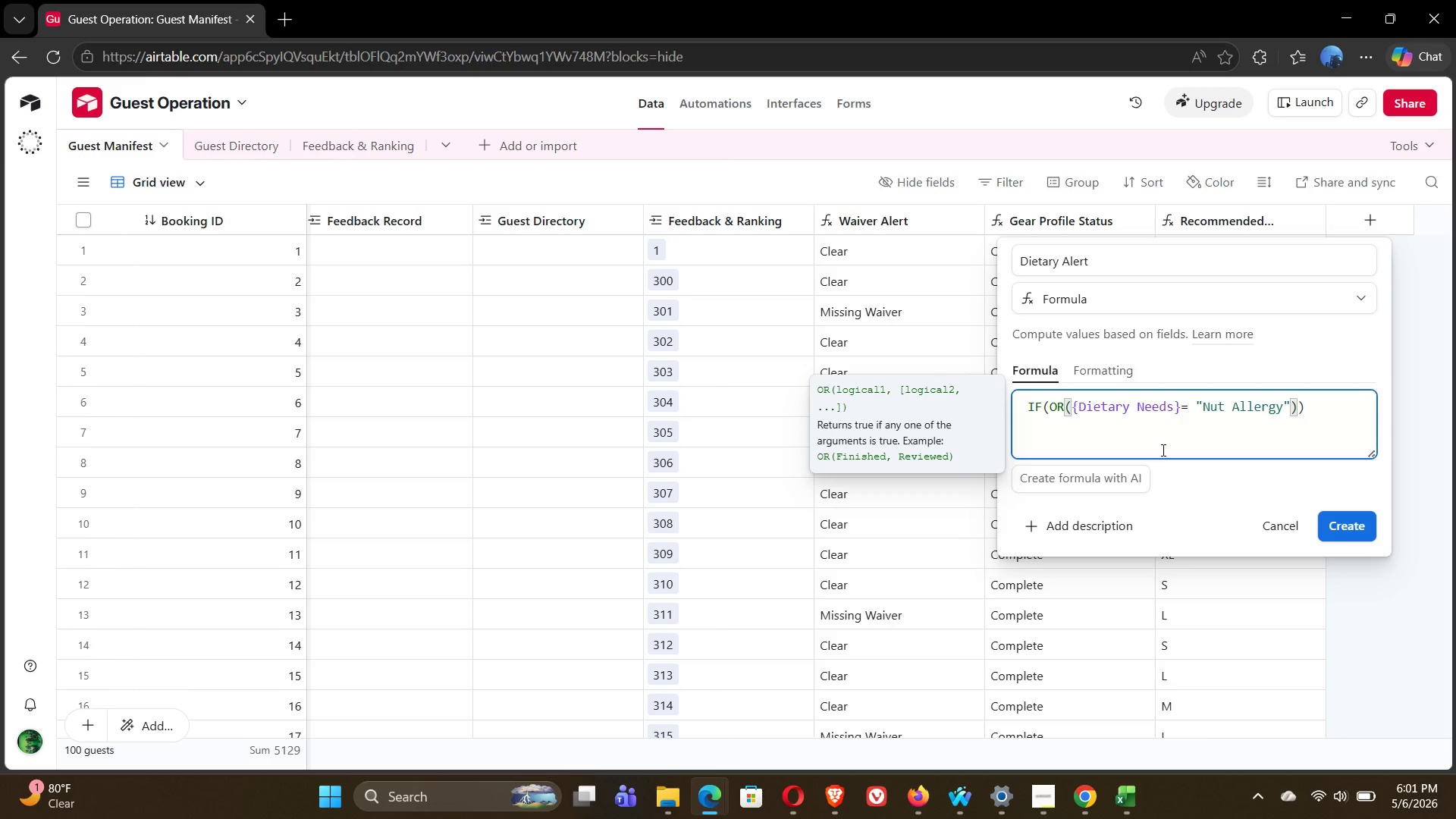 
key(ArrowRight)
 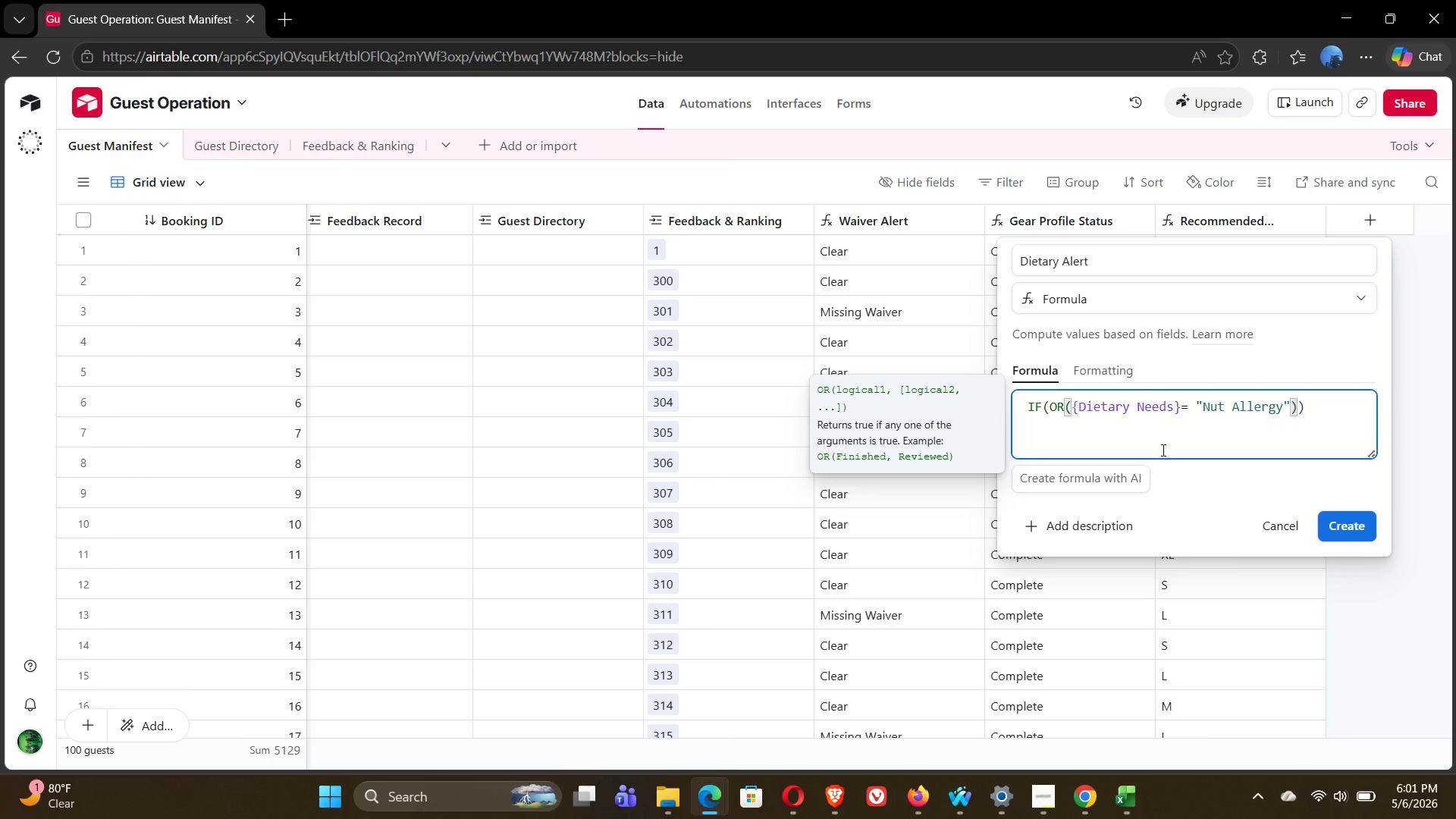 
key(Comma)
 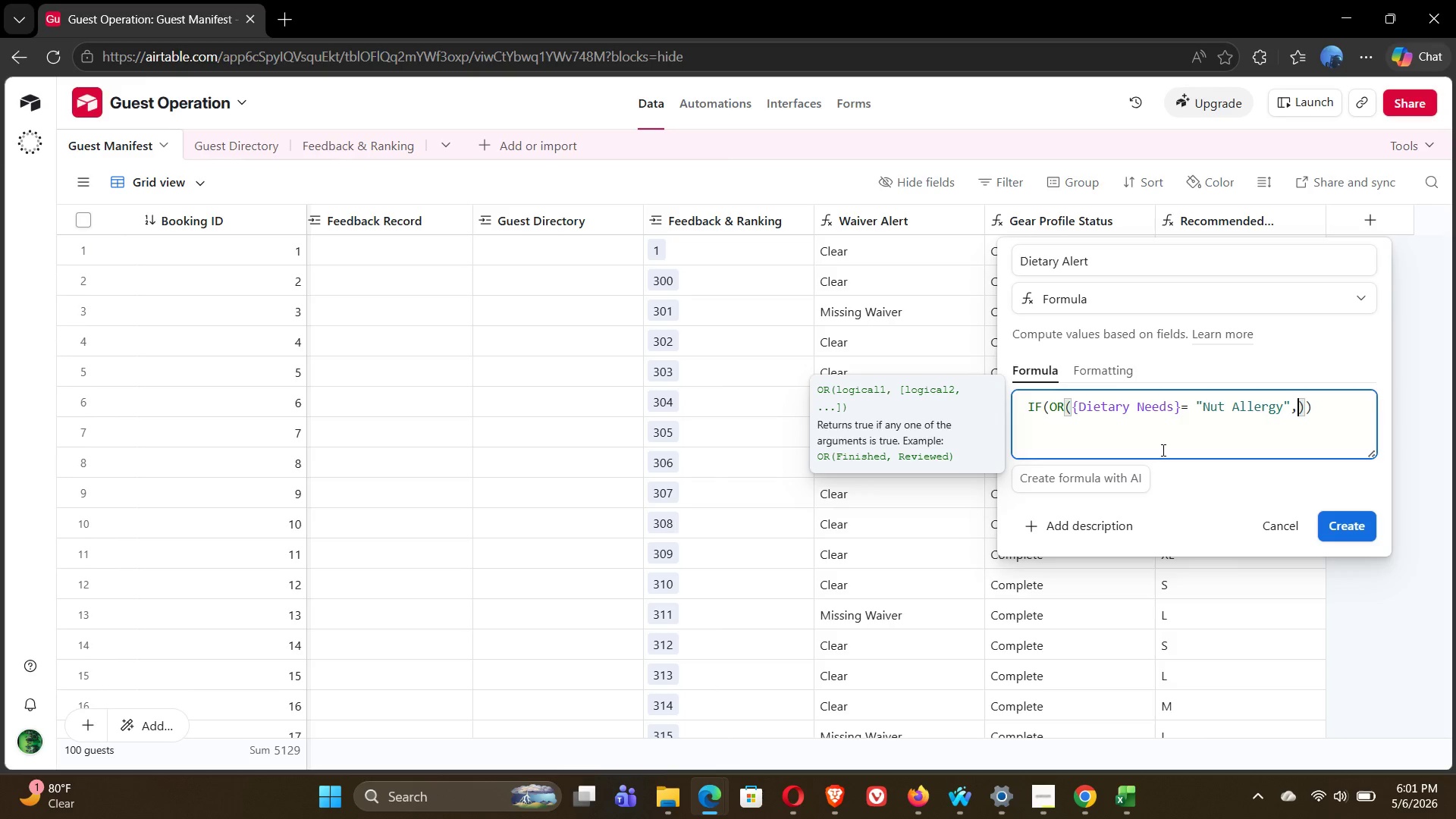 
key(Shift+BracketLeft)
 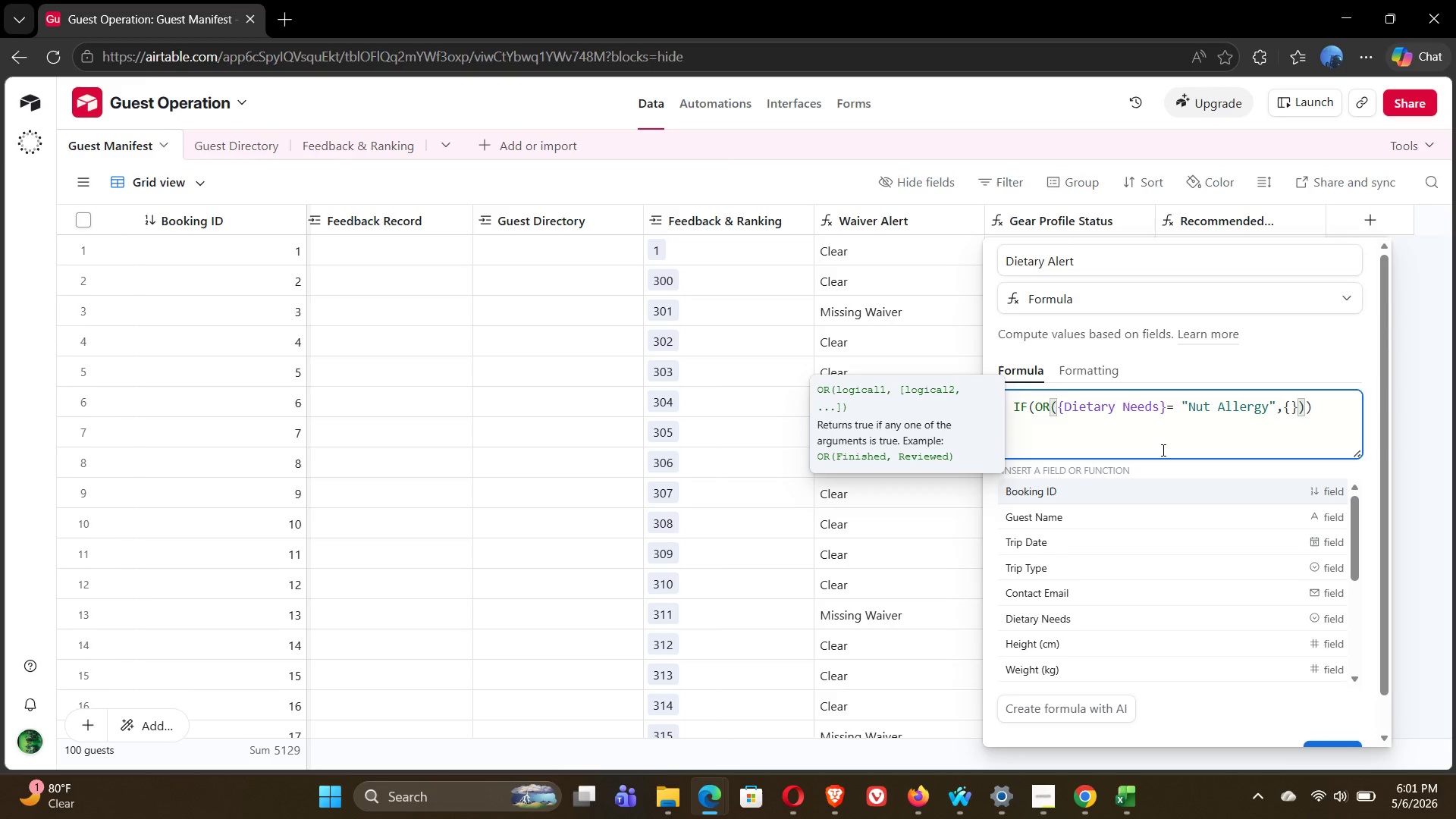 
wait(7.3)
 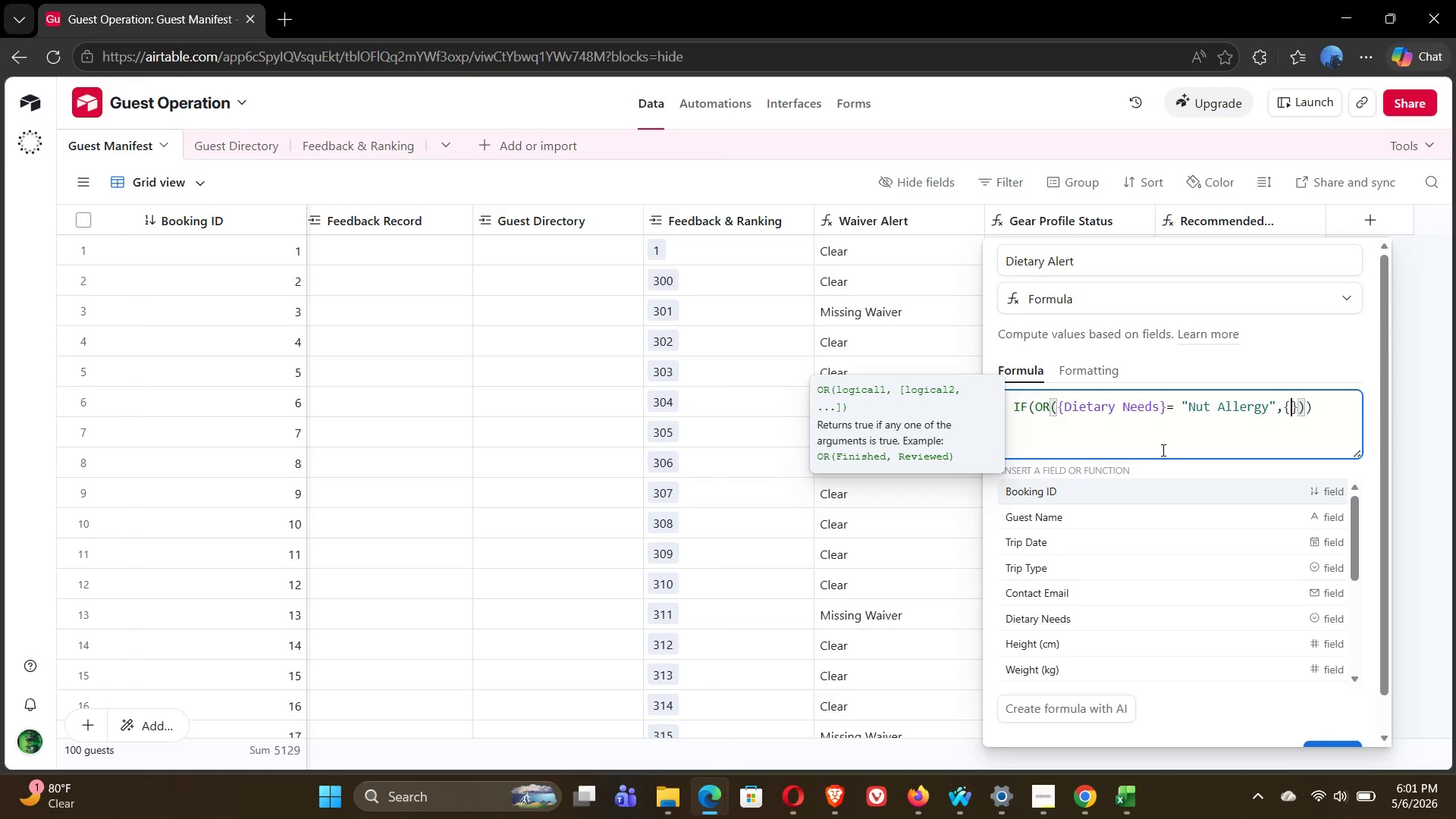 
type(di)
 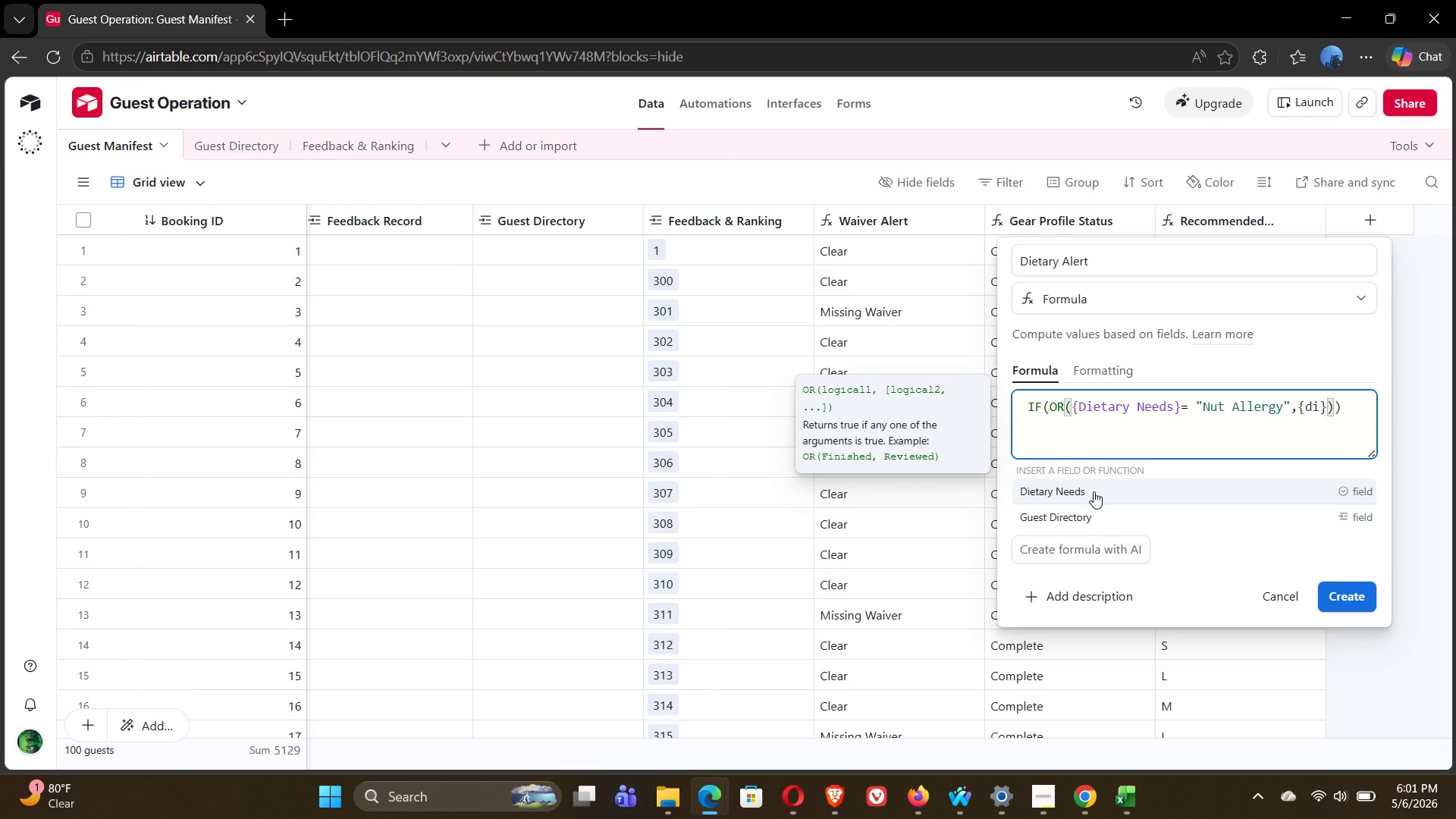 
wait(6.41)
 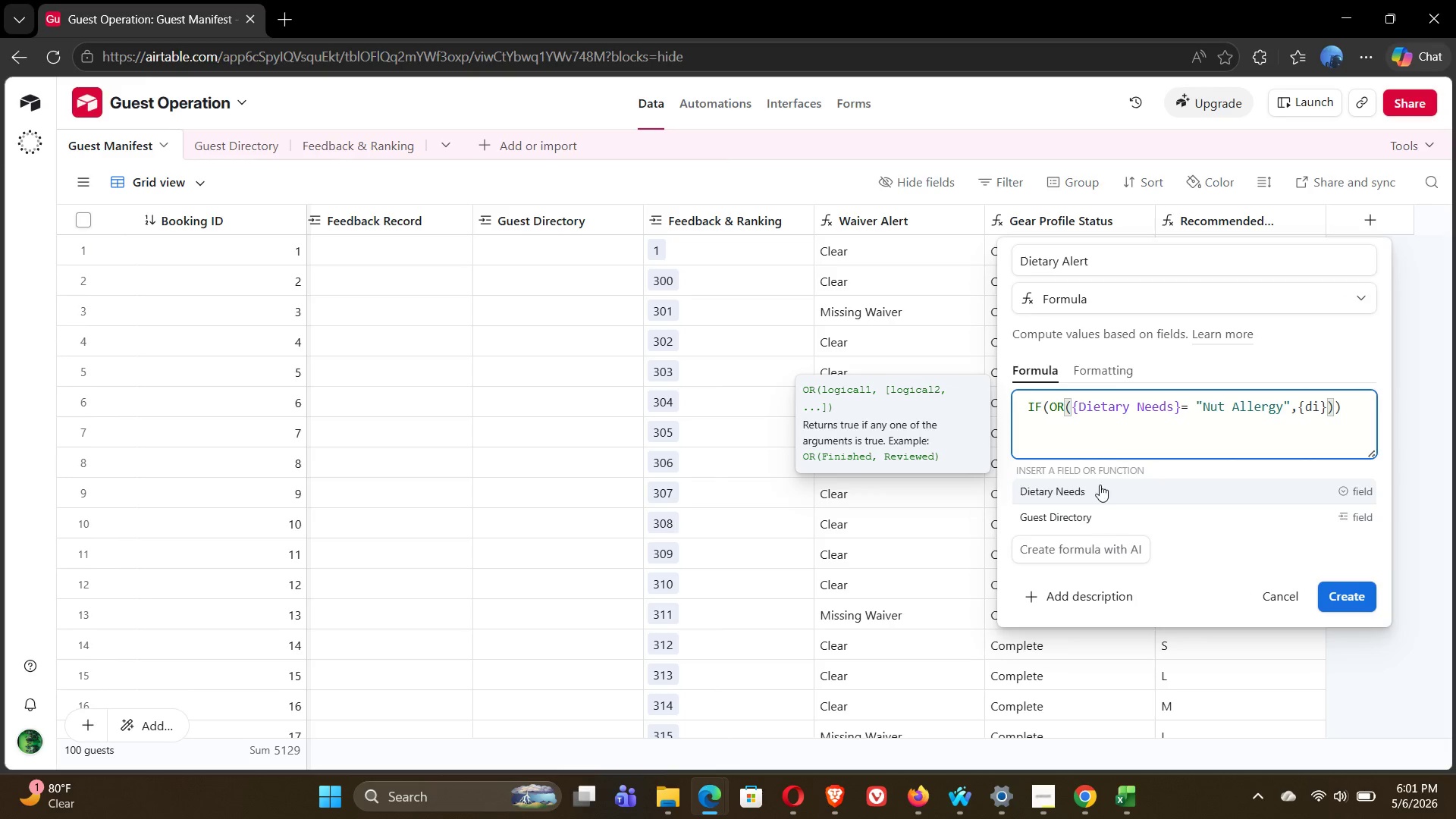 
left_click([1094, 491])
 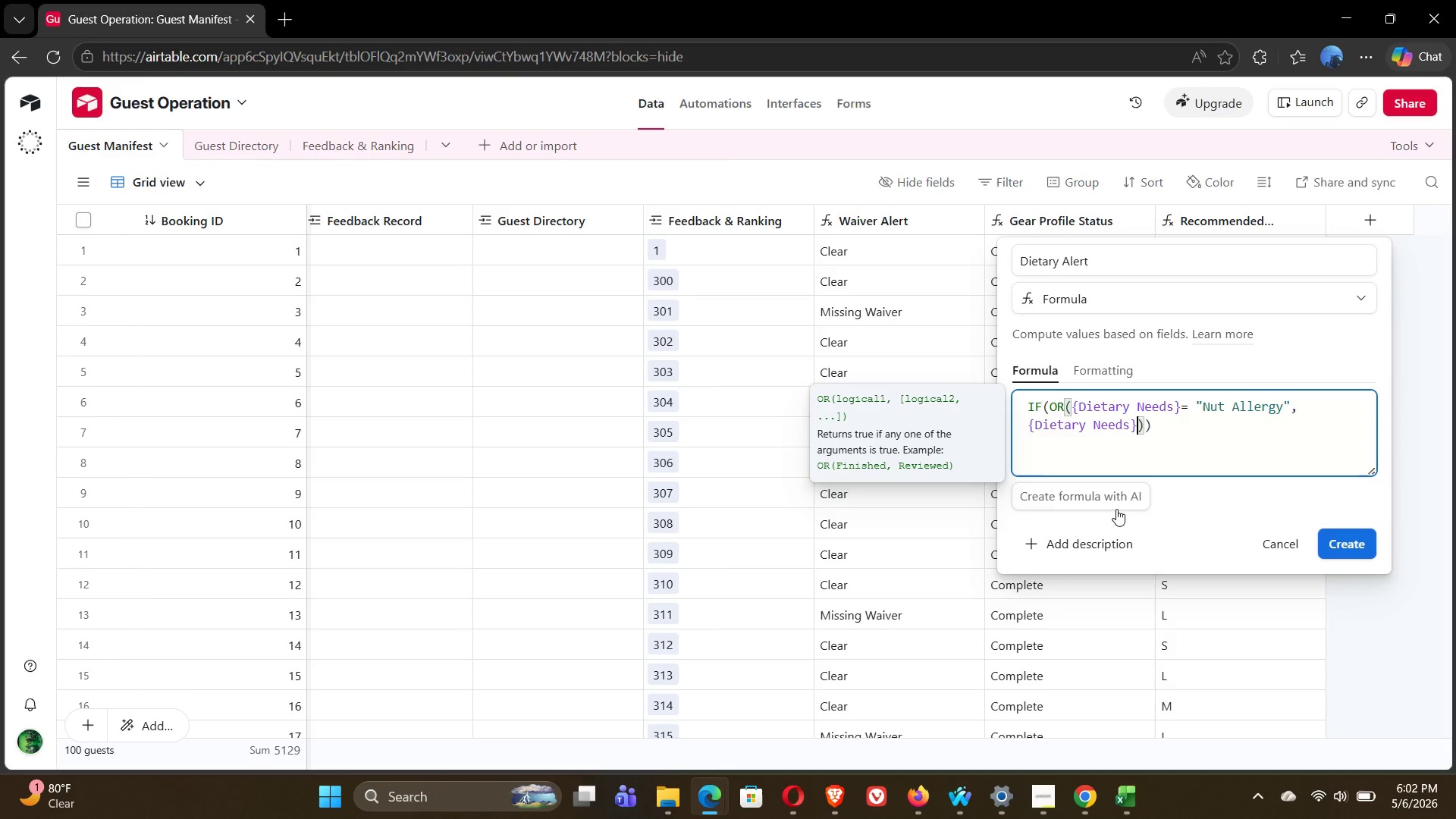 
key(Equal)
 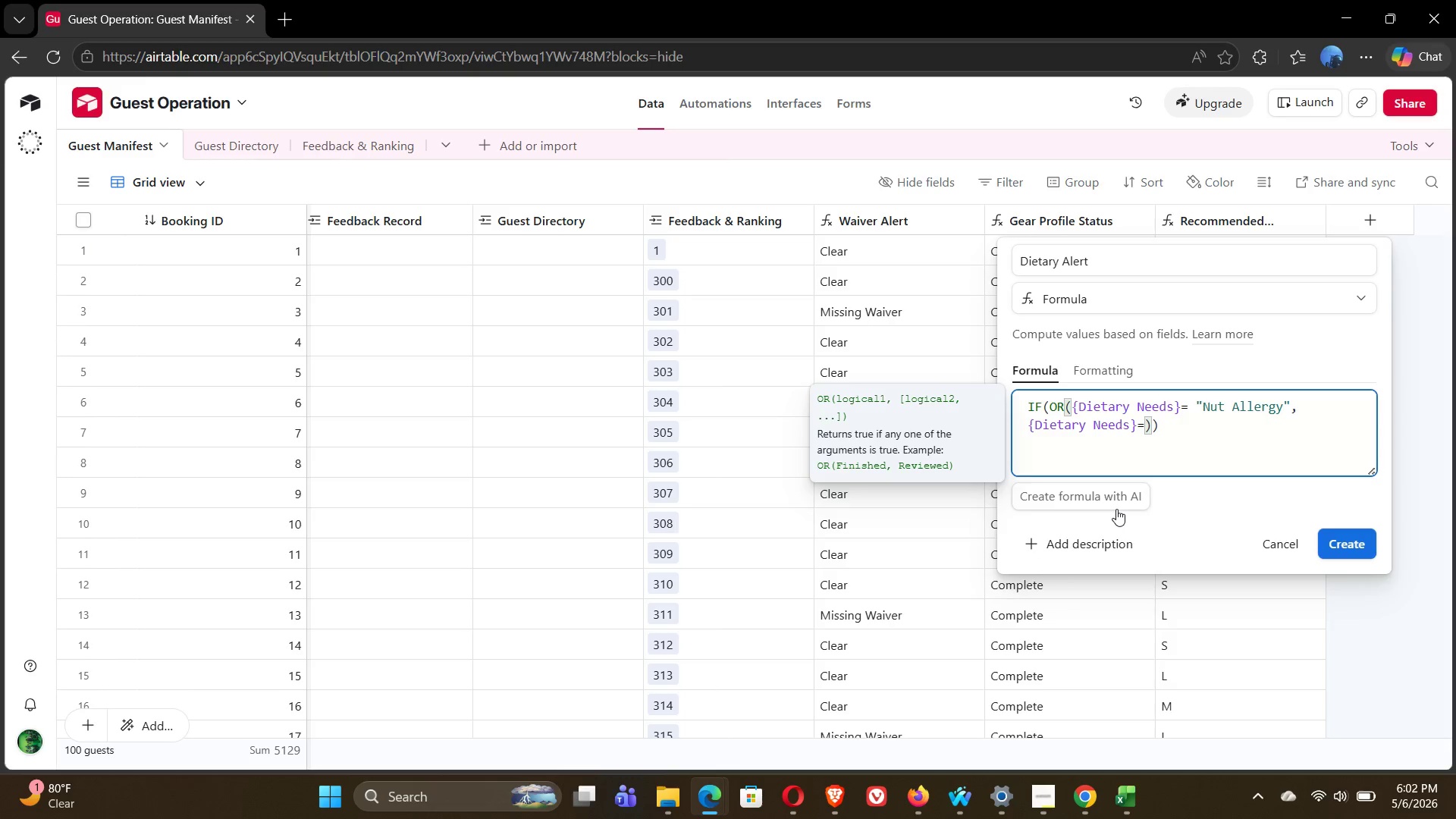 
wait(6.05)
 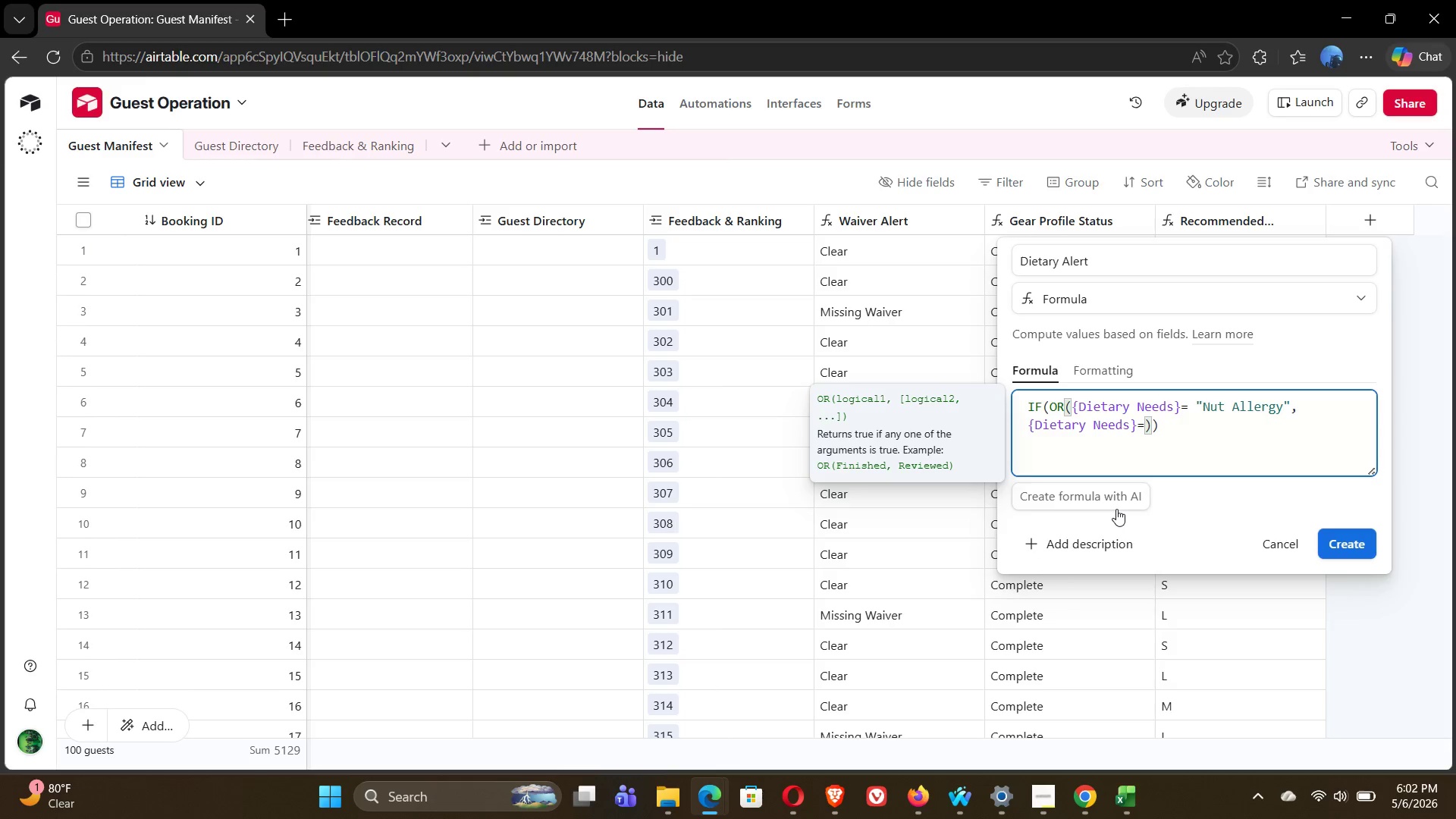 
type( "Shell)
 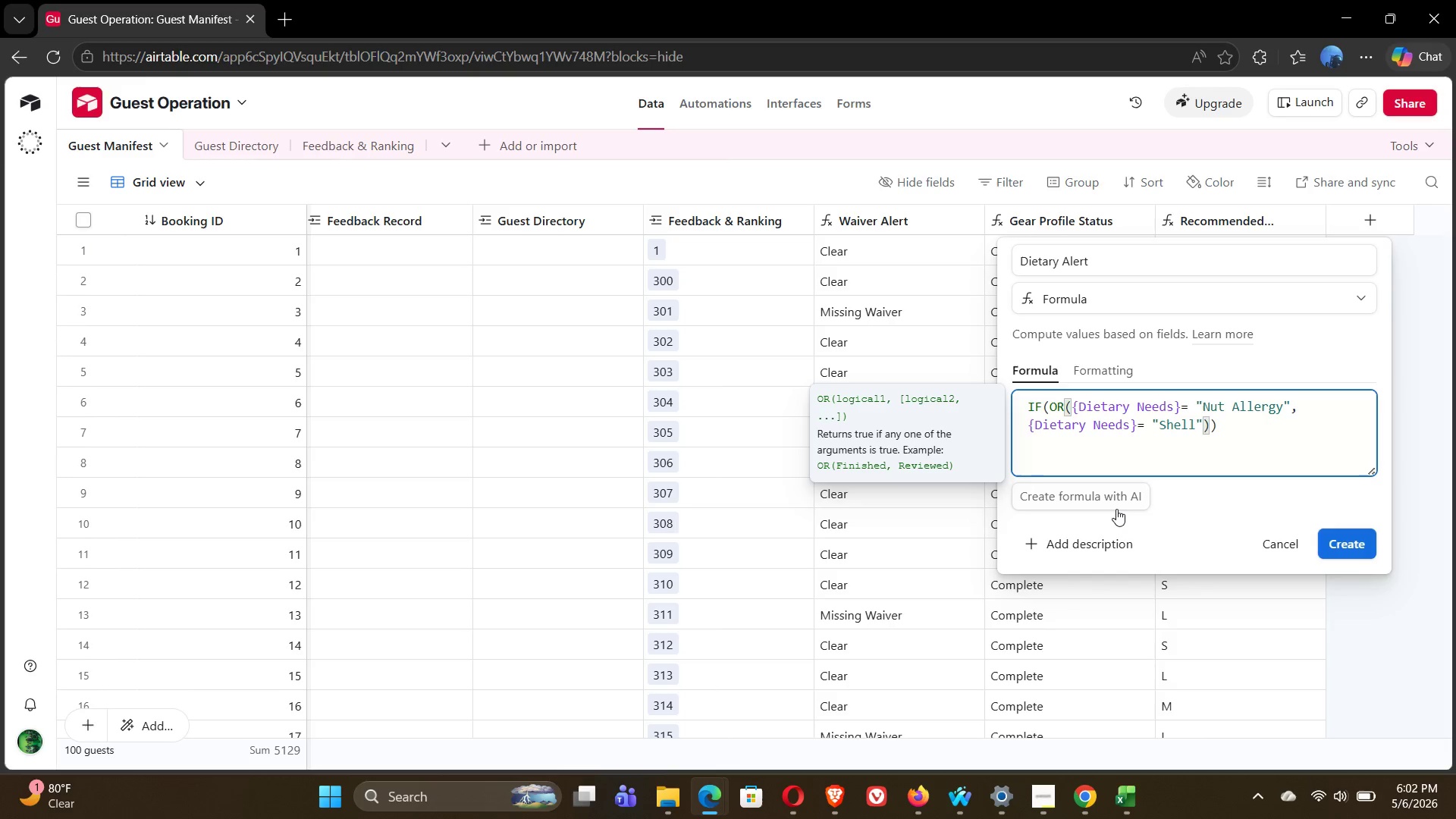 
wait(6.33)
 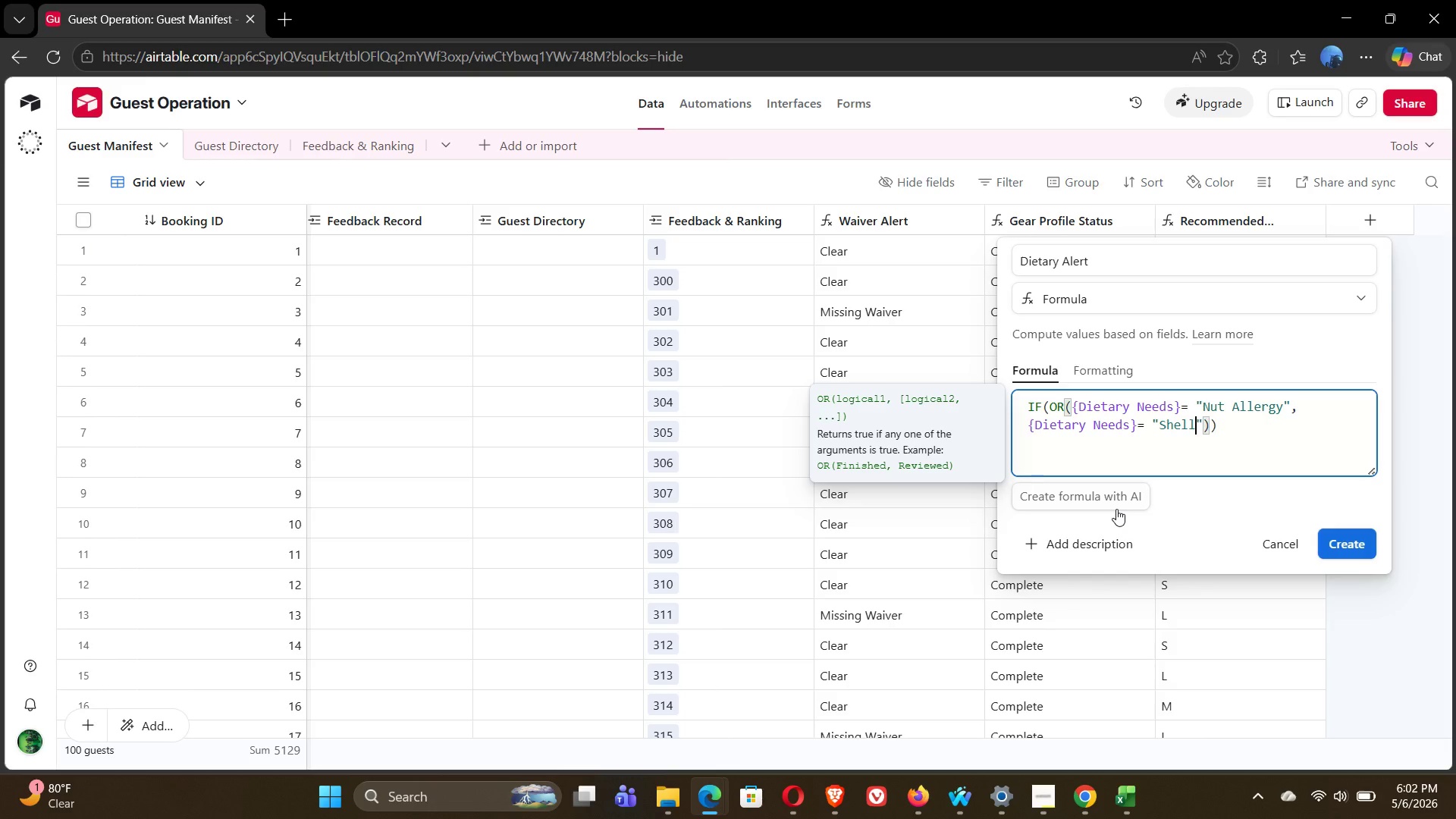 
type(fish Allergy)
 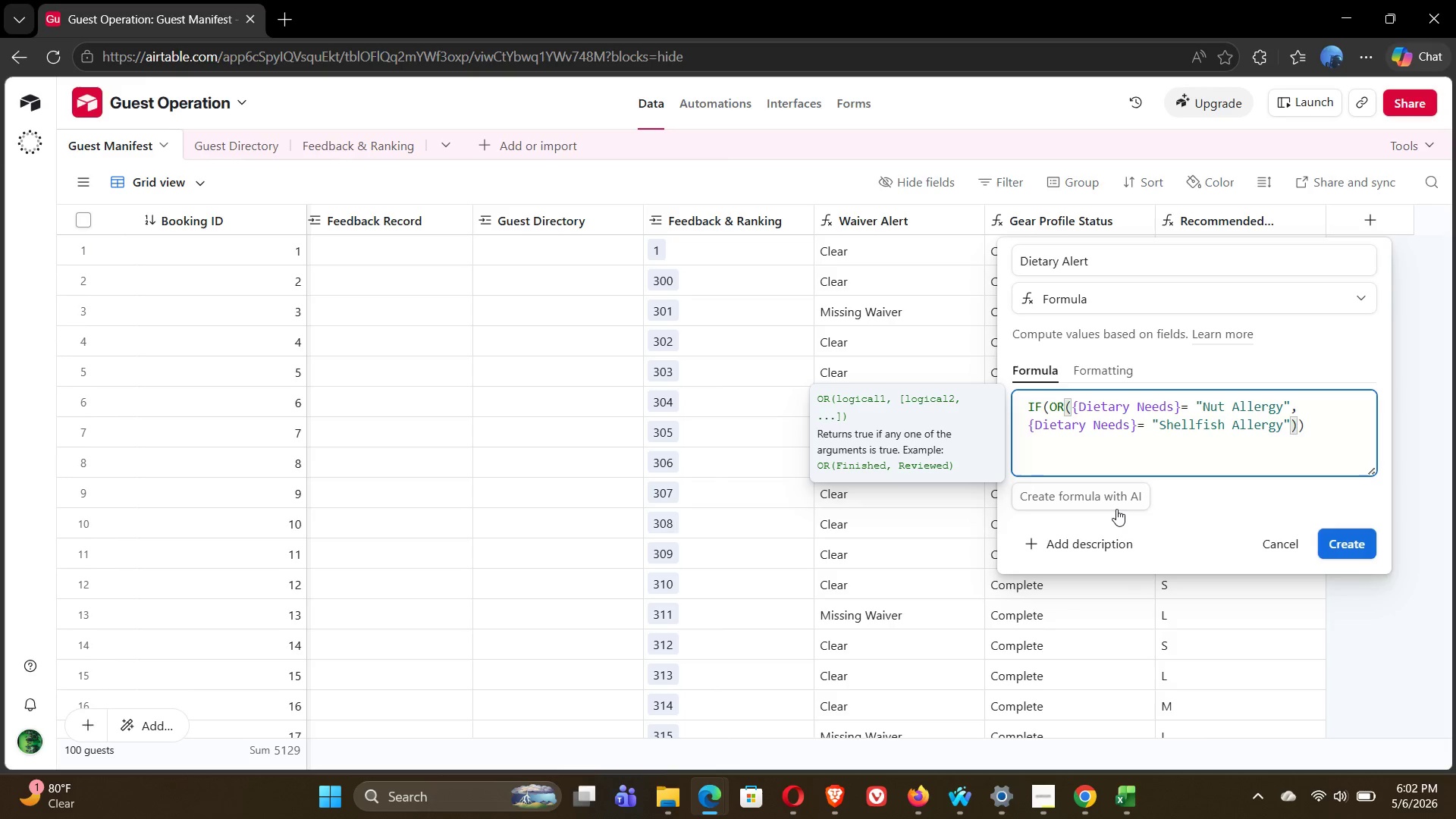 
wait(6.39)
 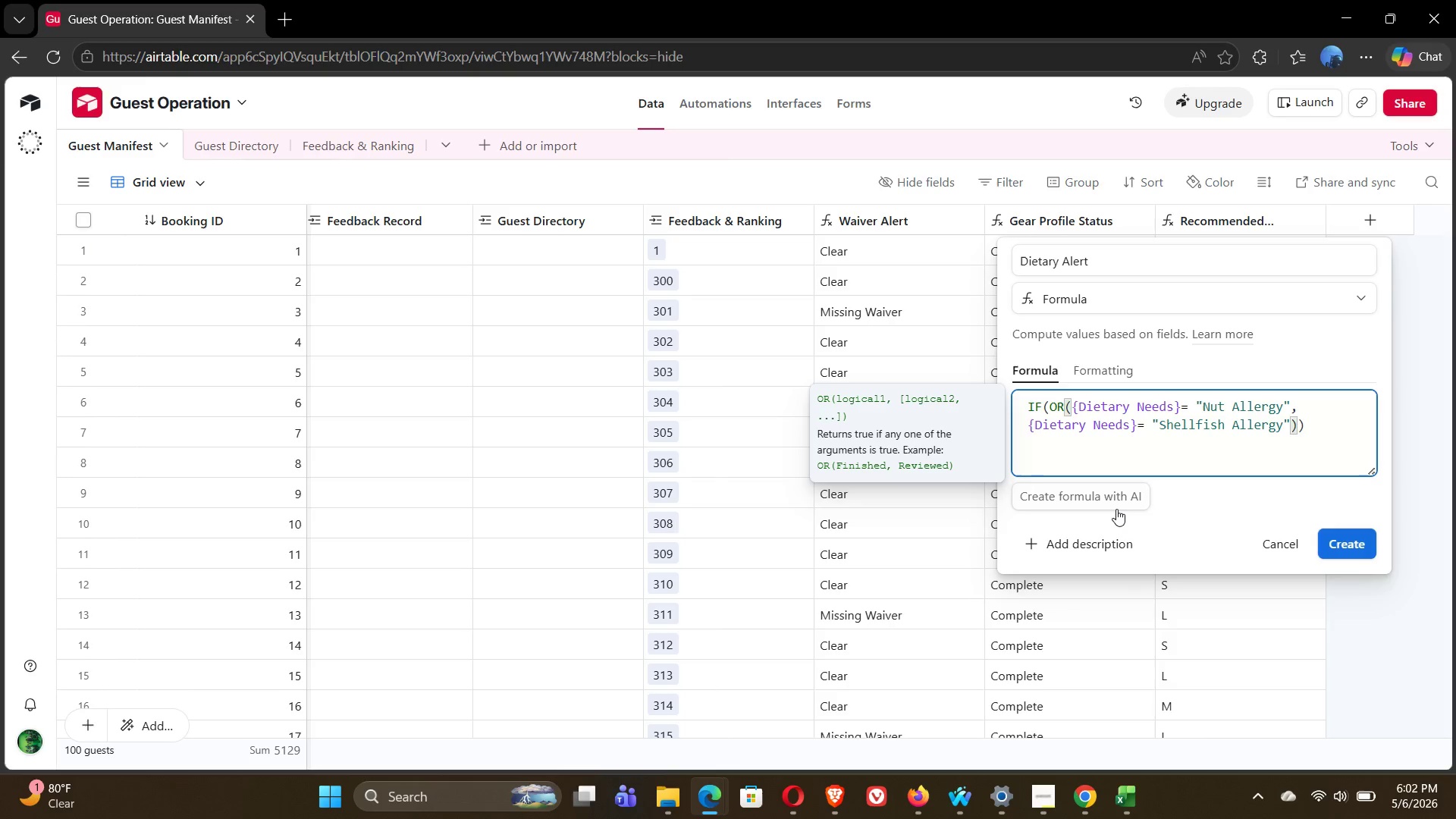 
key(ArrowRight)
 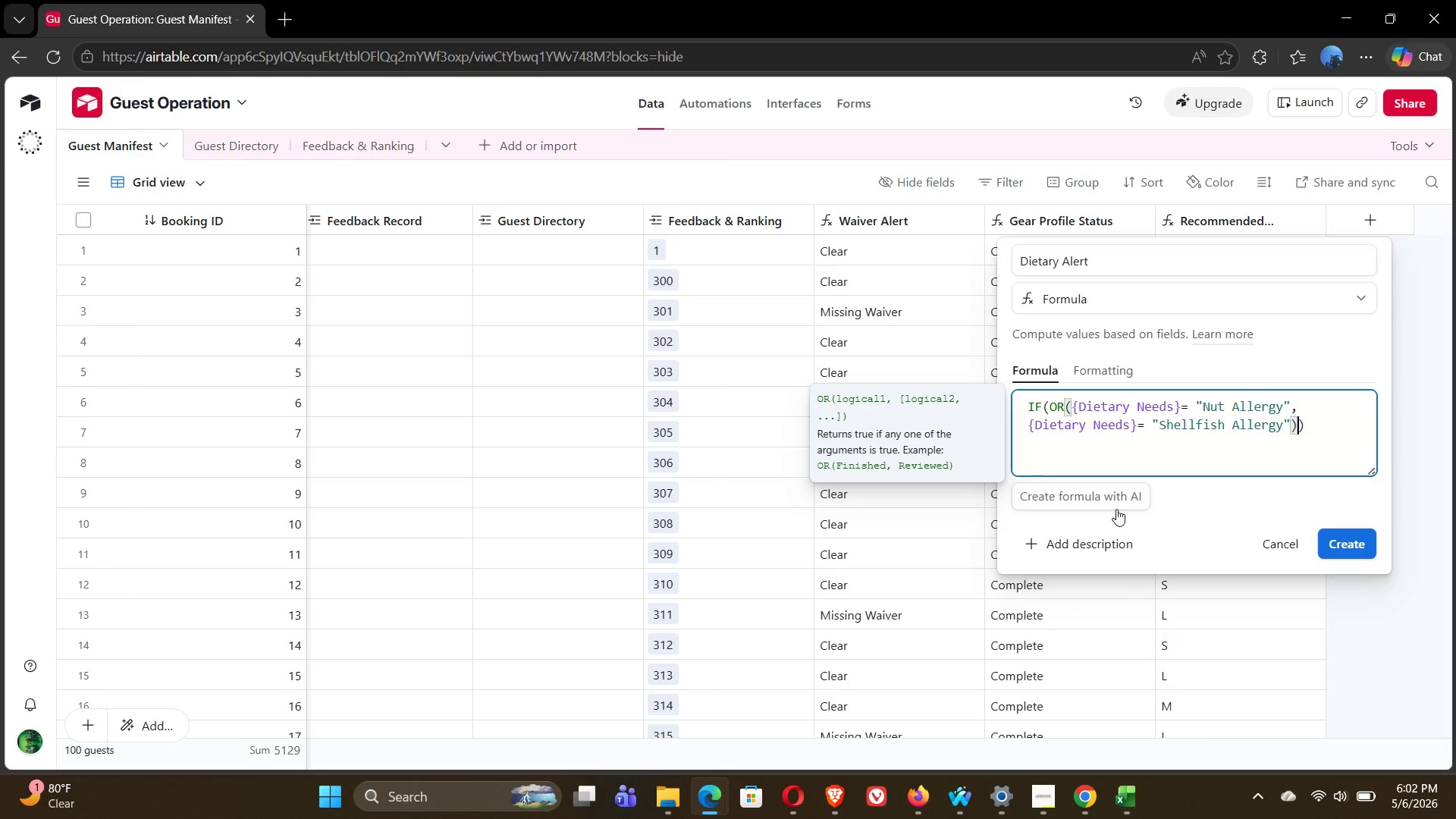 
key(ArrowRight)
 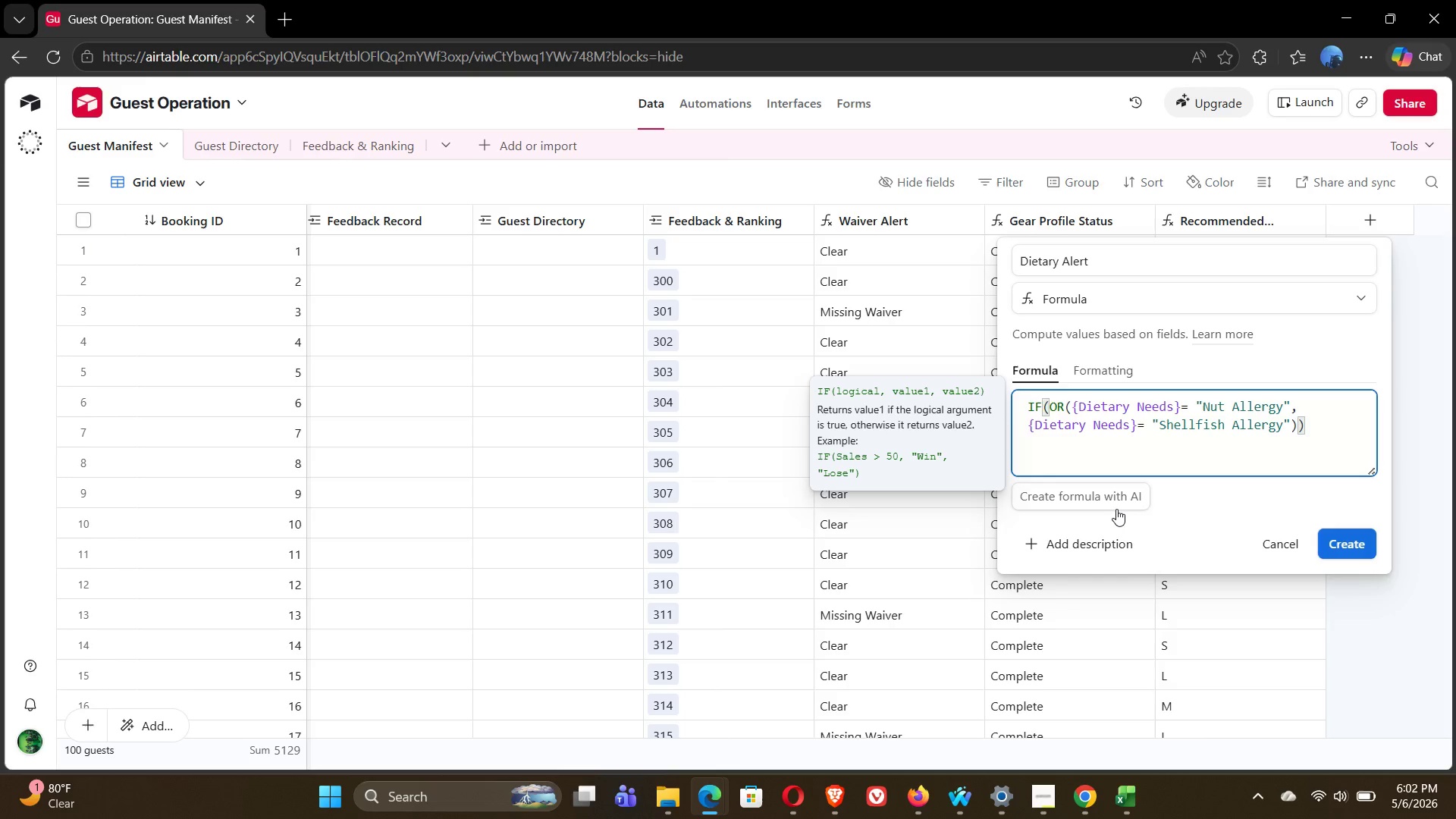 
key(Comma)
 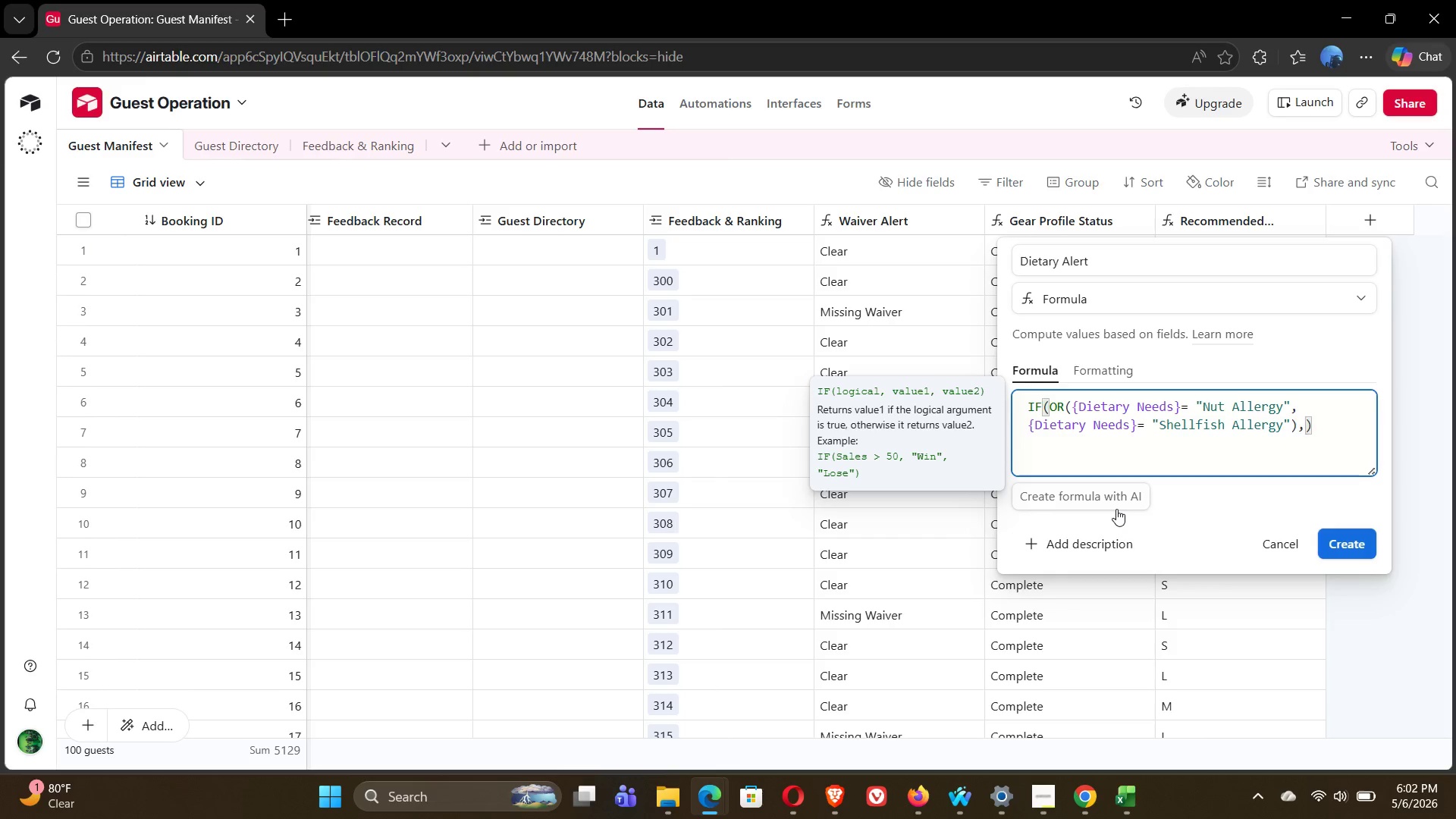 
wait(6.83)
 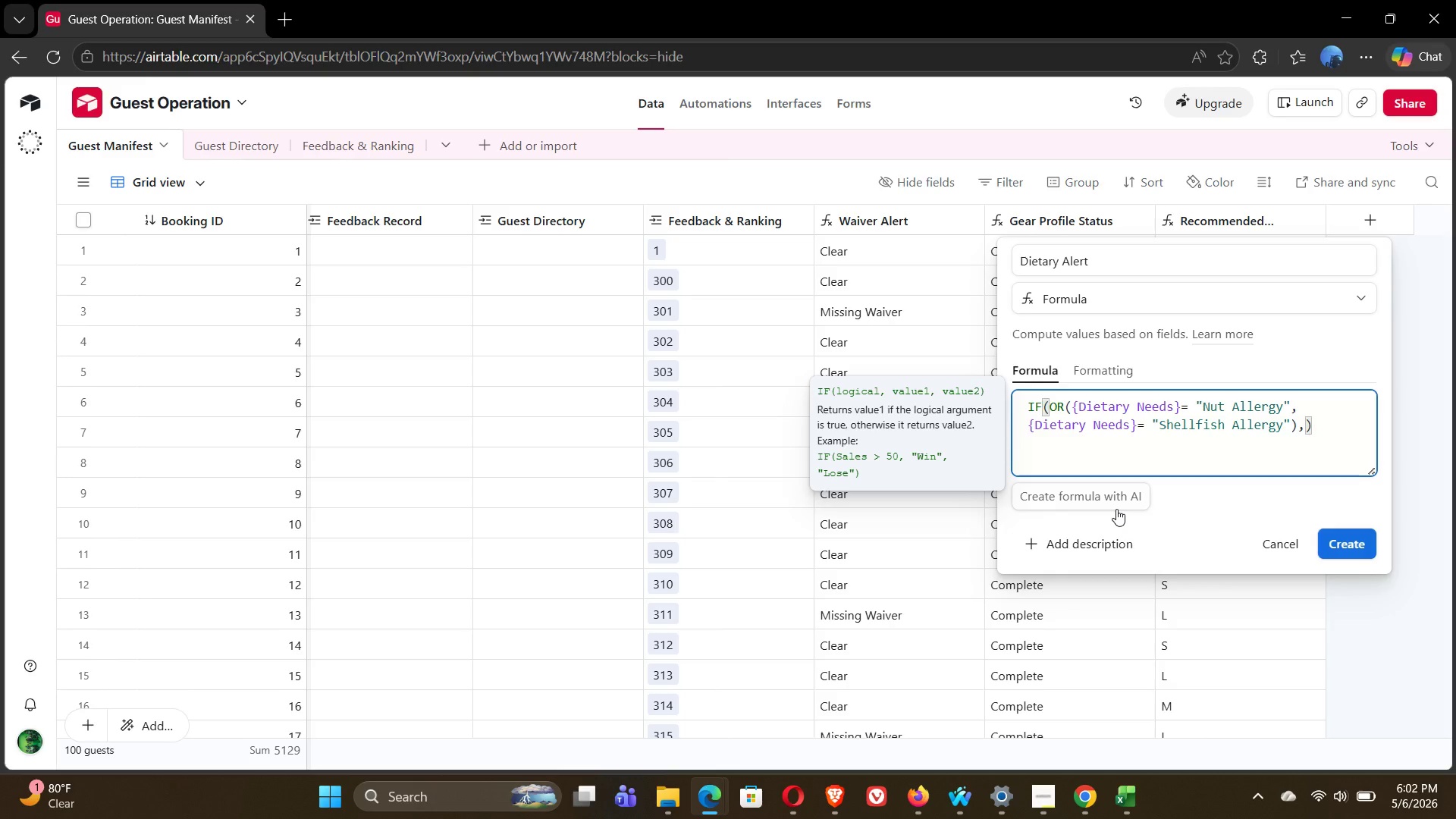 
key(Shift+Quote)
 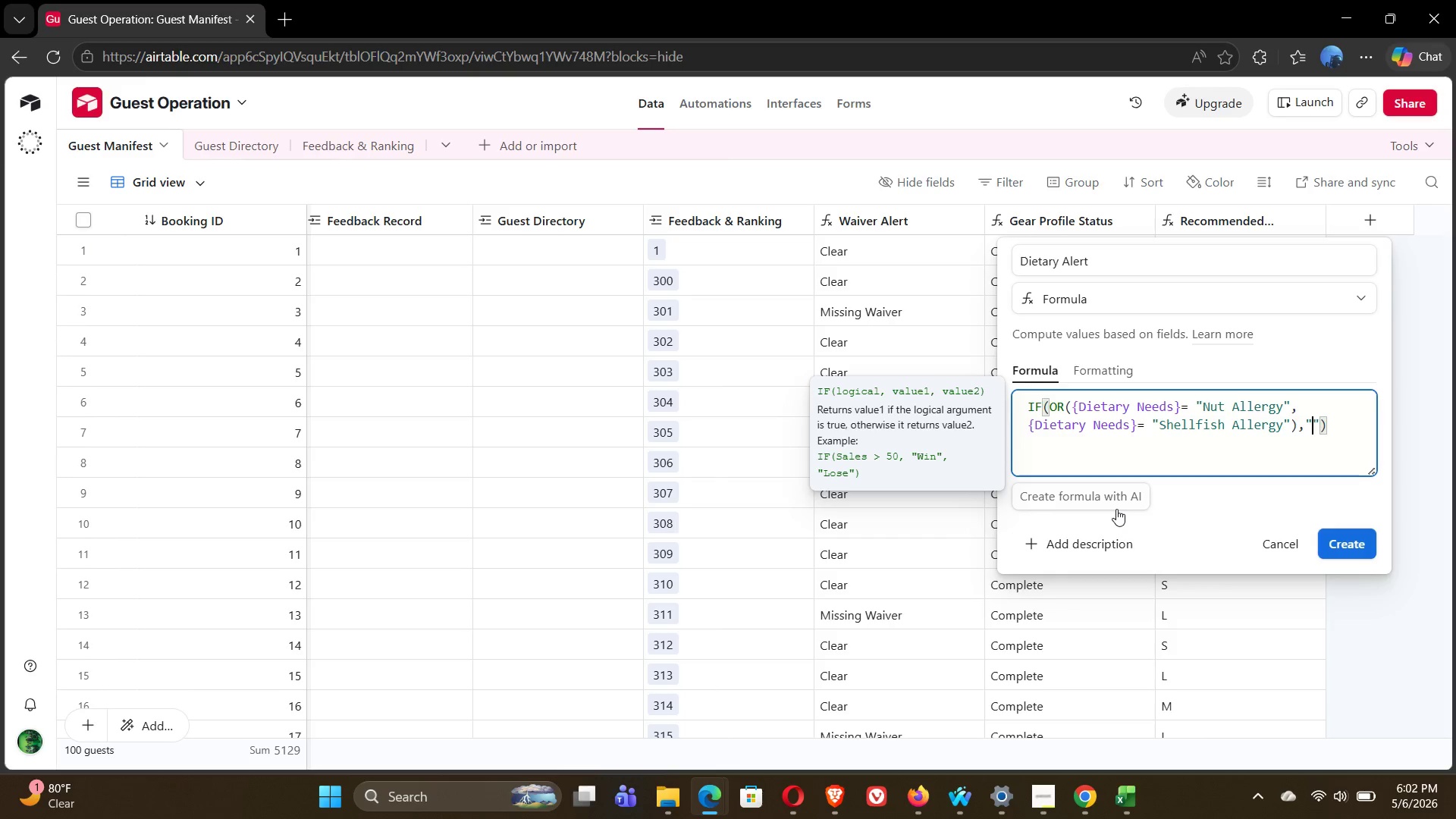 
key(CapsLock)
 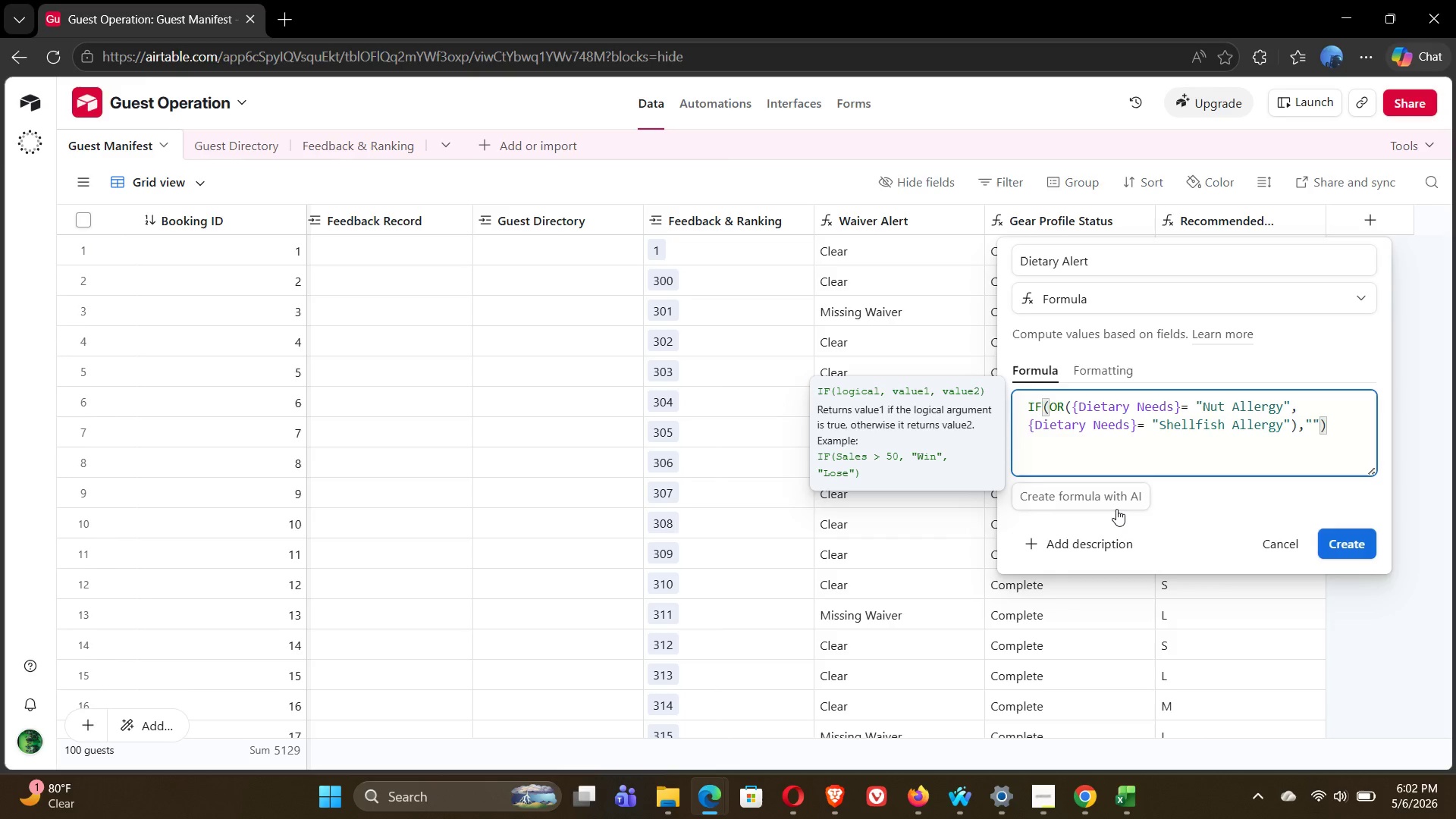 
key(A)
 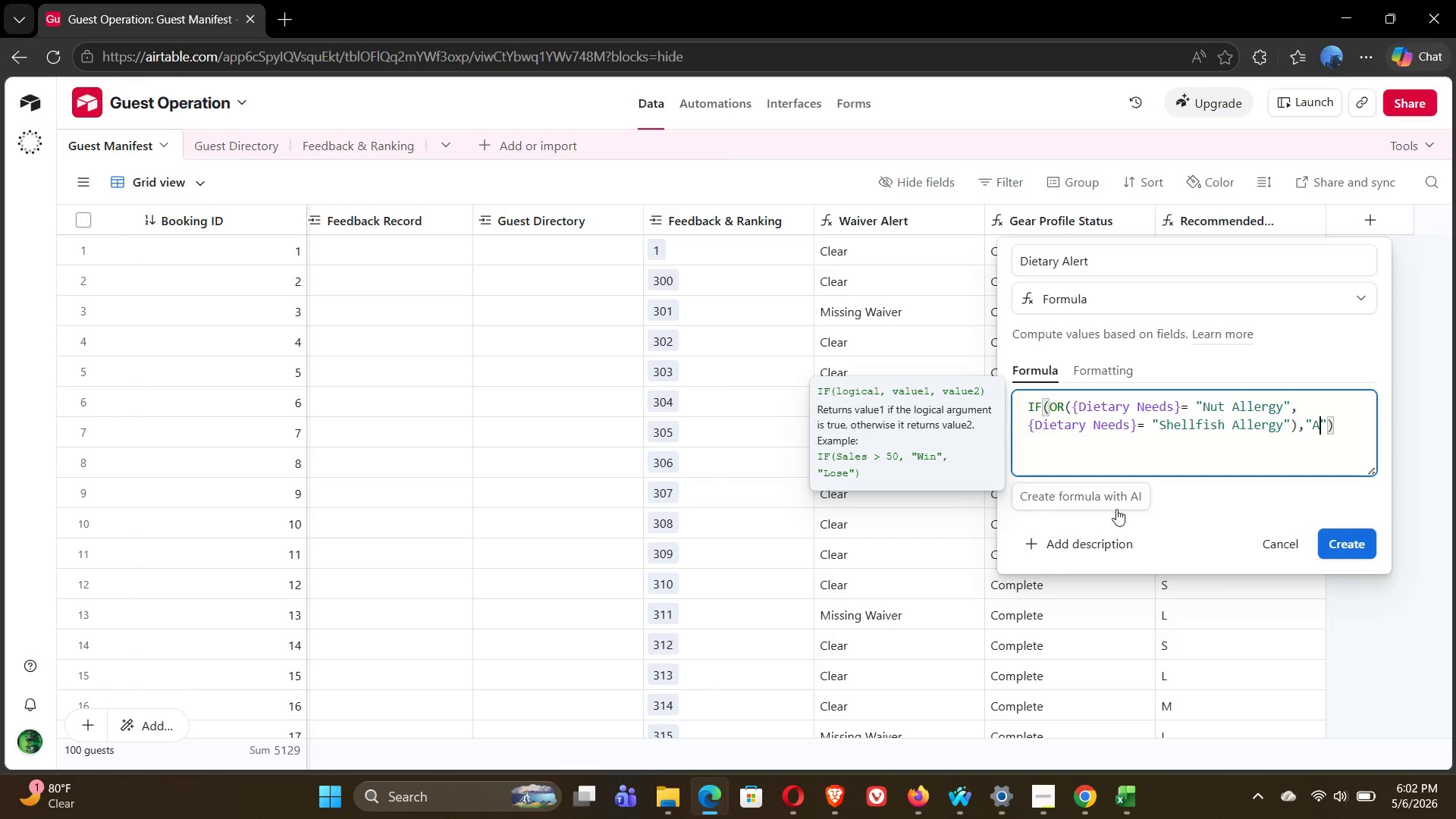 
key(CapsLock)
 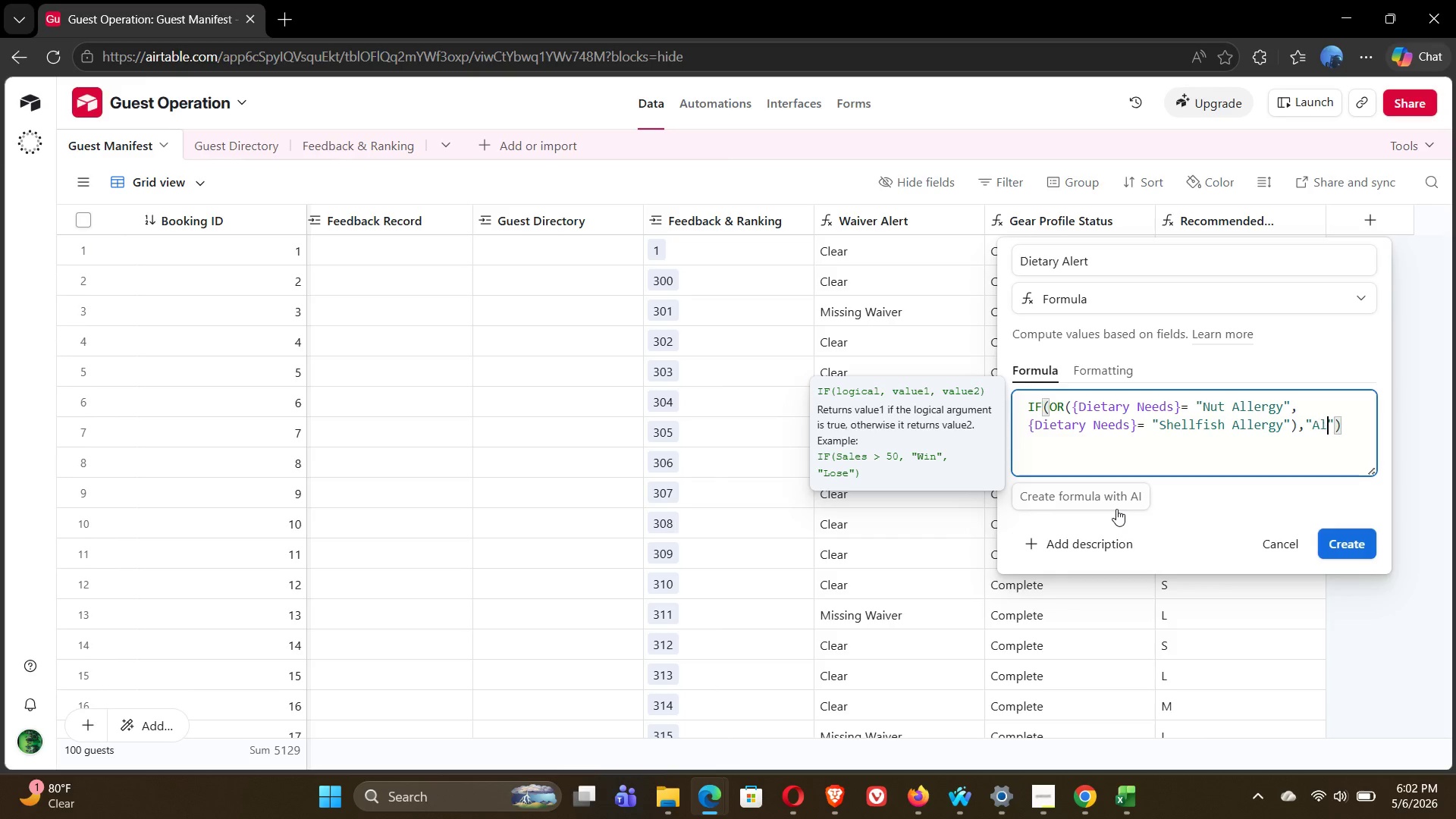 
key(L)
 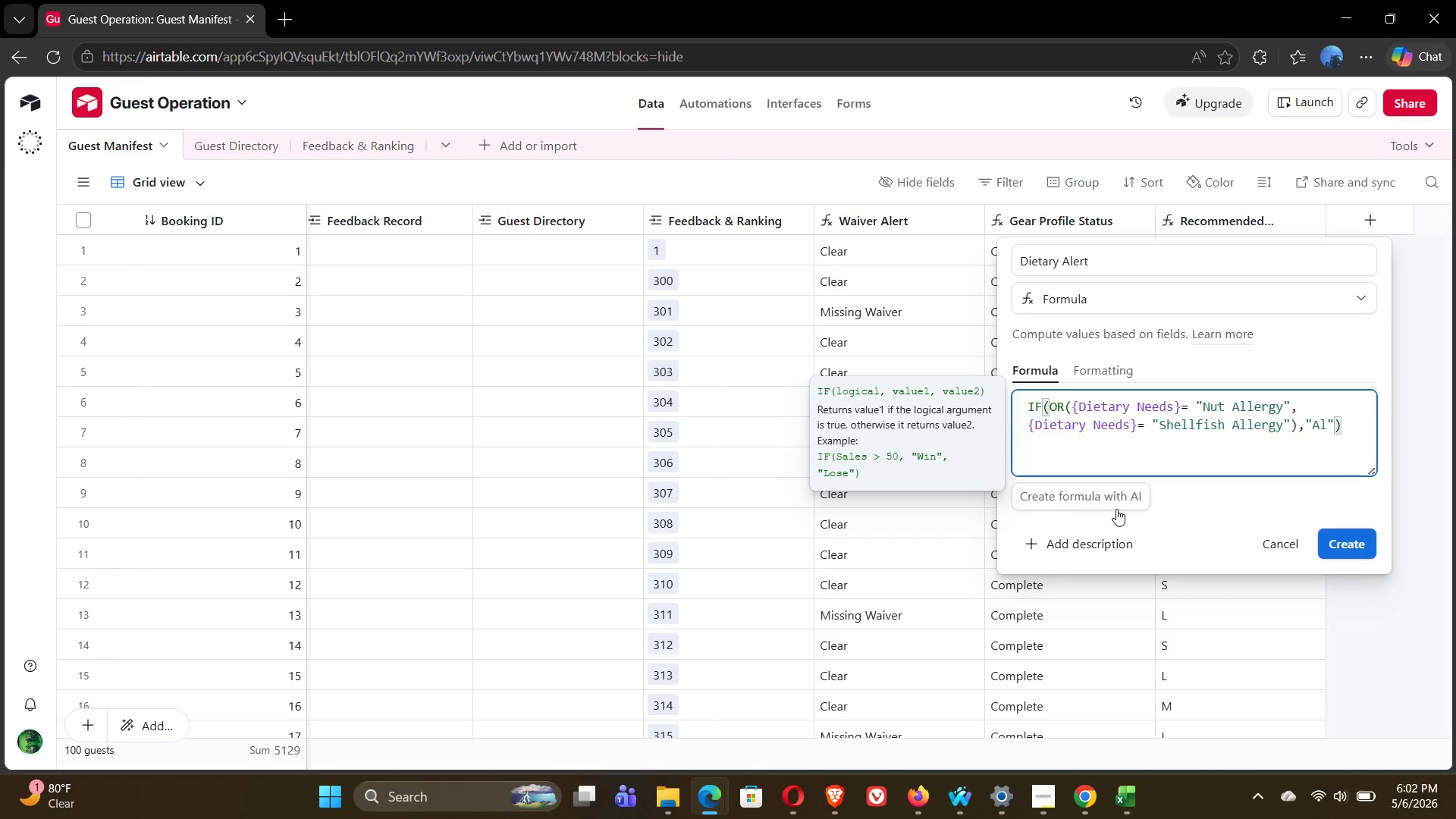 
key(Backspace)
type(LLERGY -)
key(Backspace)
key(Backspace)
type(-CHECK FOOD)
 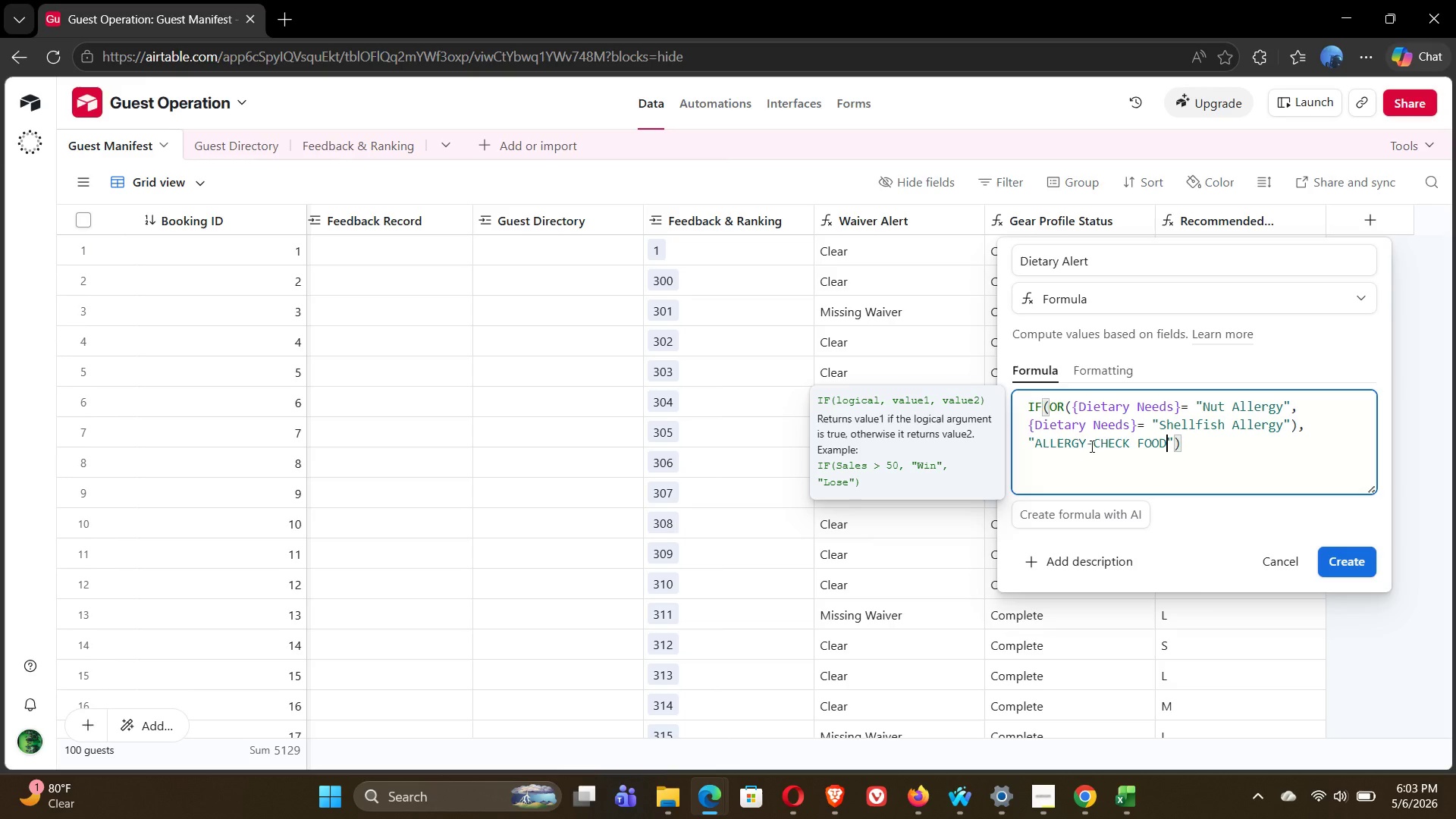 
left_click([1090, 446])
 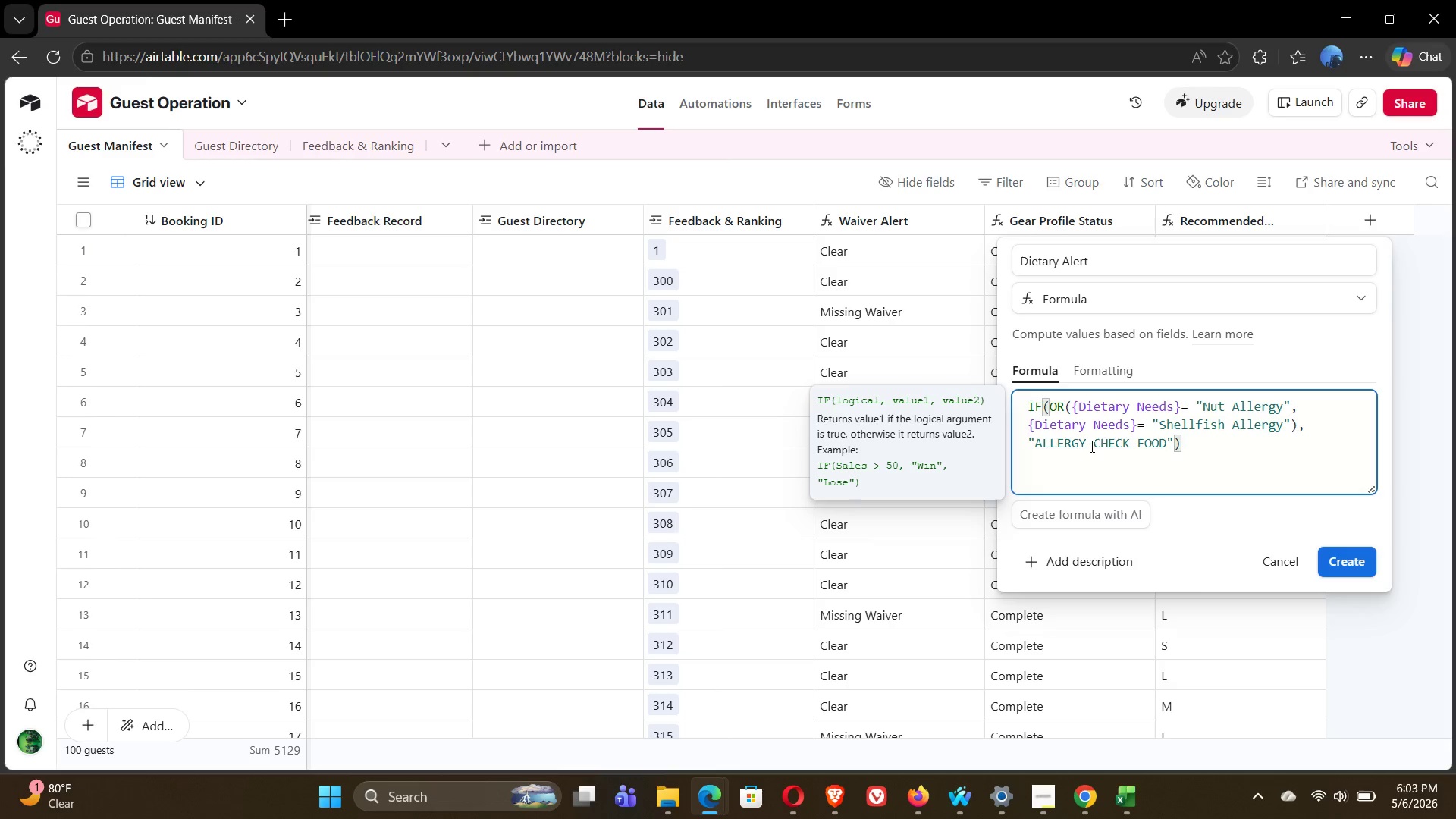 
key(Space)
 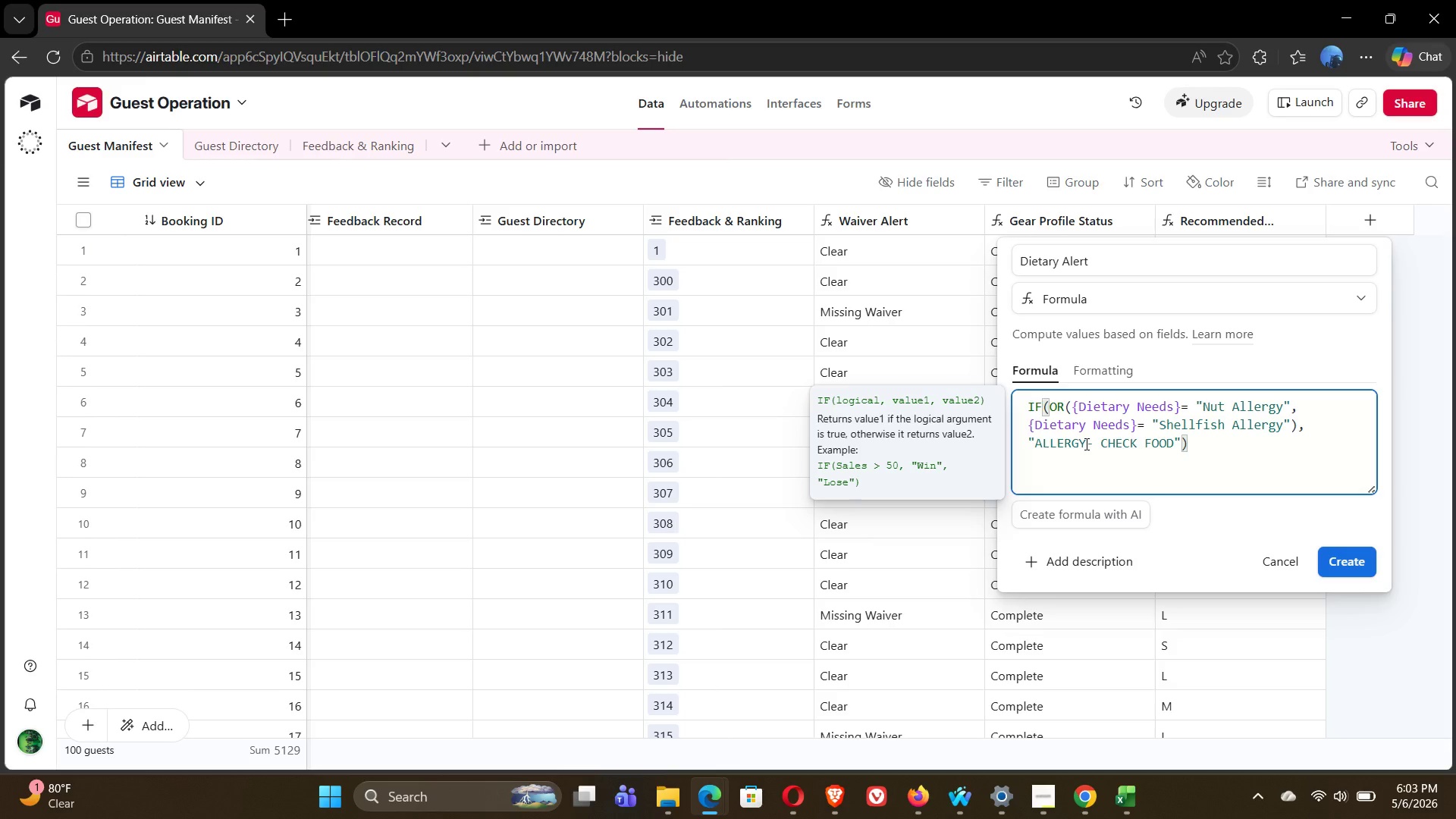 
left_click([1085, 444])
 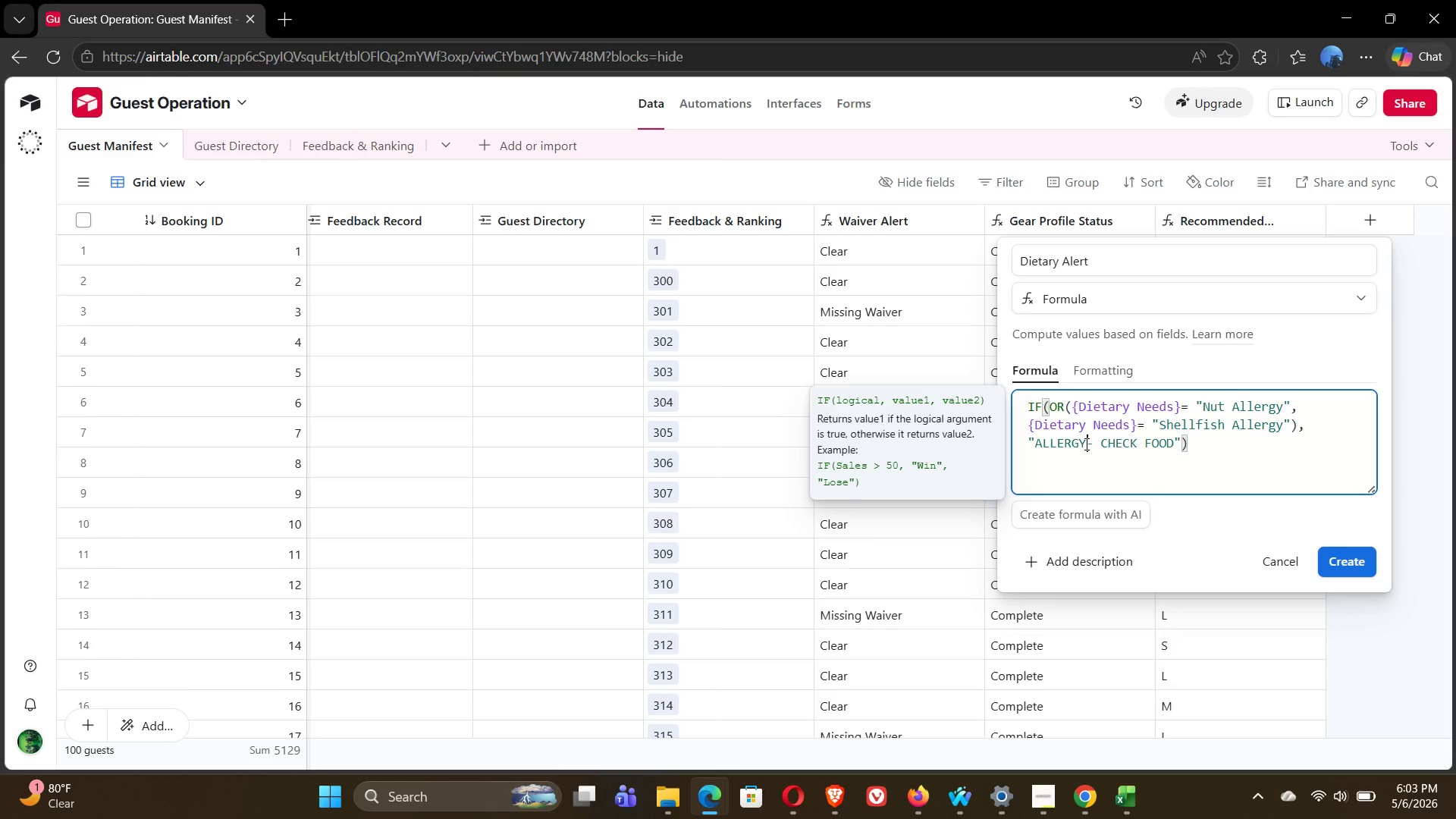 
key(Space)
 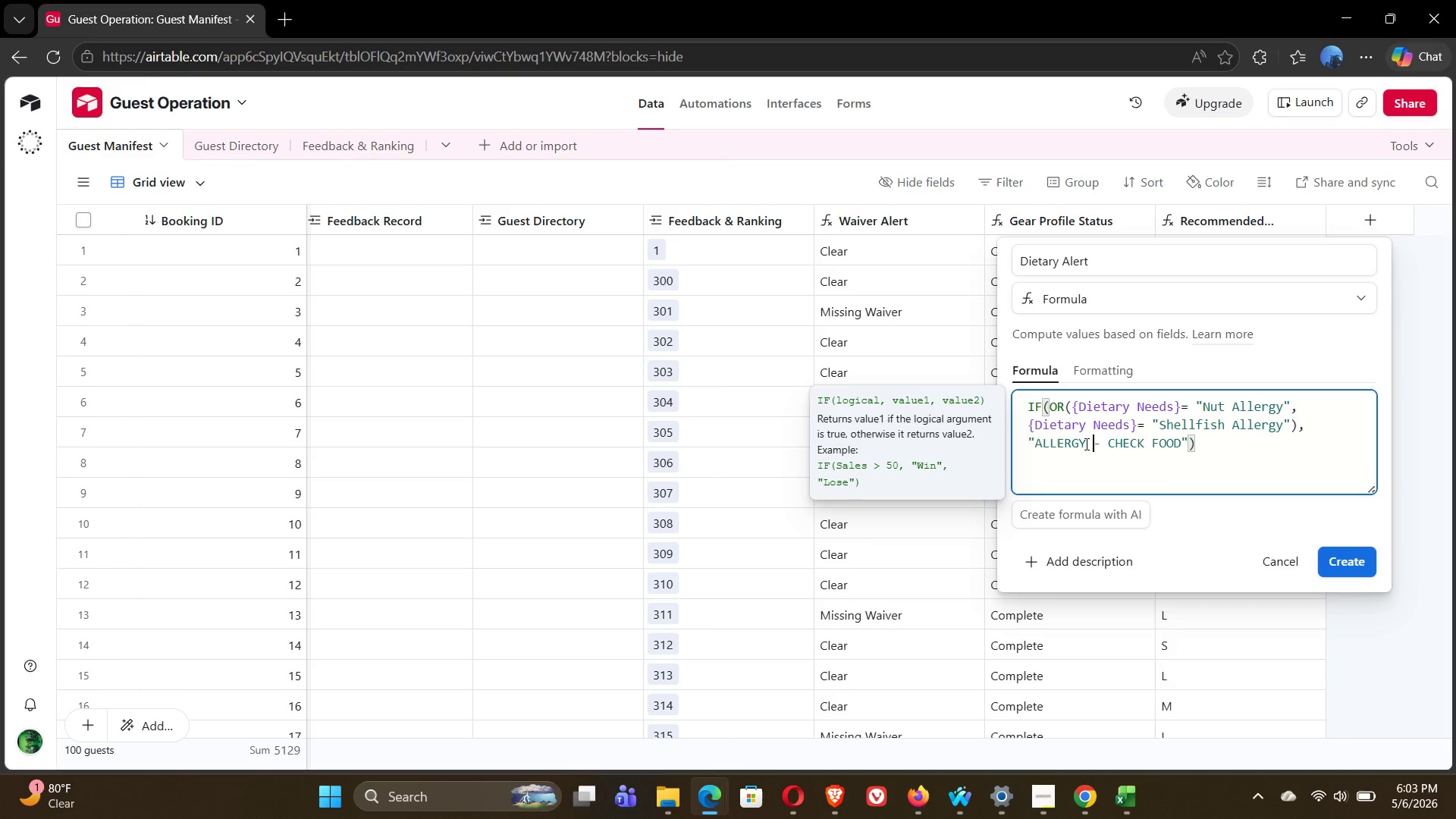 
key(ArrowRight)
 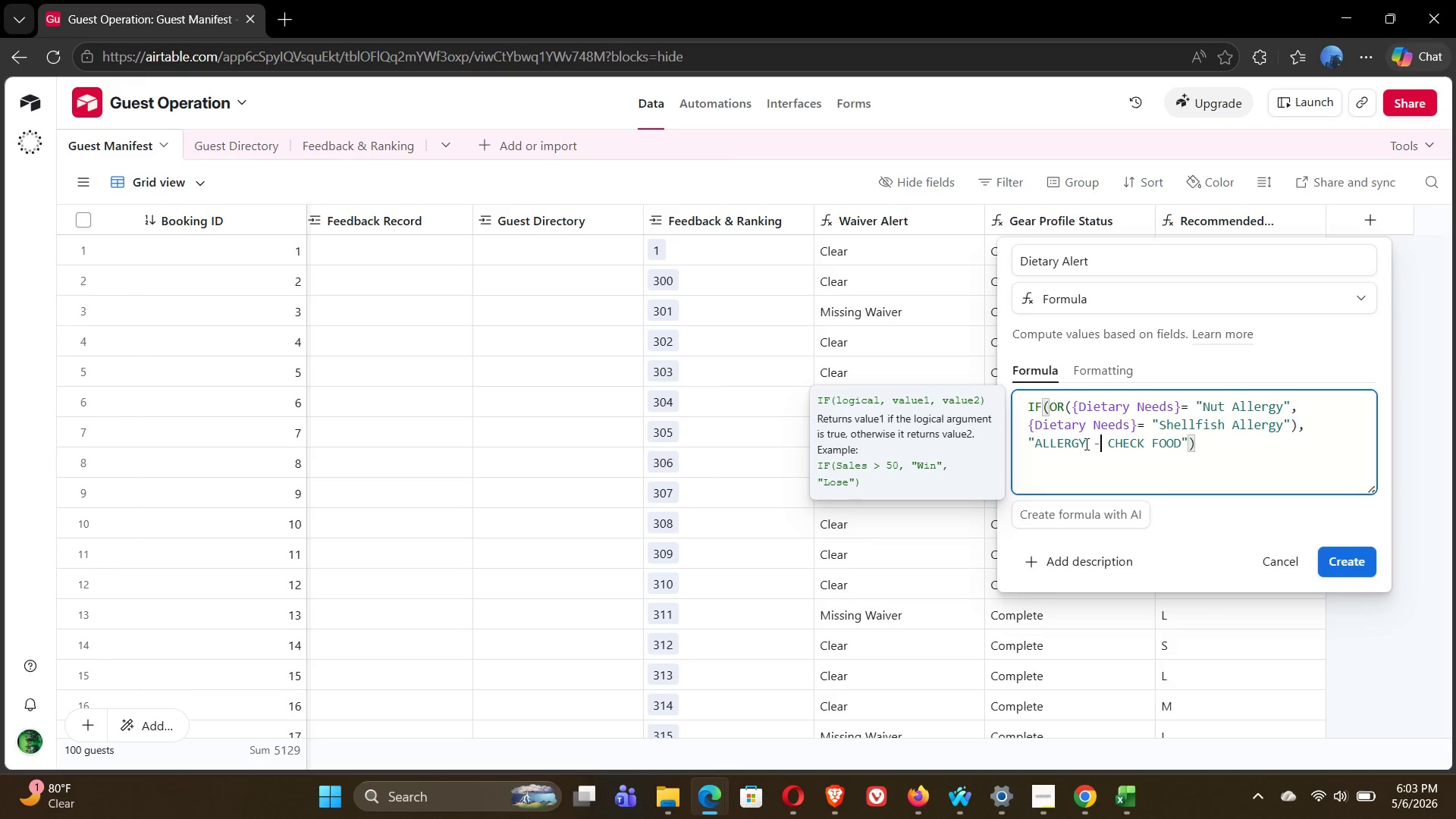 
key(ArrowRight)
 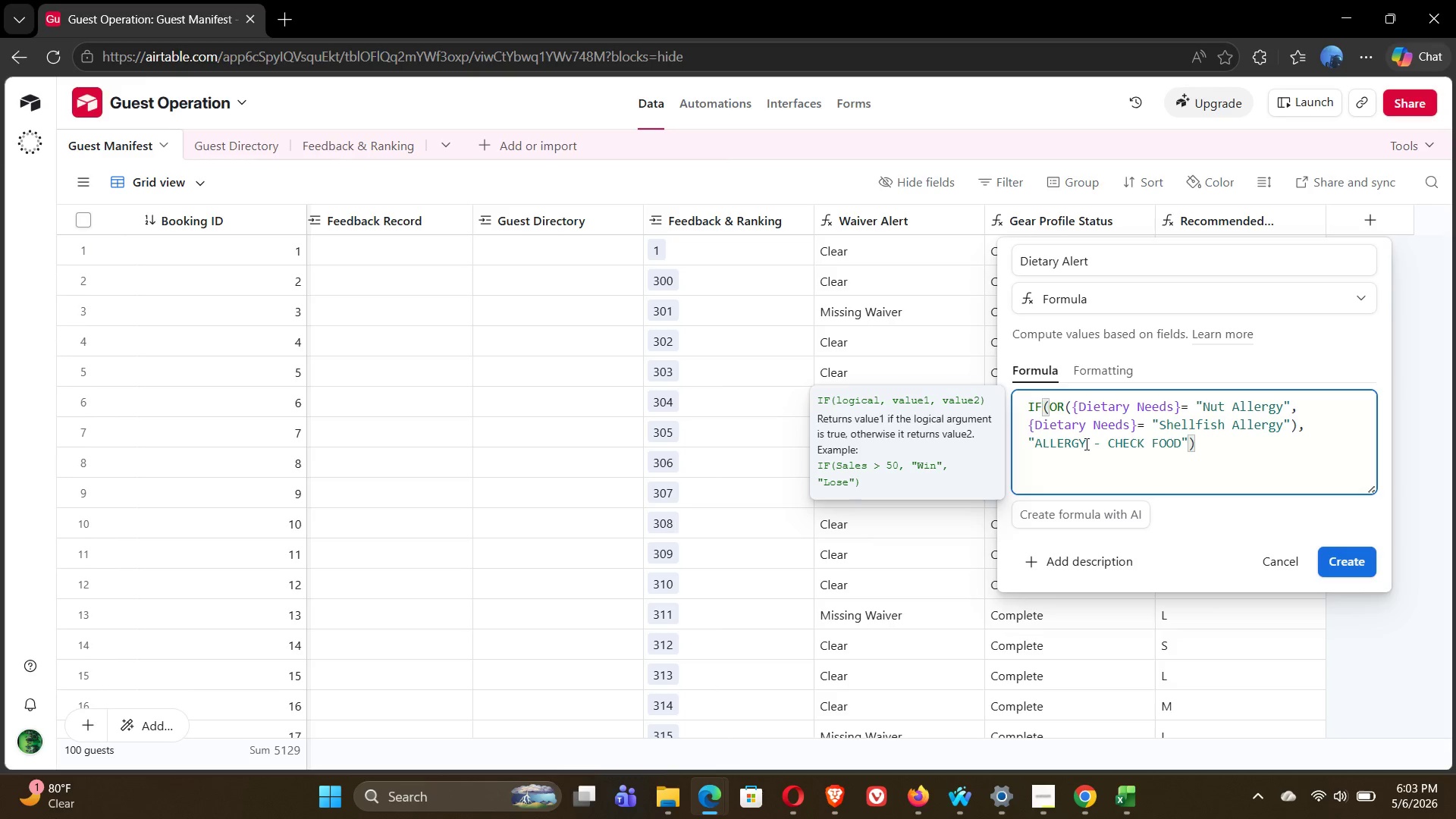 
key(Backspace)
 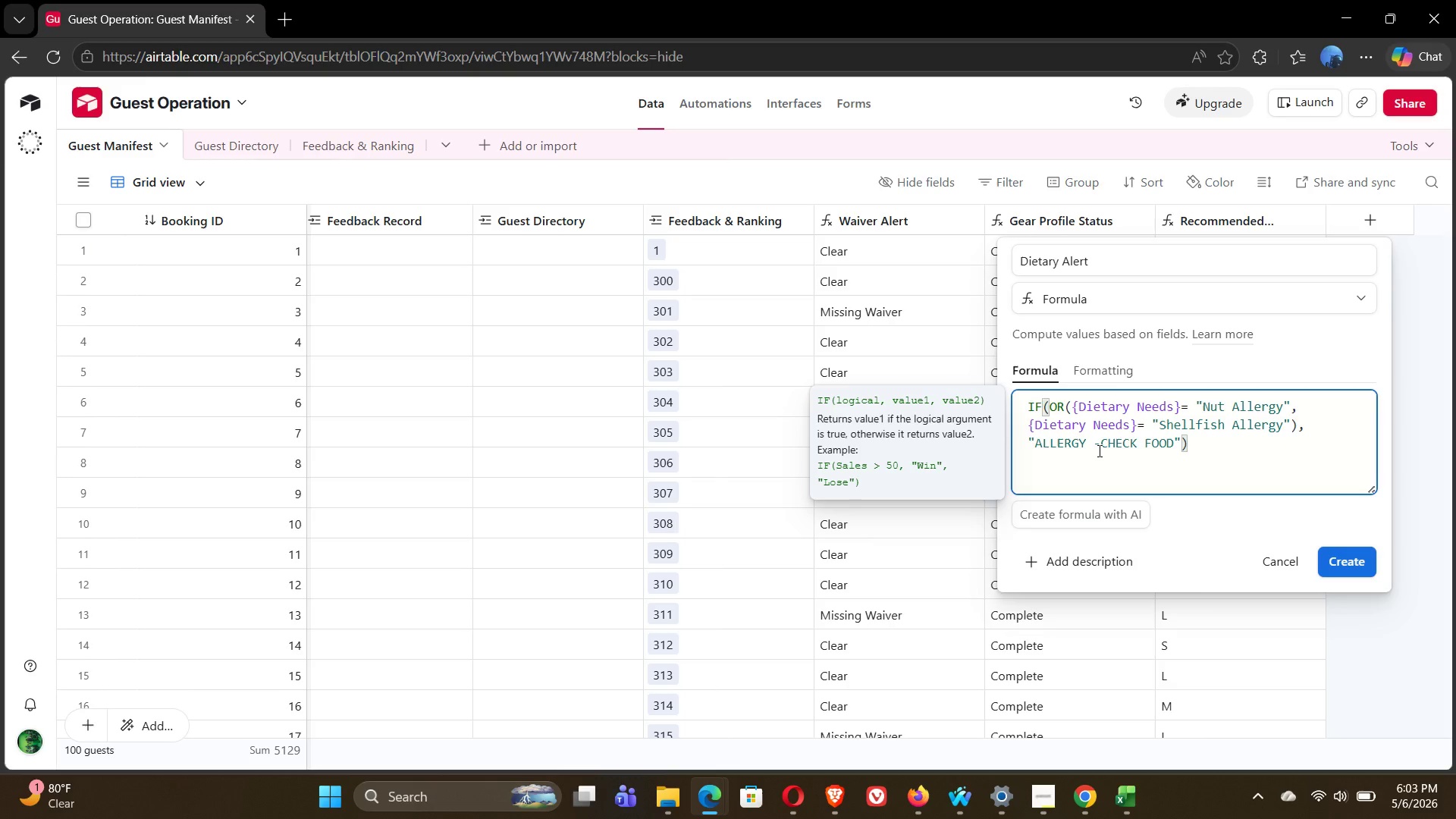 
left_click([1093, 446])
 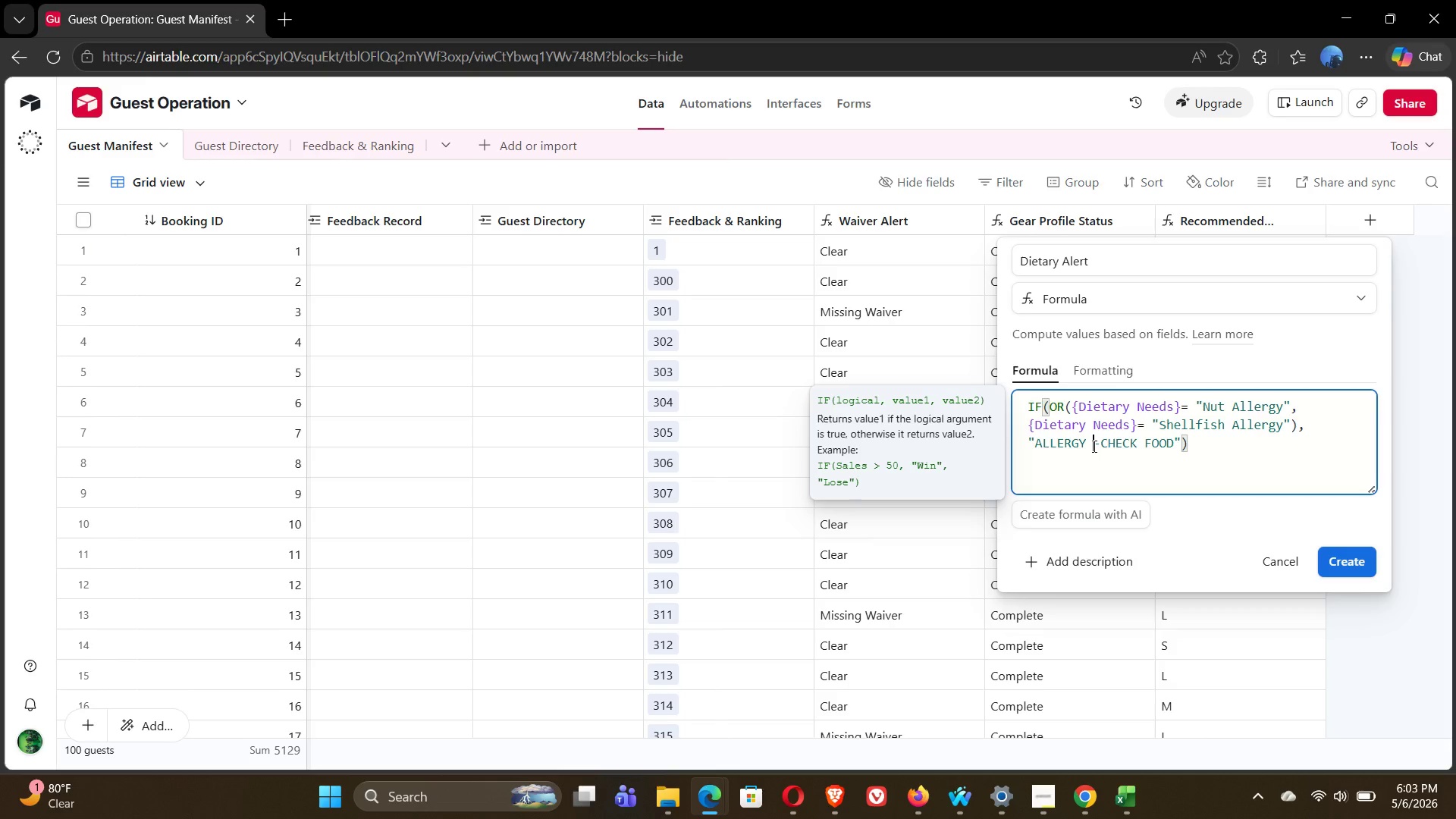 
key(Backspace)
 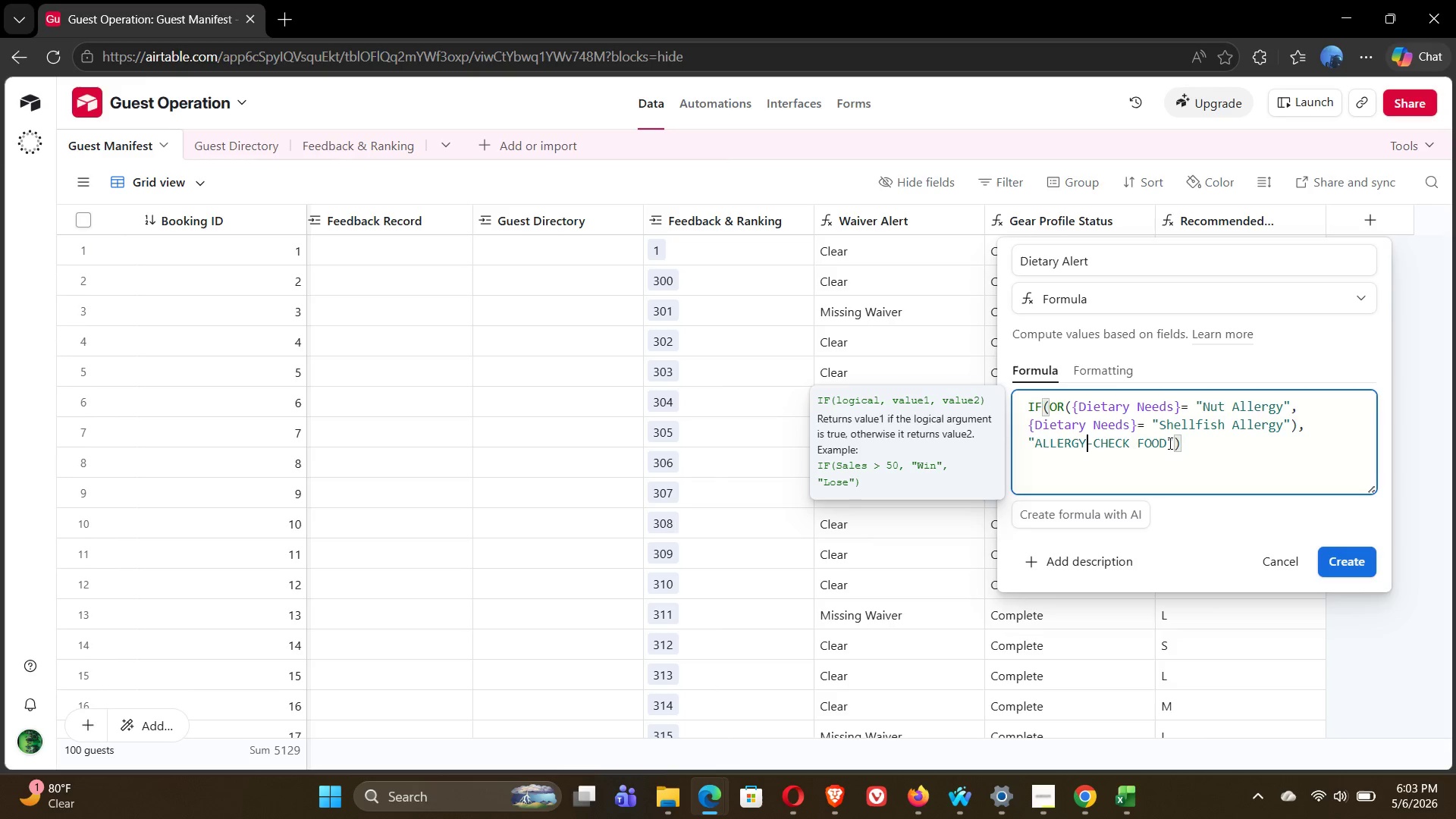 
wait(6.58)
 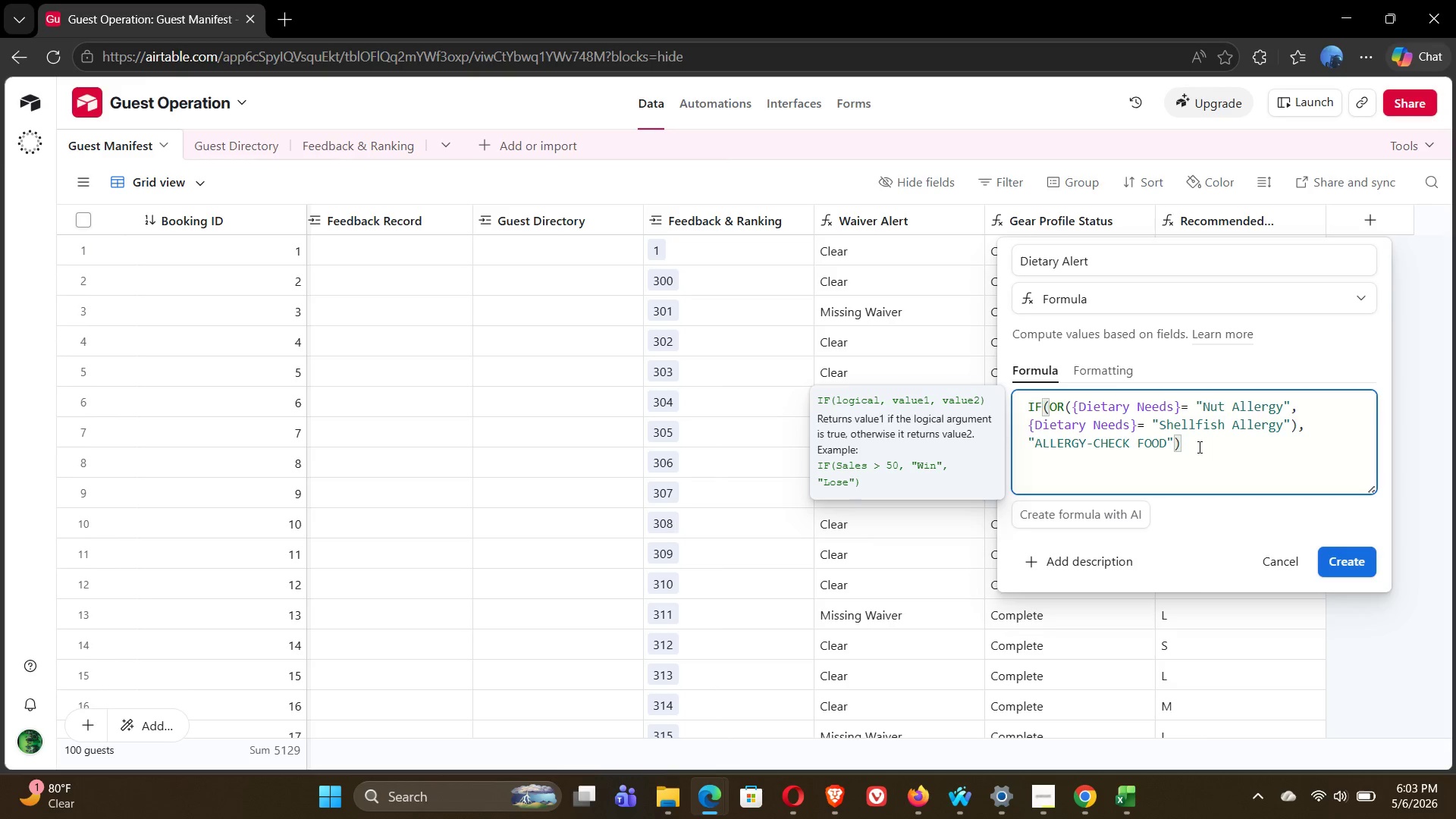 
left_click([1169, 440])
 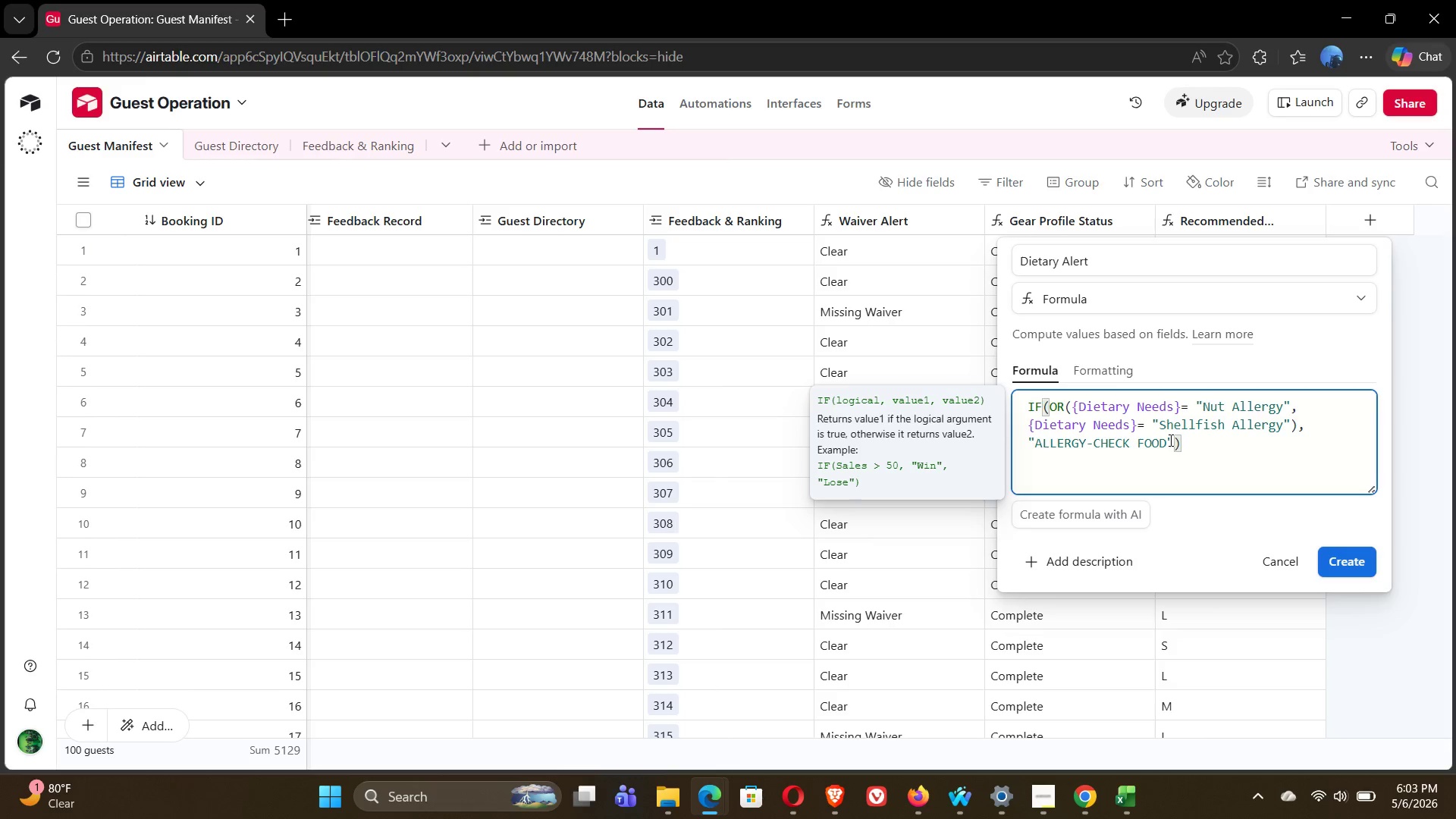 
key(ArrowRight)
 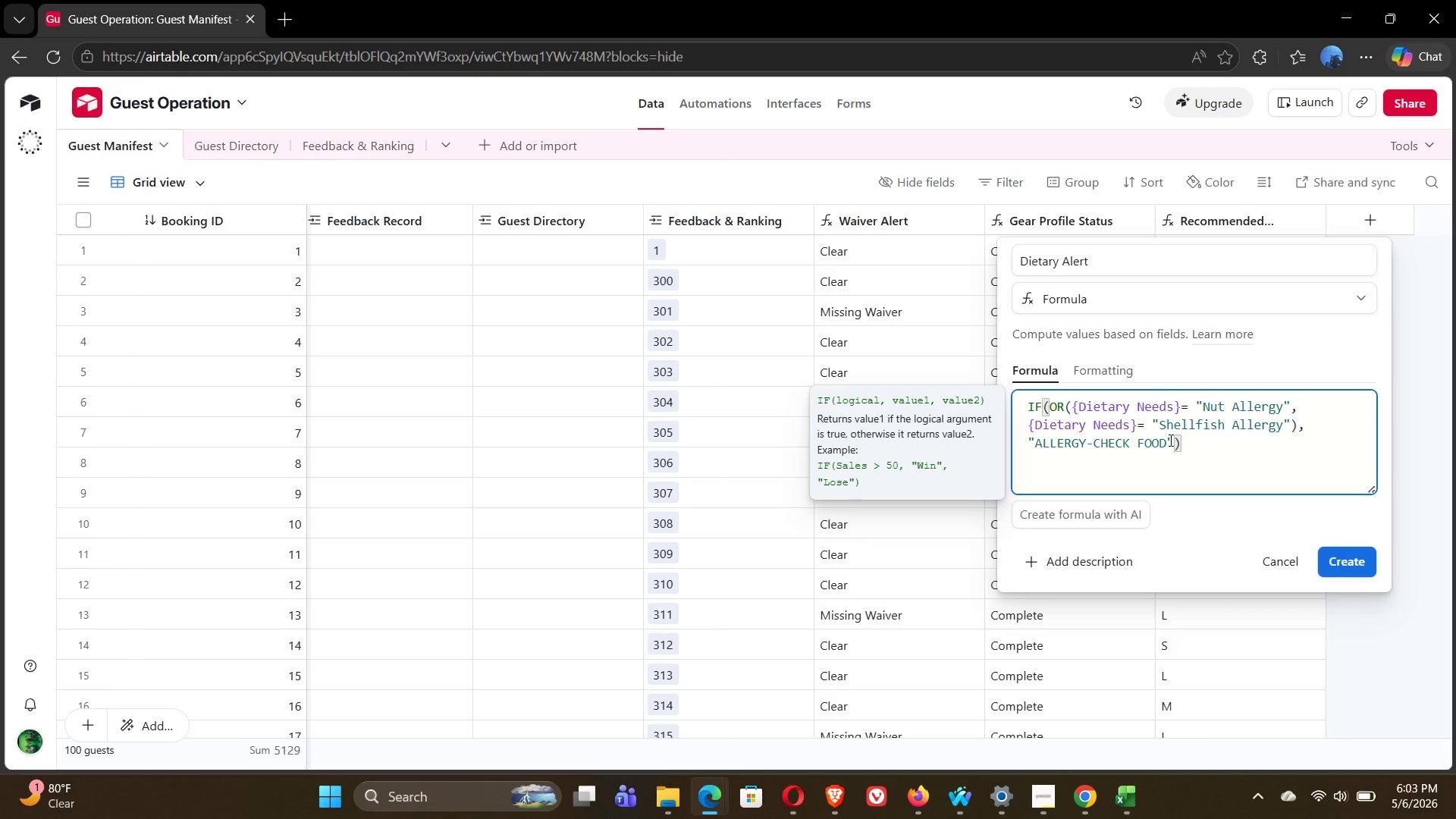 
key(Comma)
 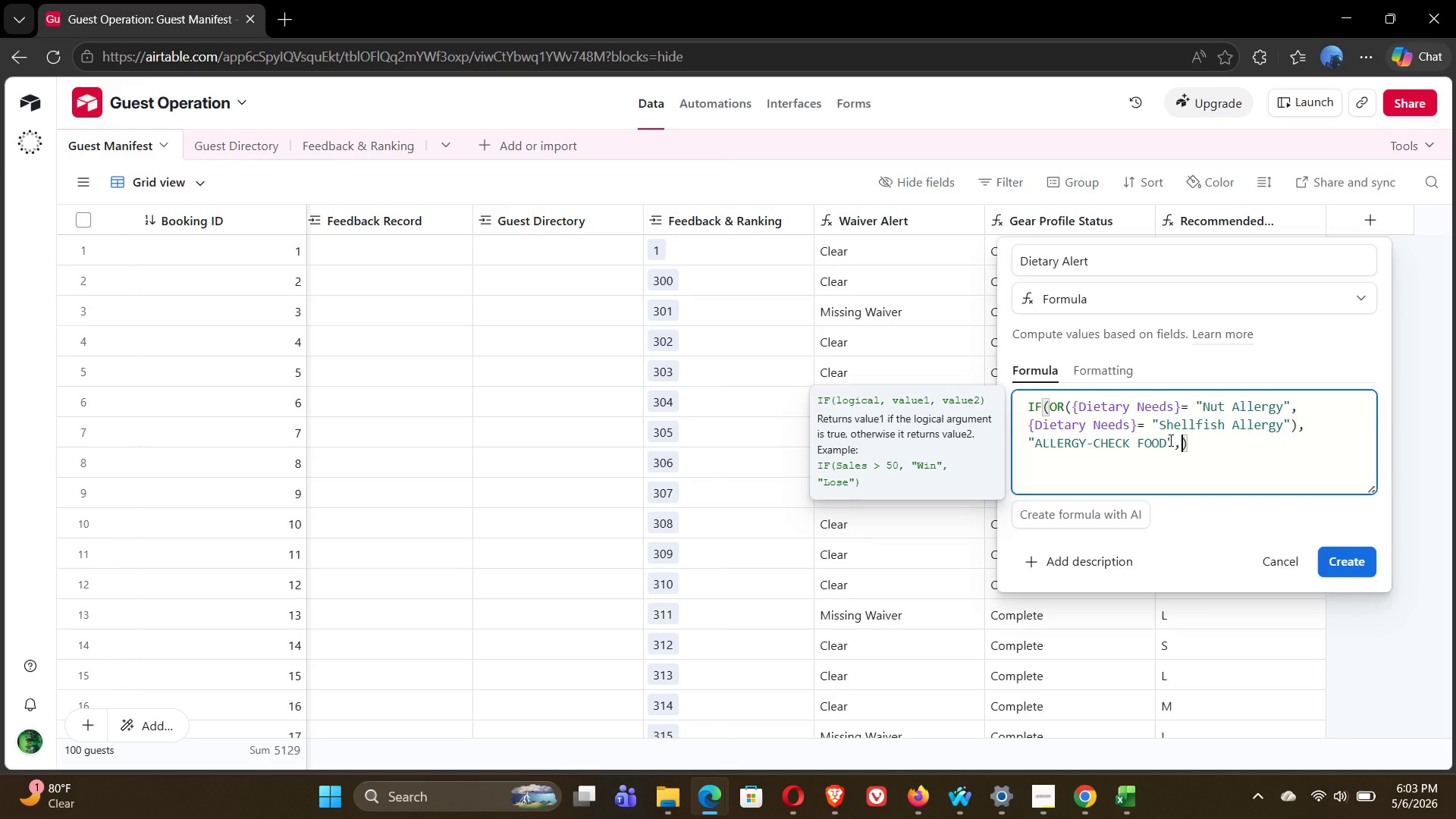 
wait(15.23)
 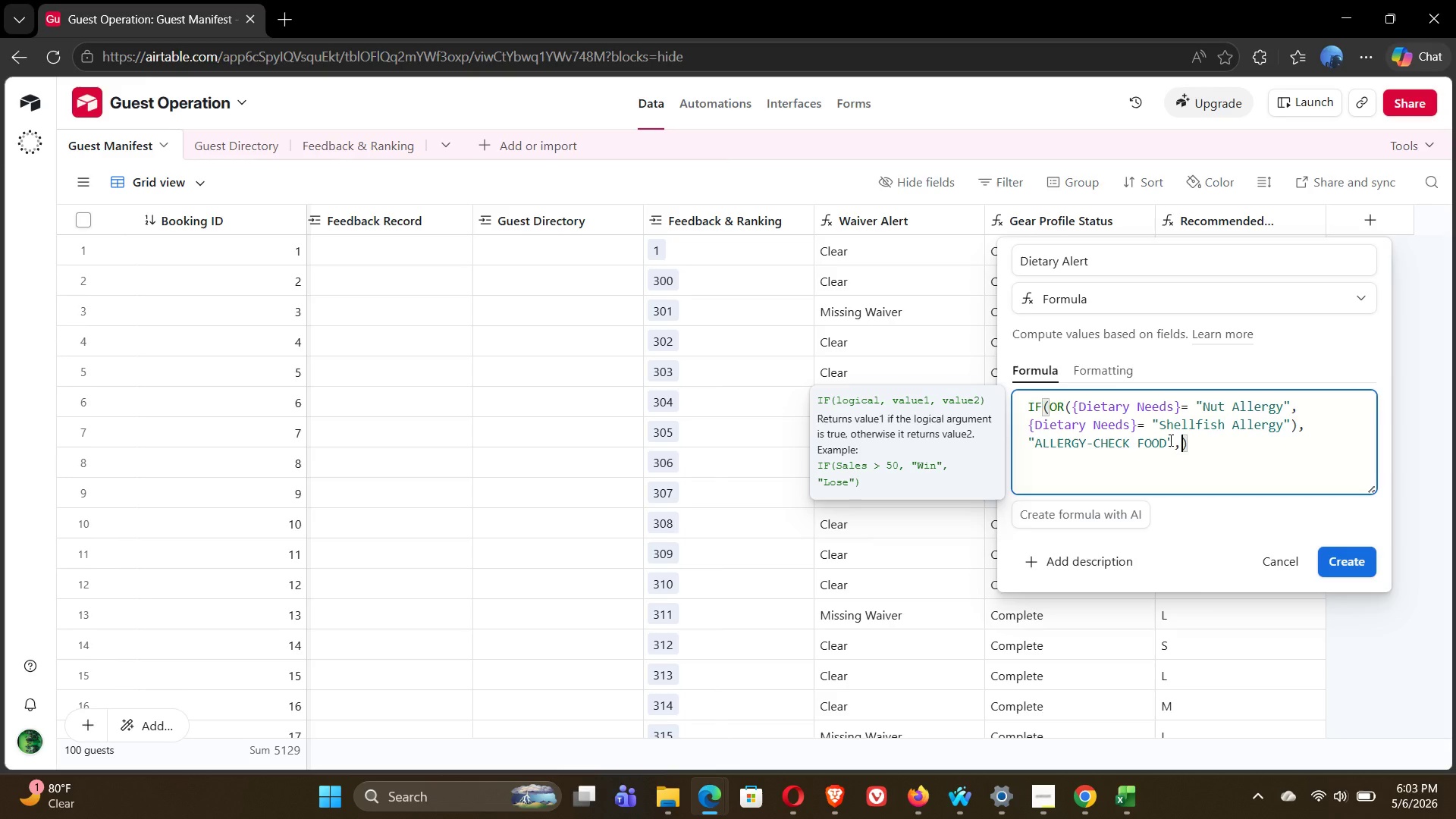 
type(IF)
 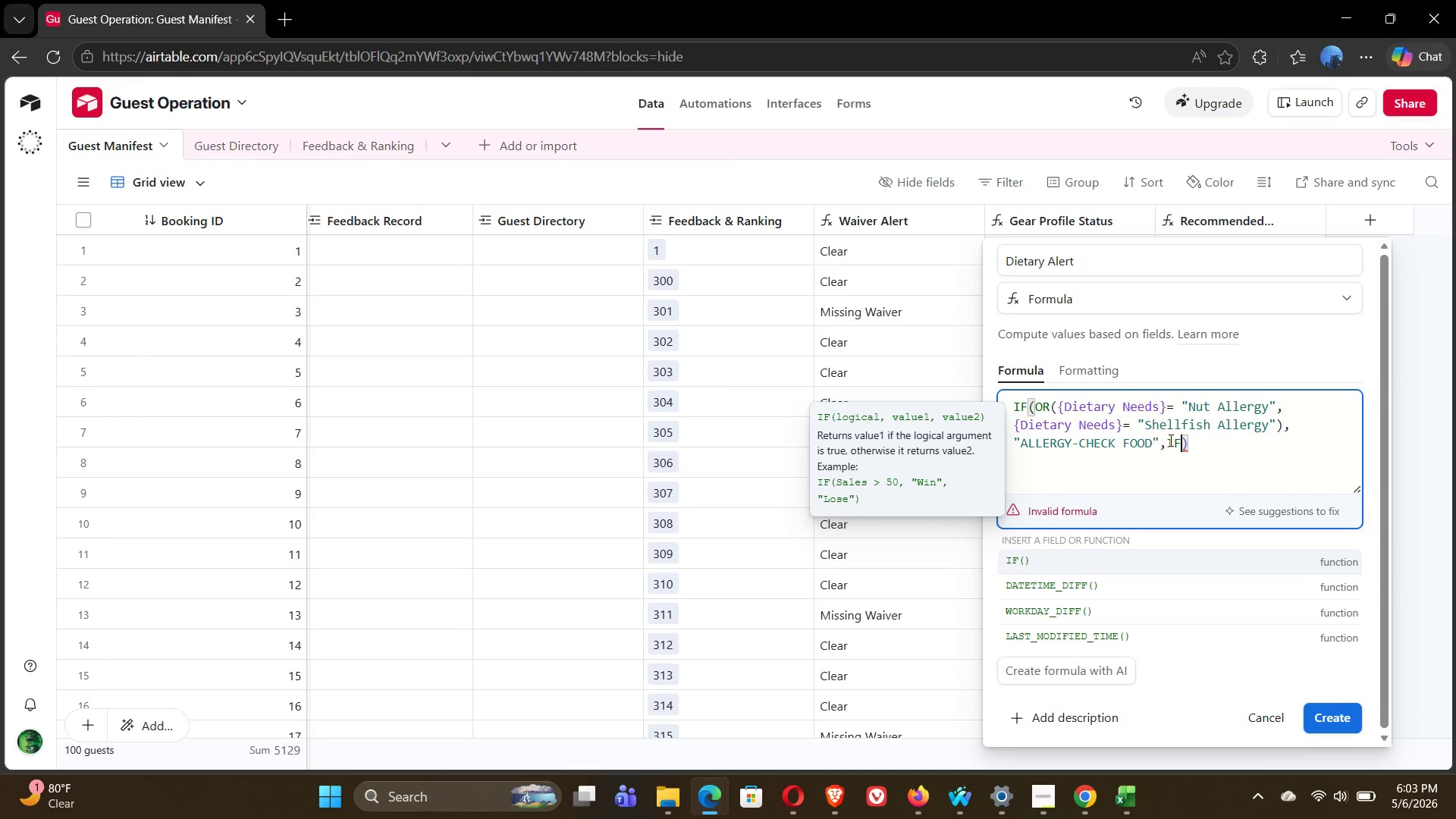 
type(({DI)
 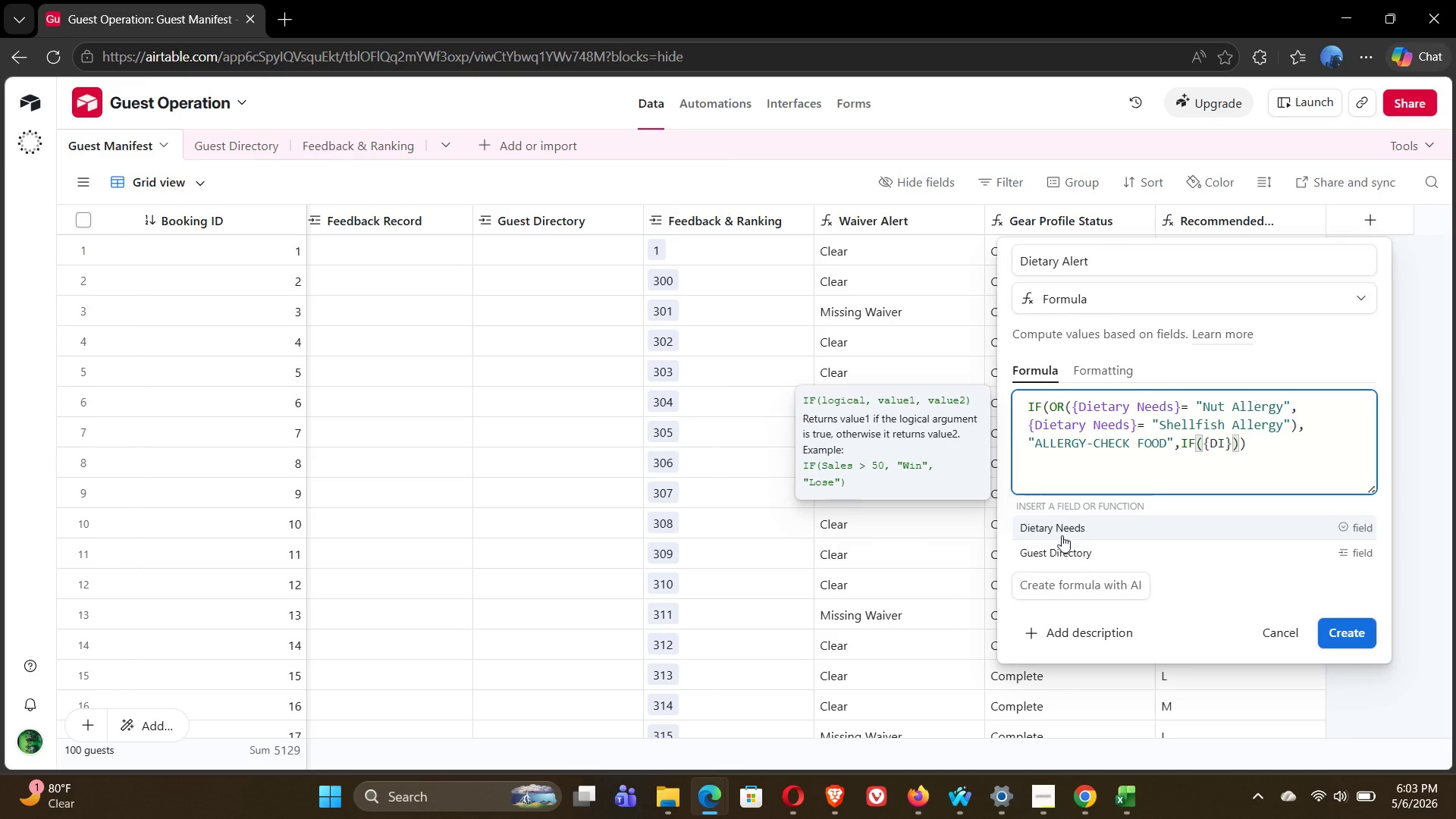 
left_click([1087, 527])
 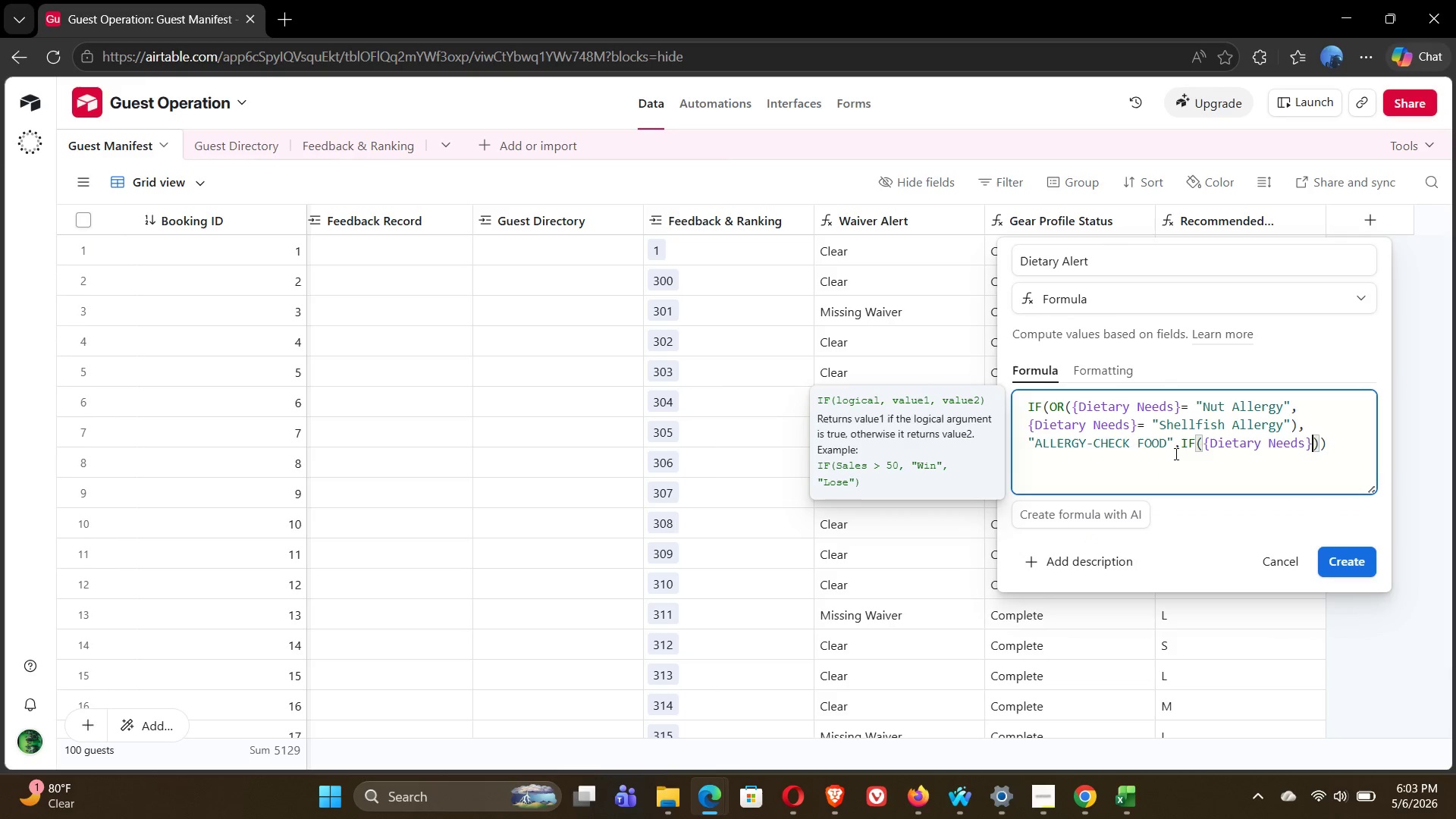 
wait(5.62)
 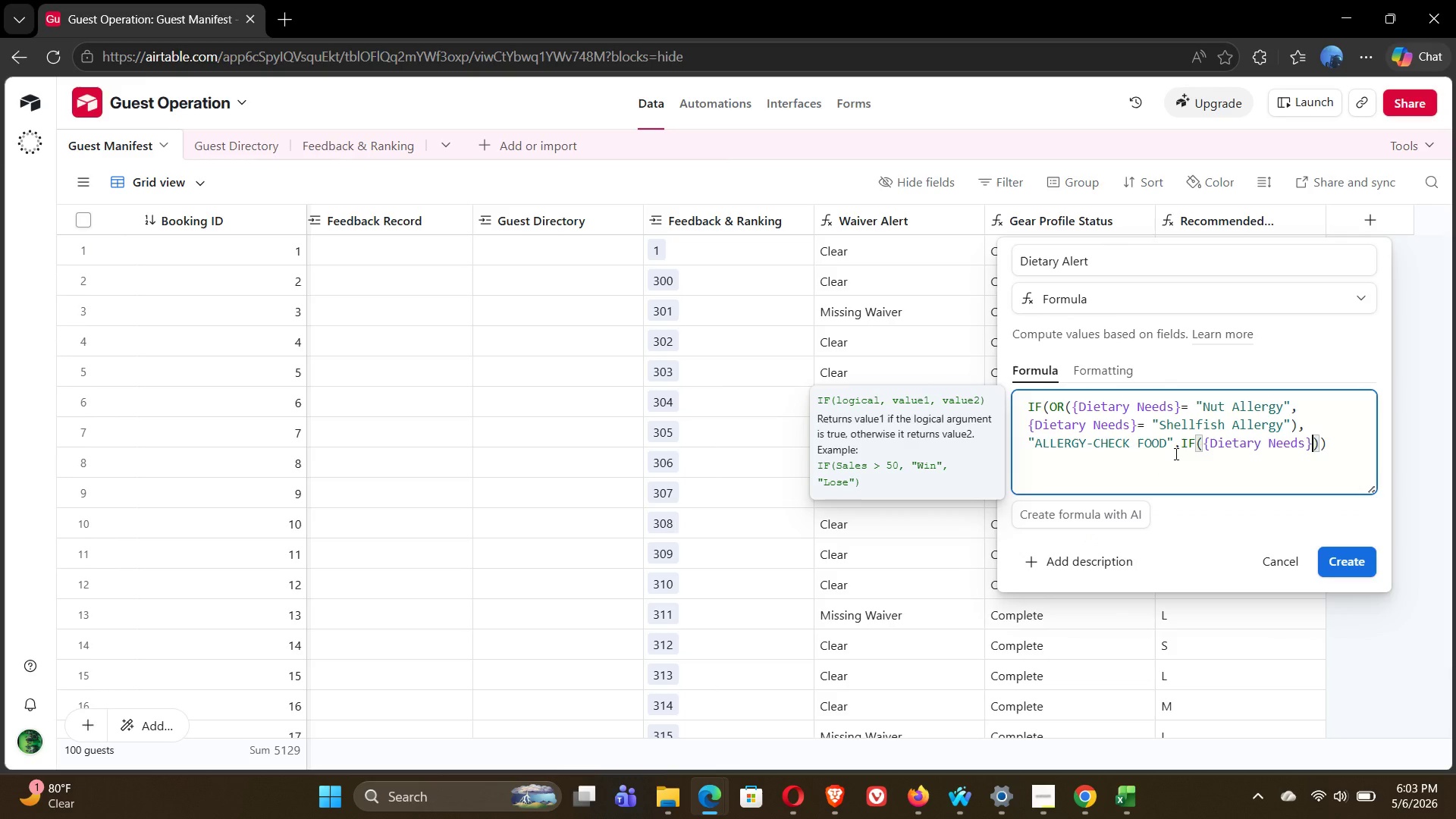 
type(="None)
 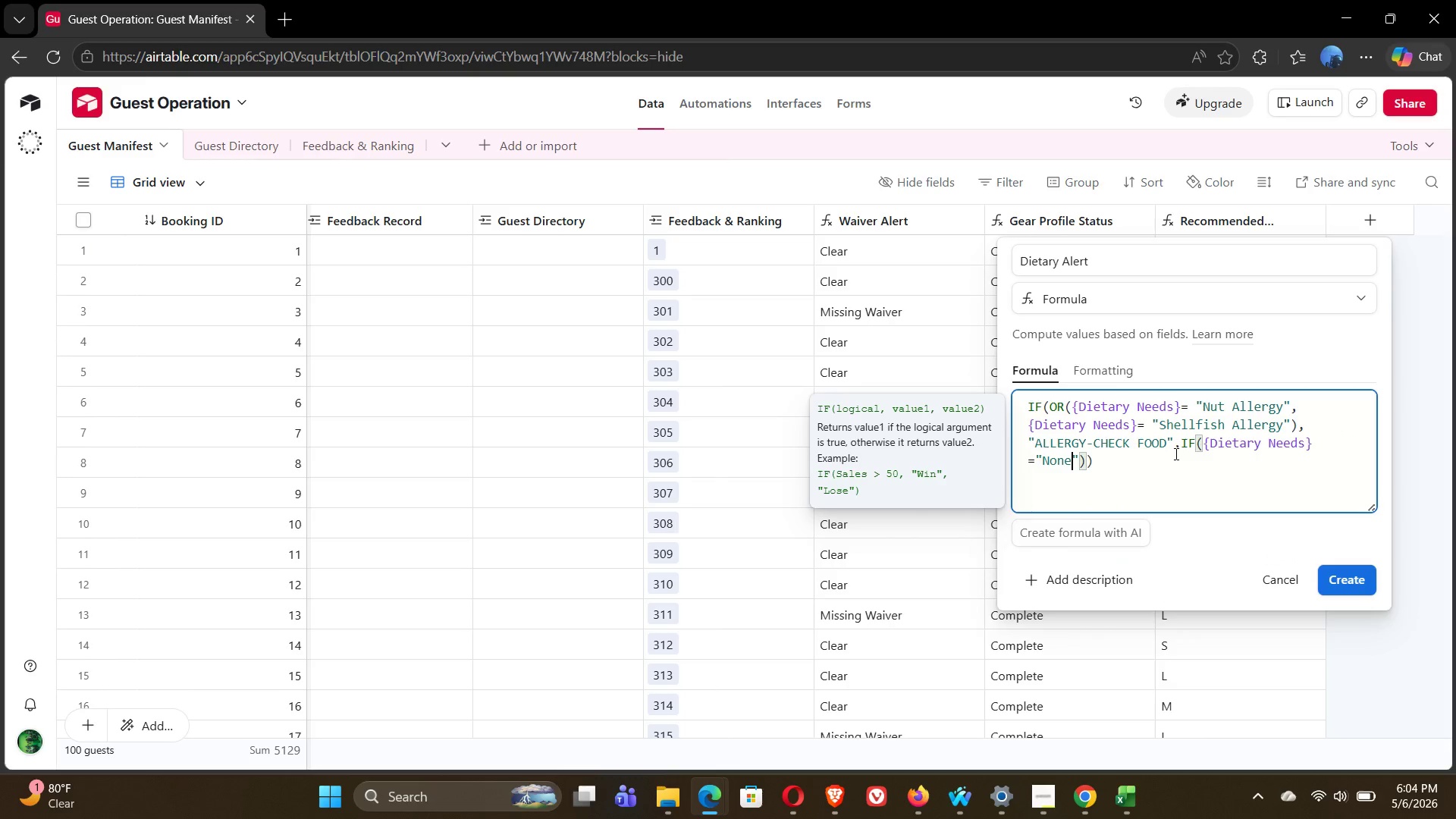 
key(ArrowRight)
 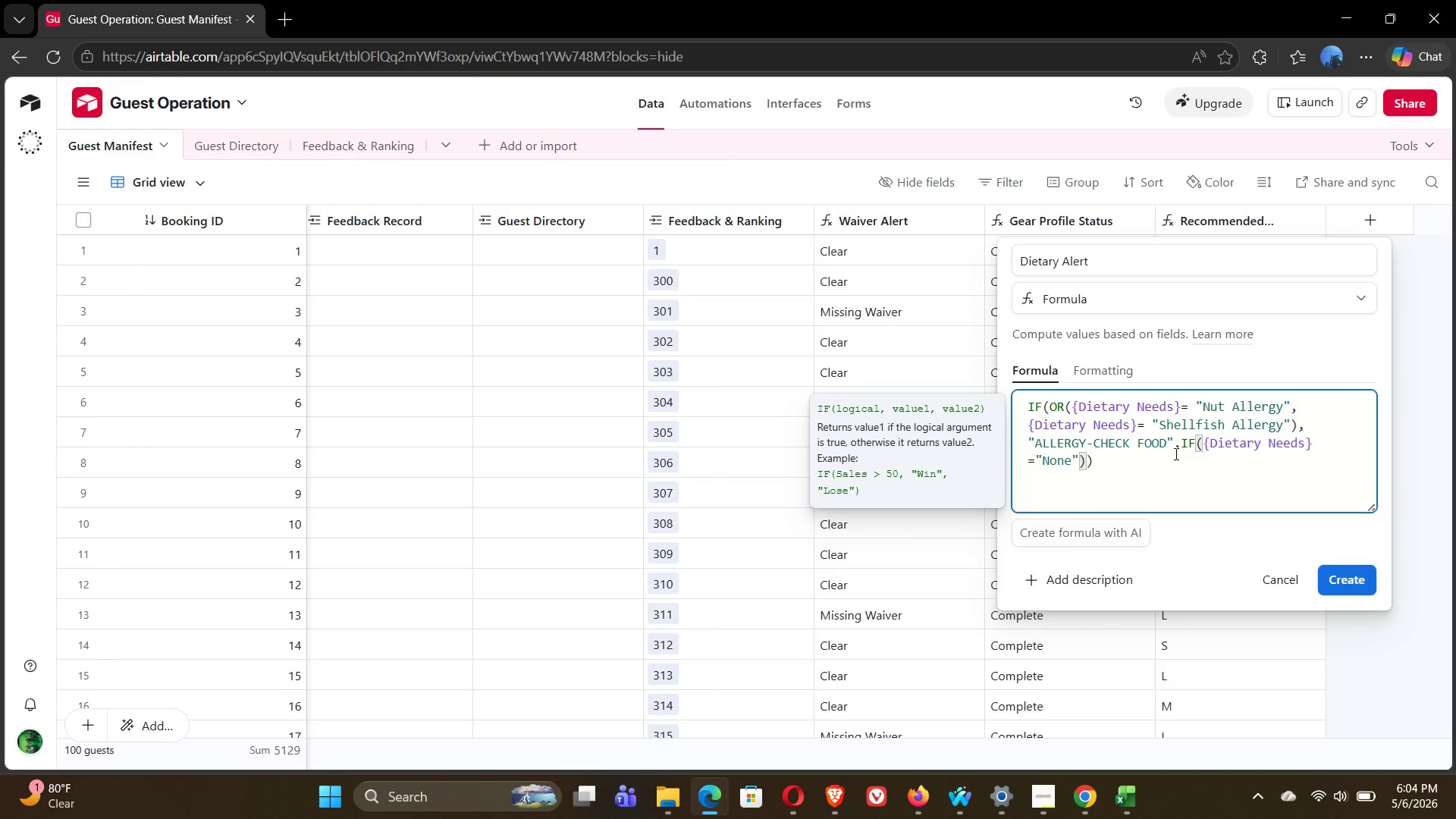 
key(Comma)
 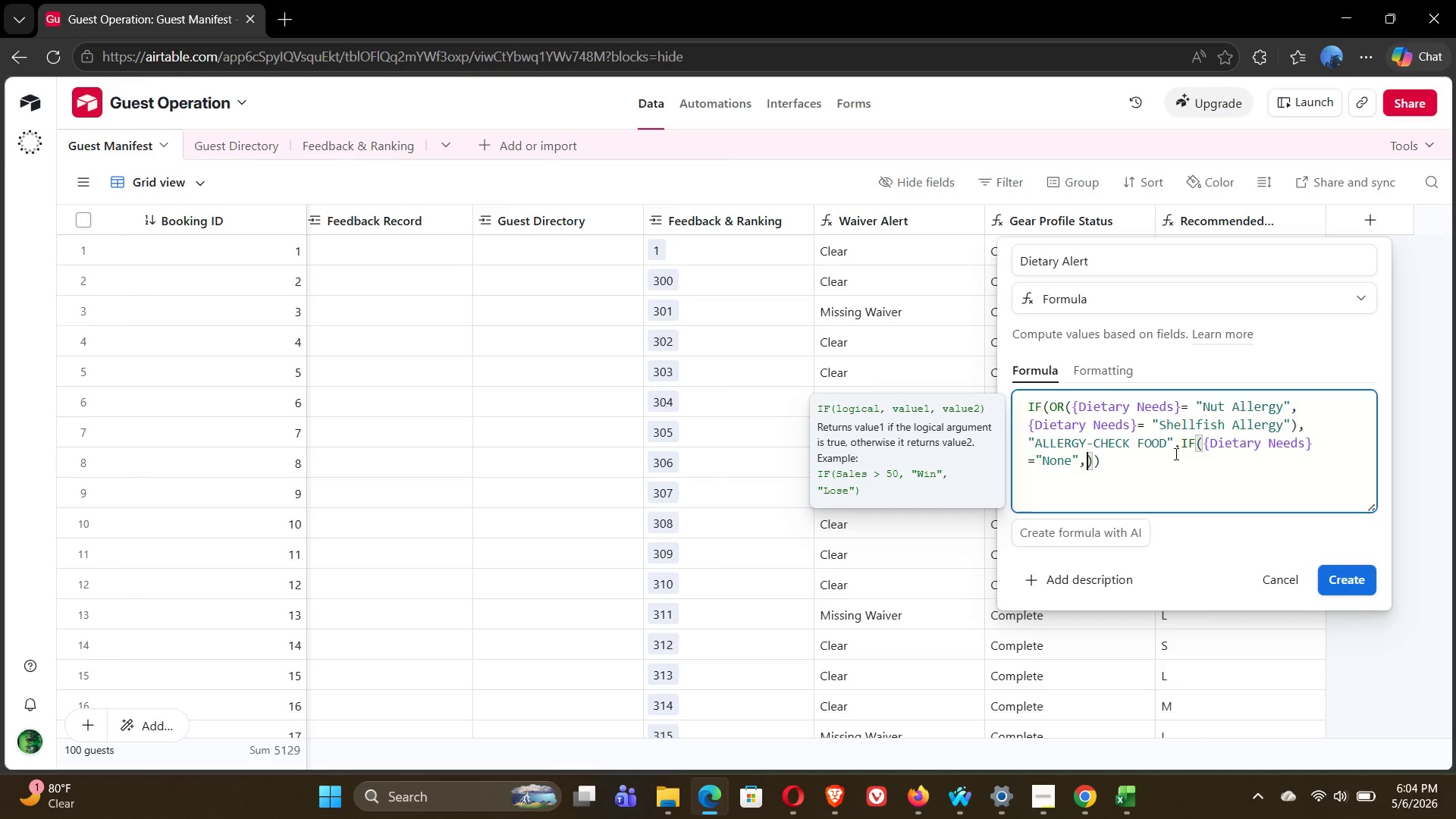 
wait(17.89)
 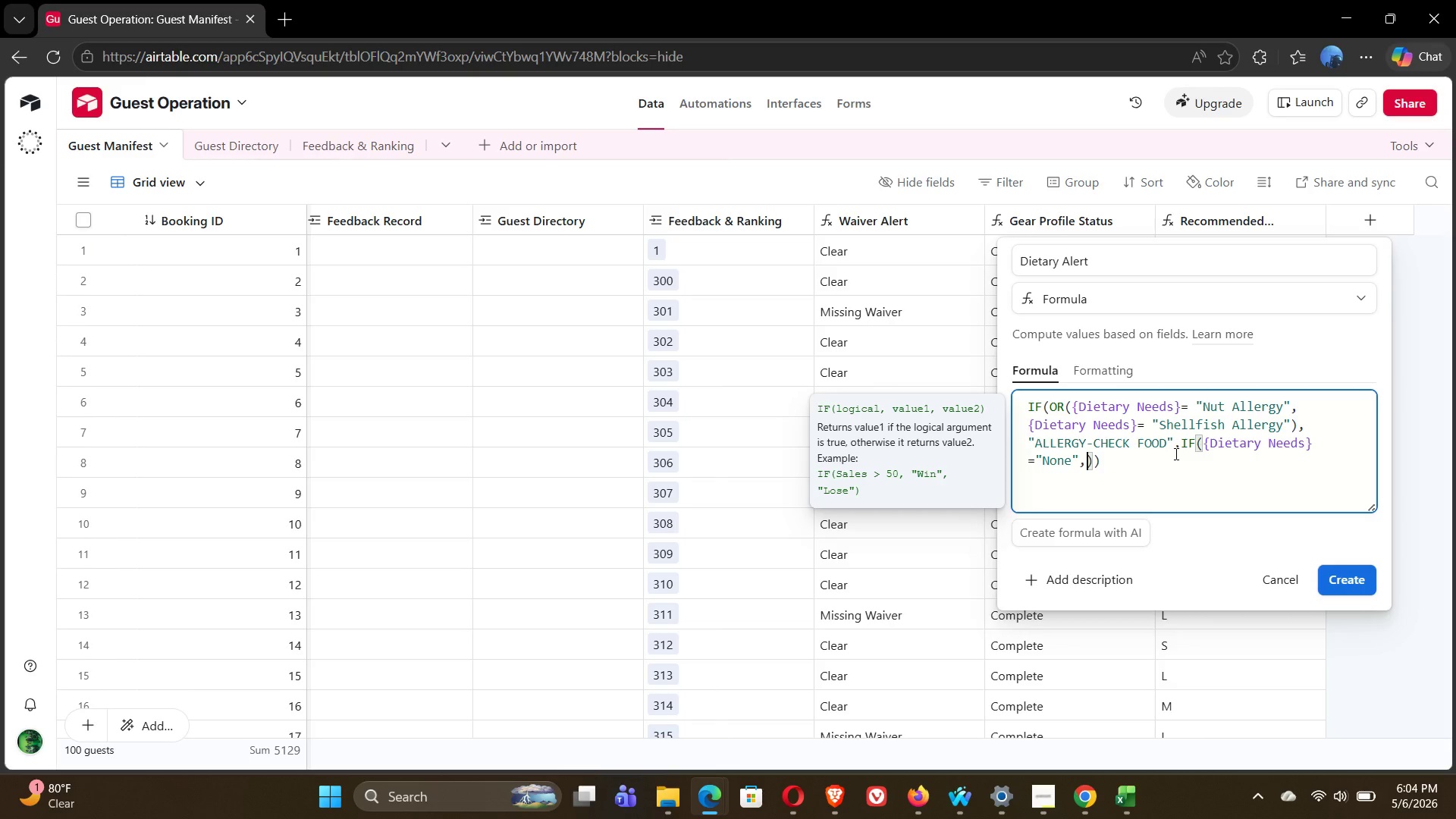 
type("No restrictions)
 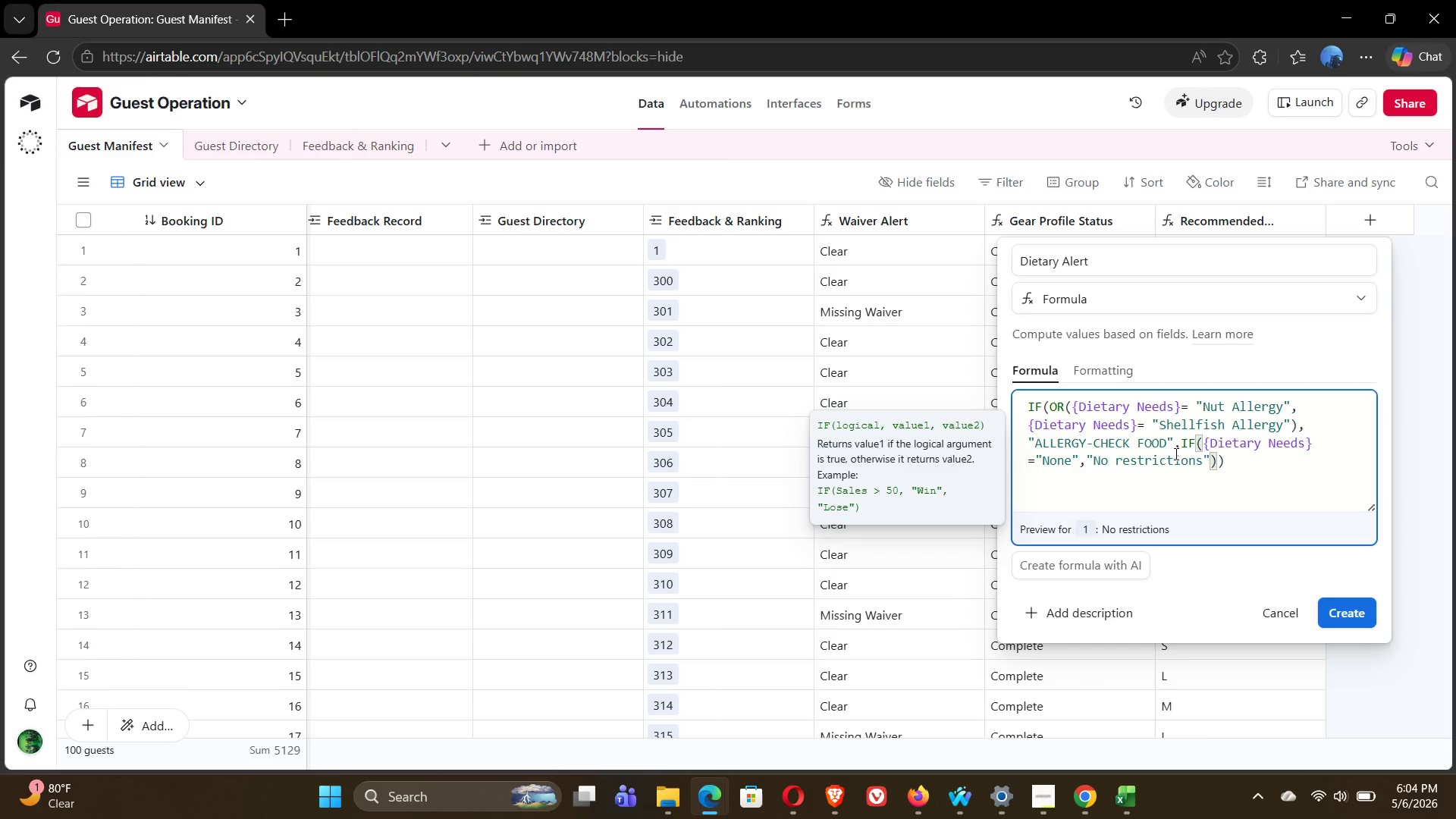 
key(ArrowRight)
 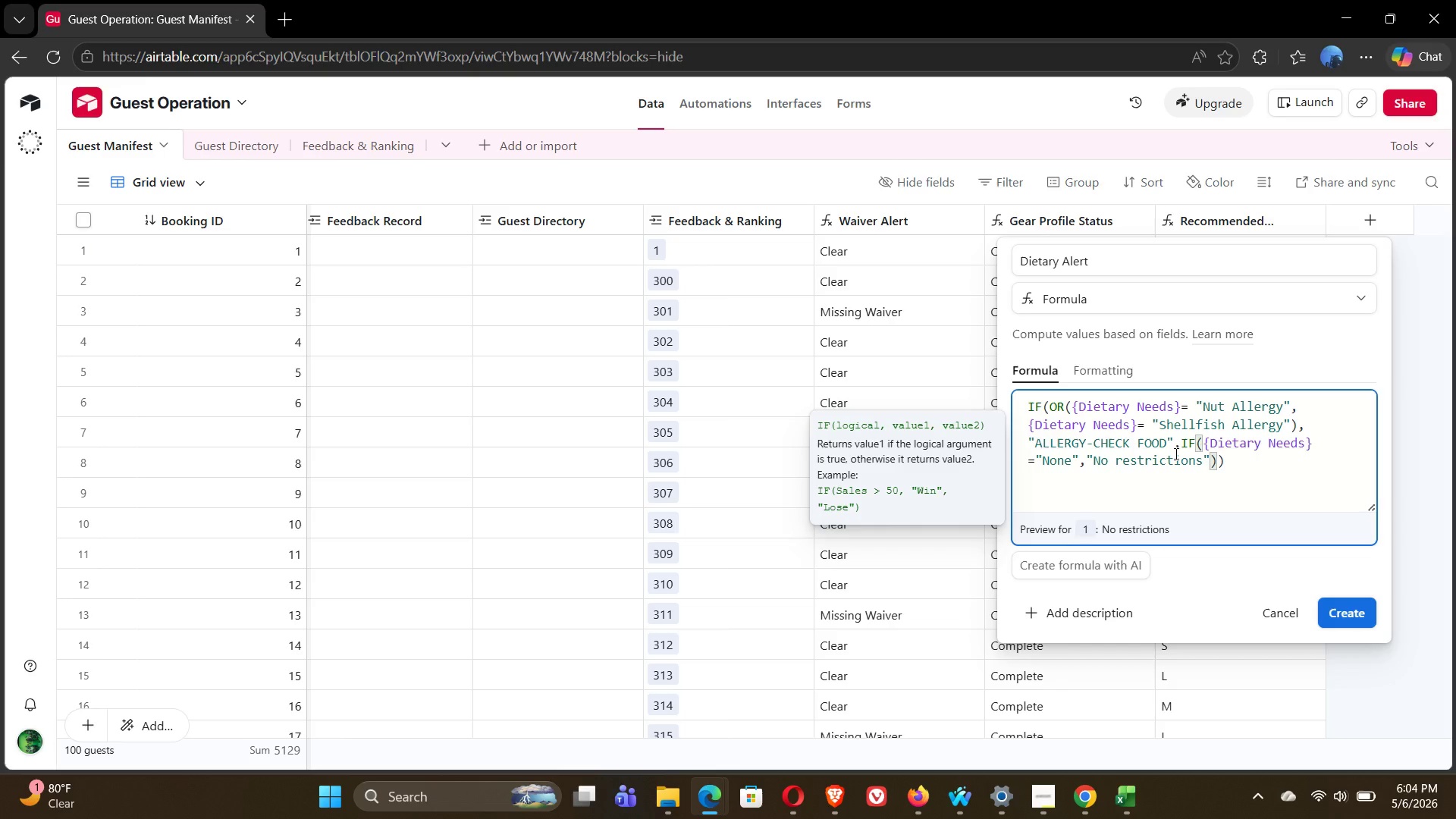 
key(Comma)
 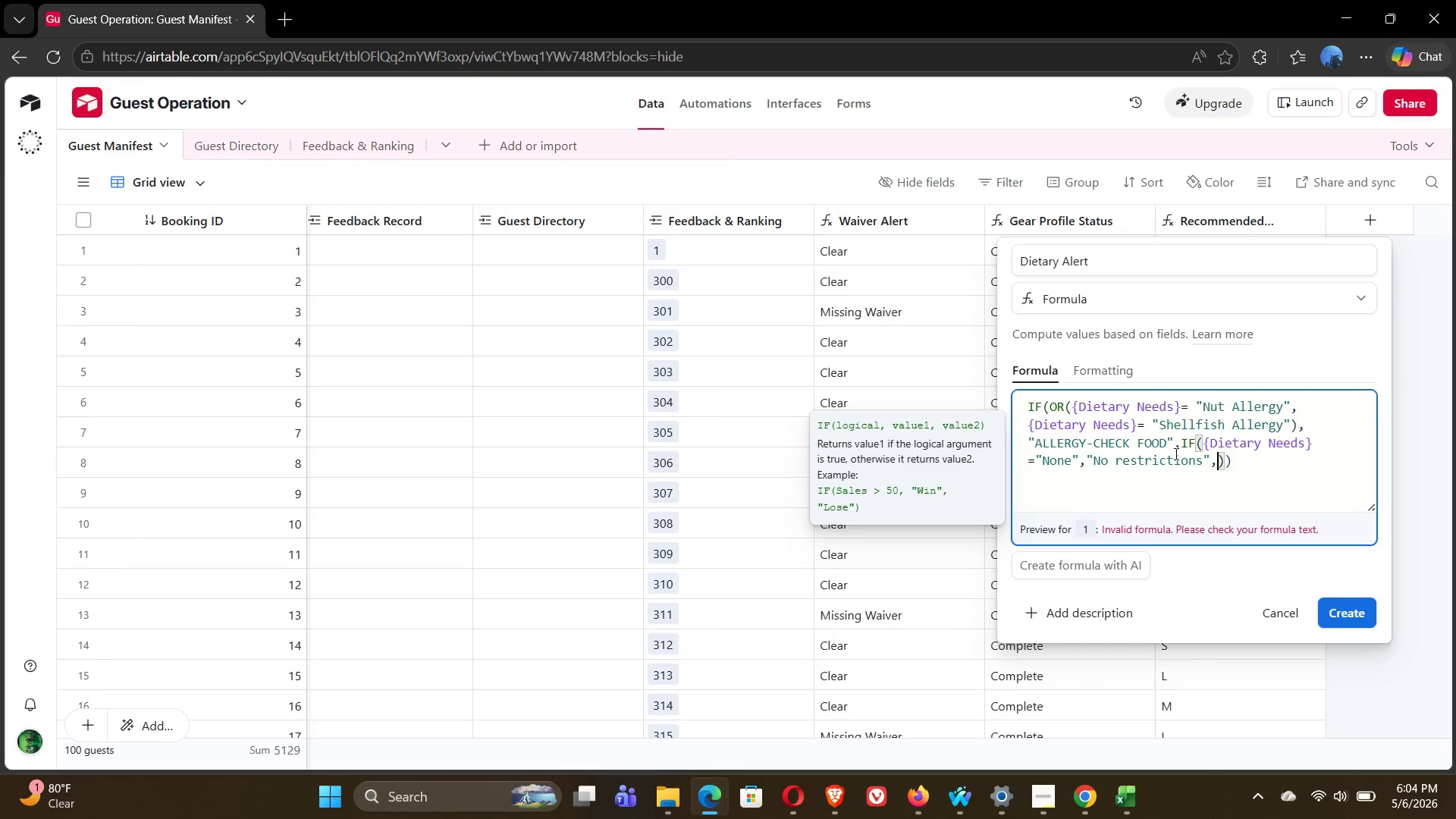 
wait(6.47)
 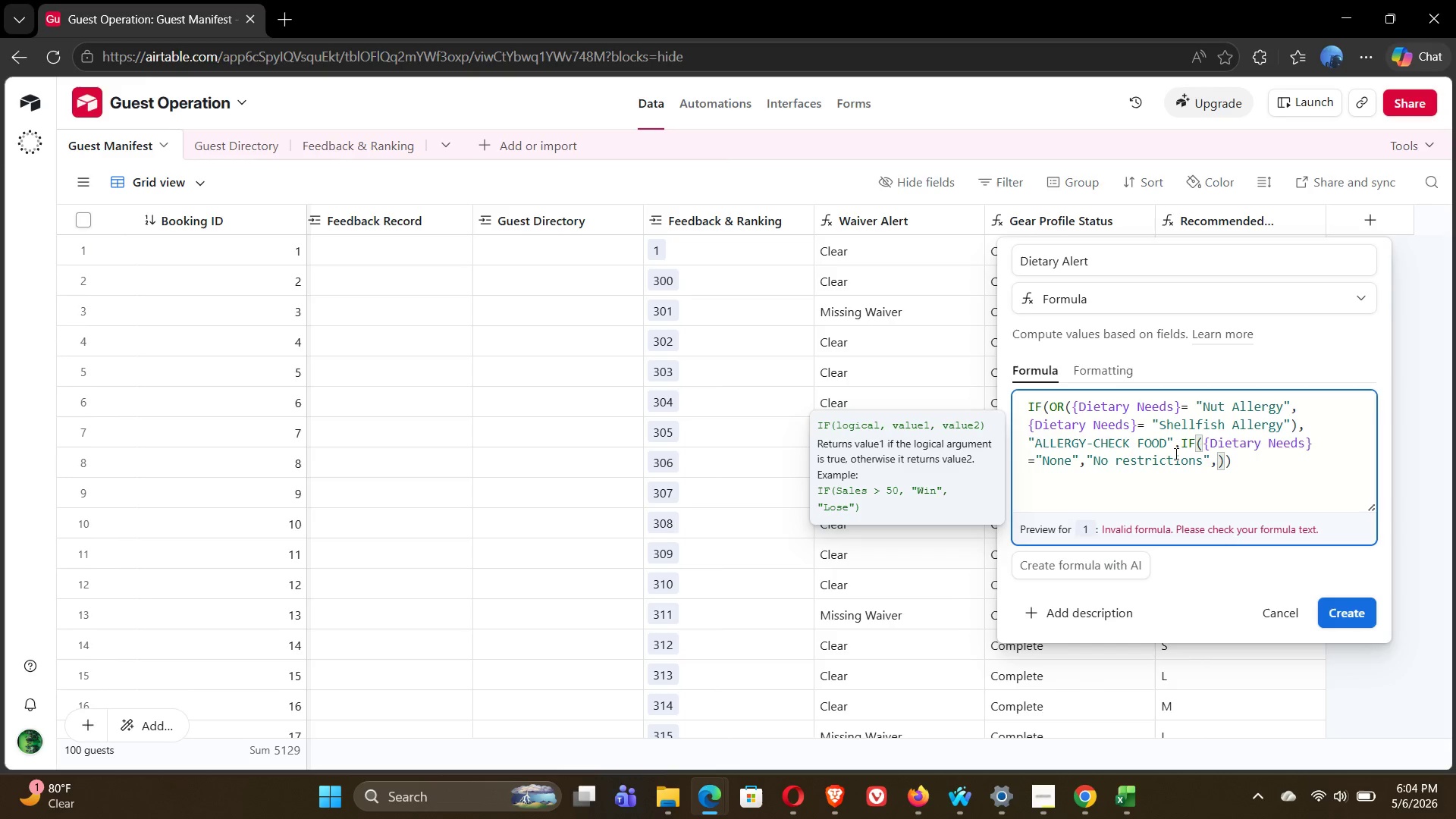 
type("Dietary)
 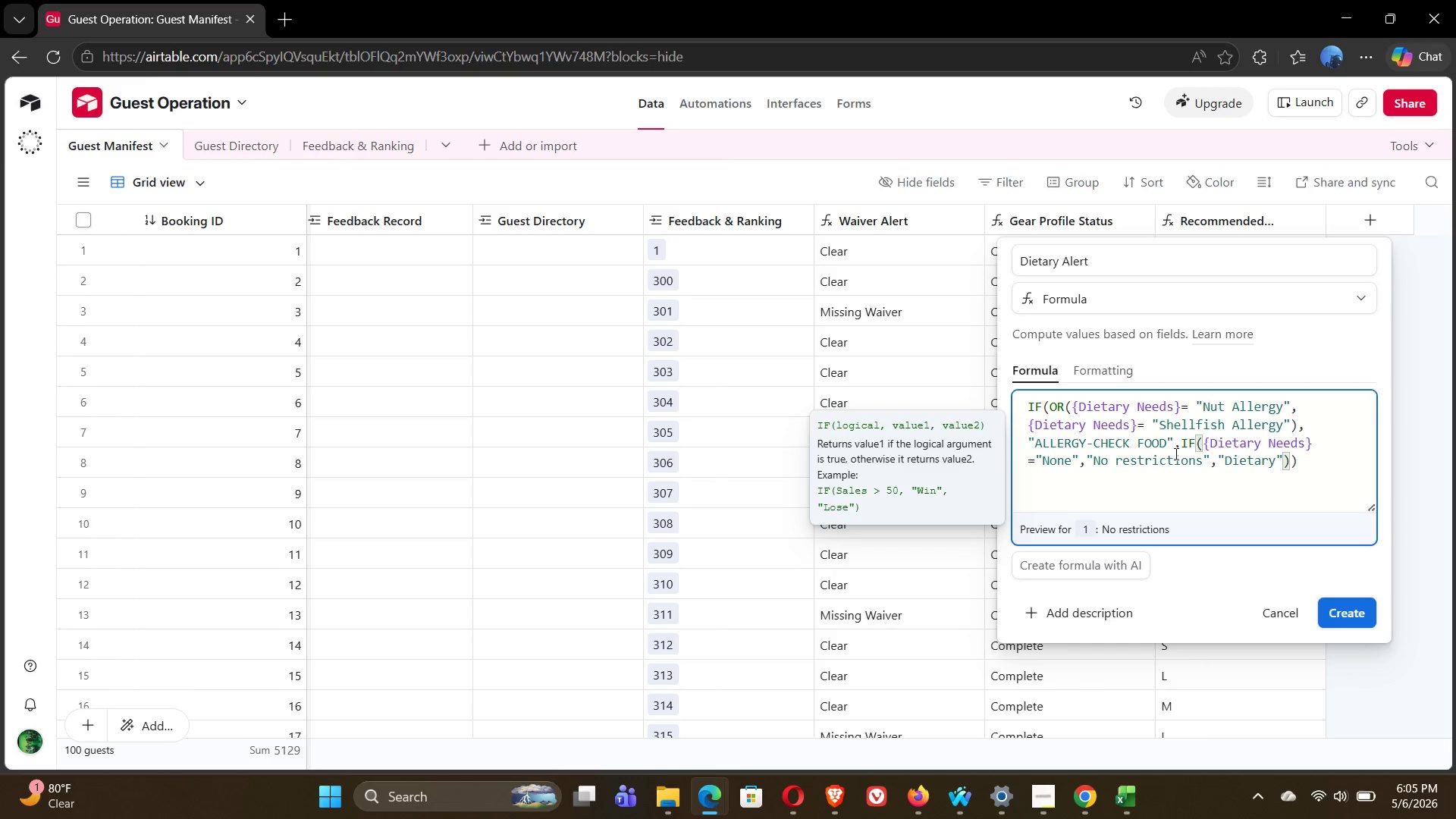 
wait(5.22)
 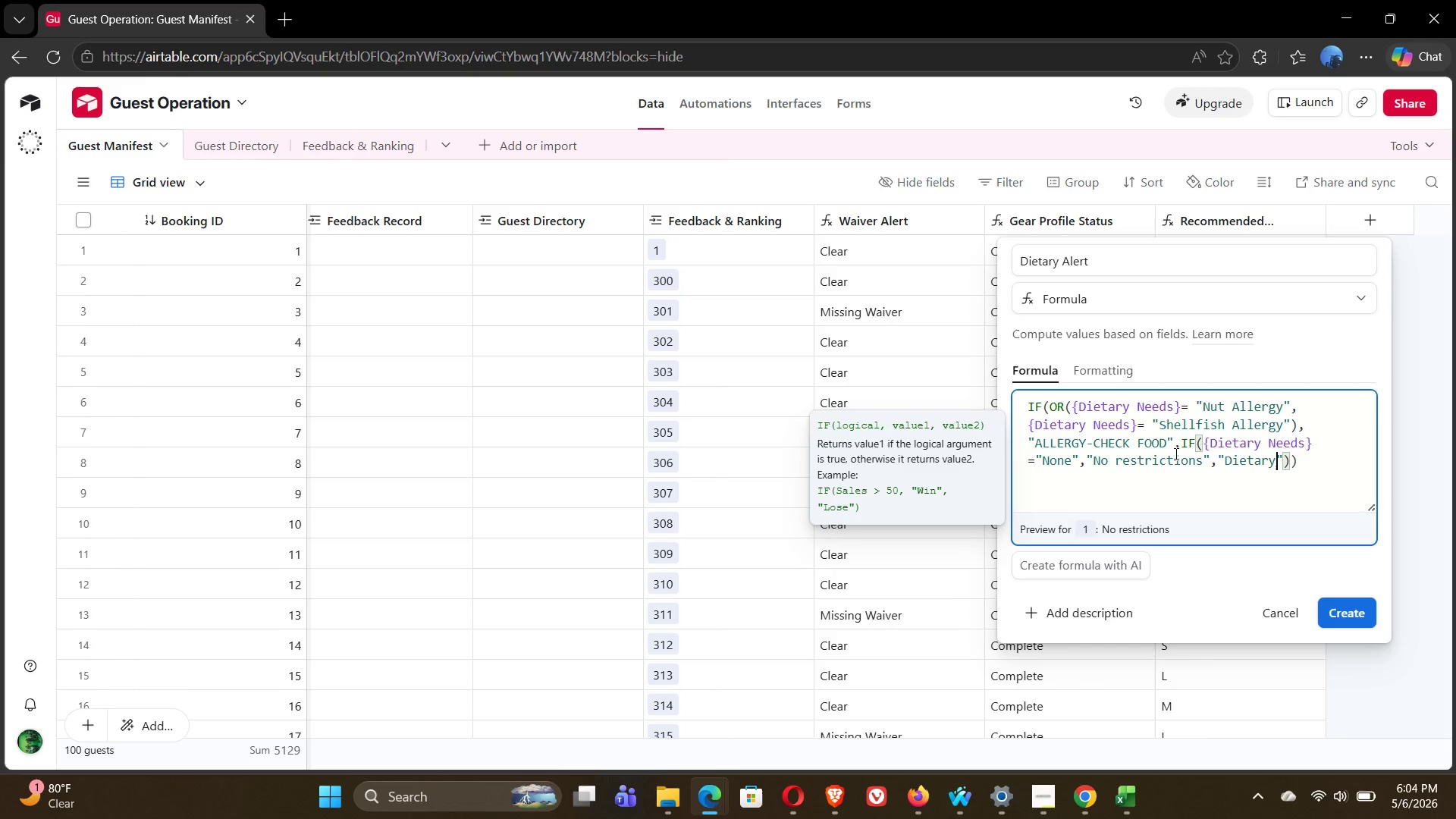 
type(preference)
 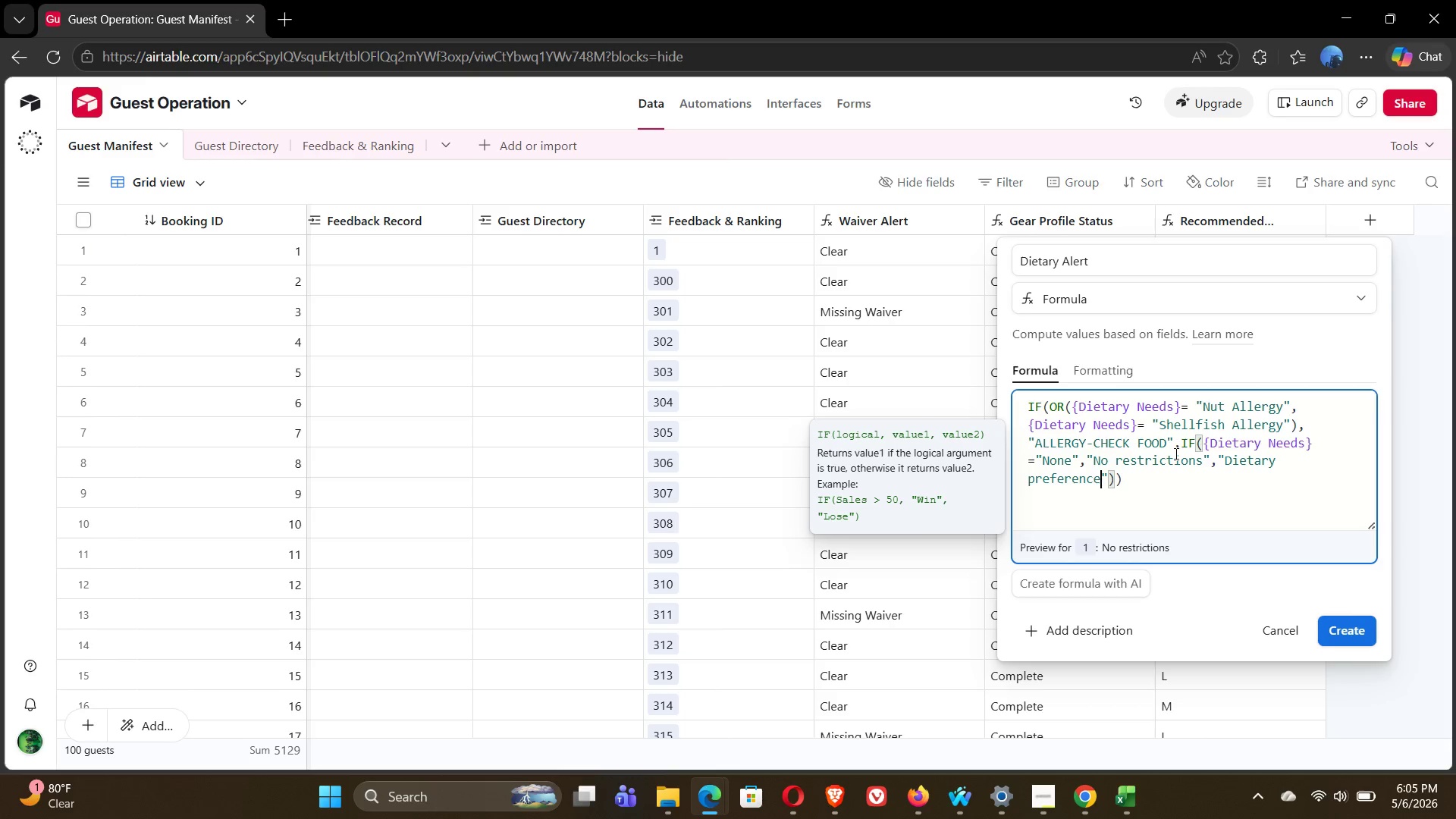 
wait(11.41)
 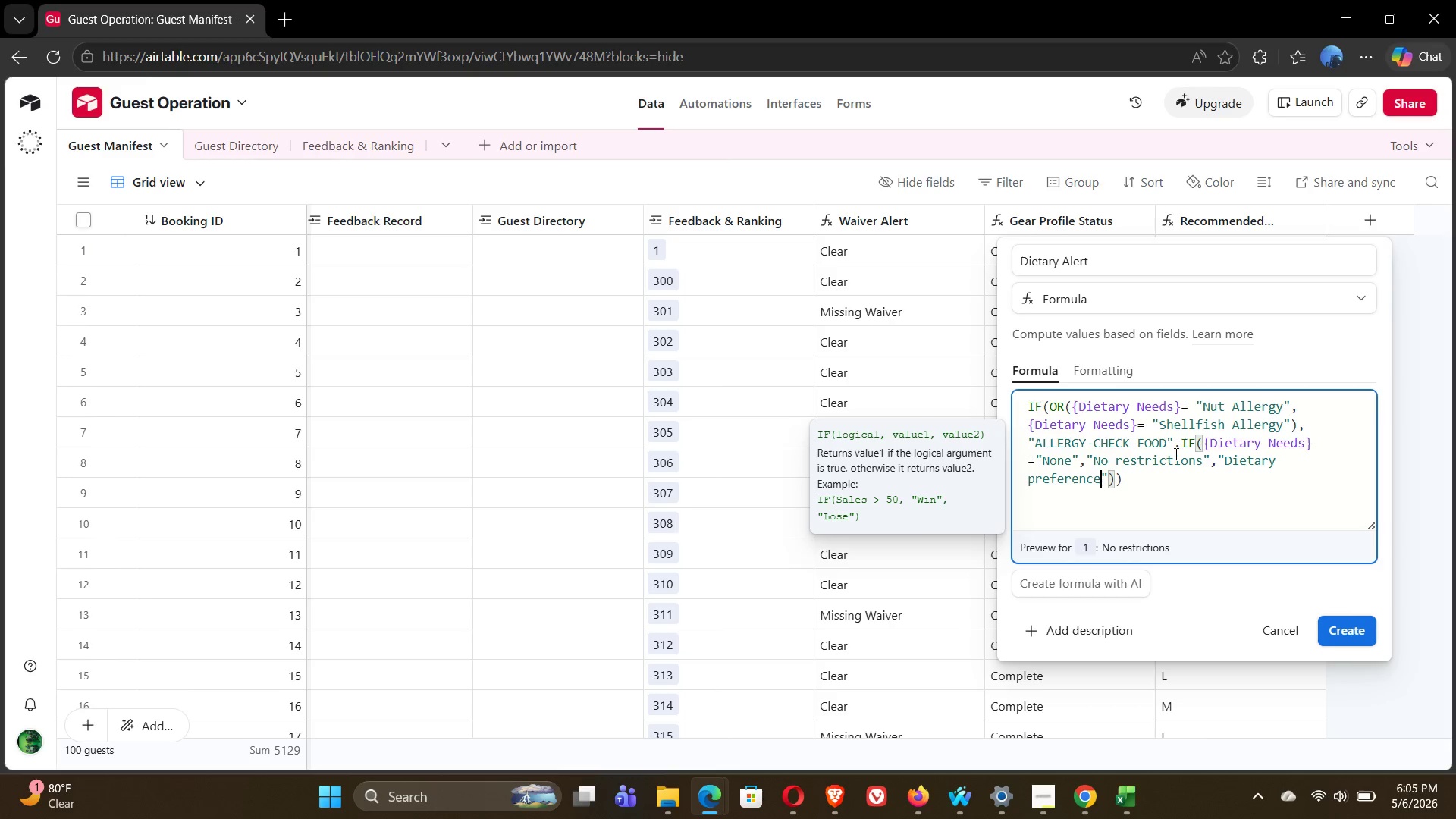 
left_click([1342, 634])
 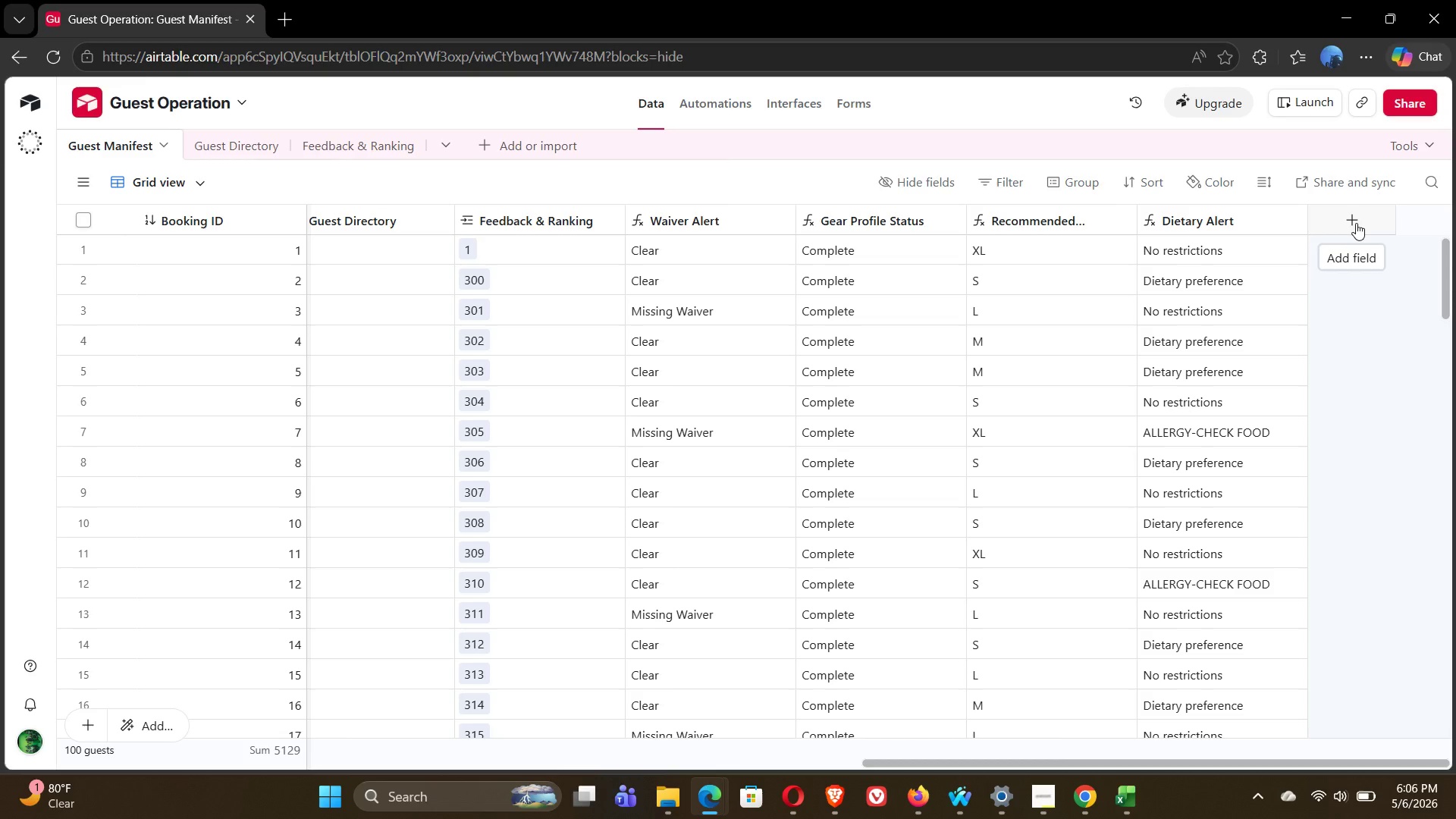 
wait(57.89)
 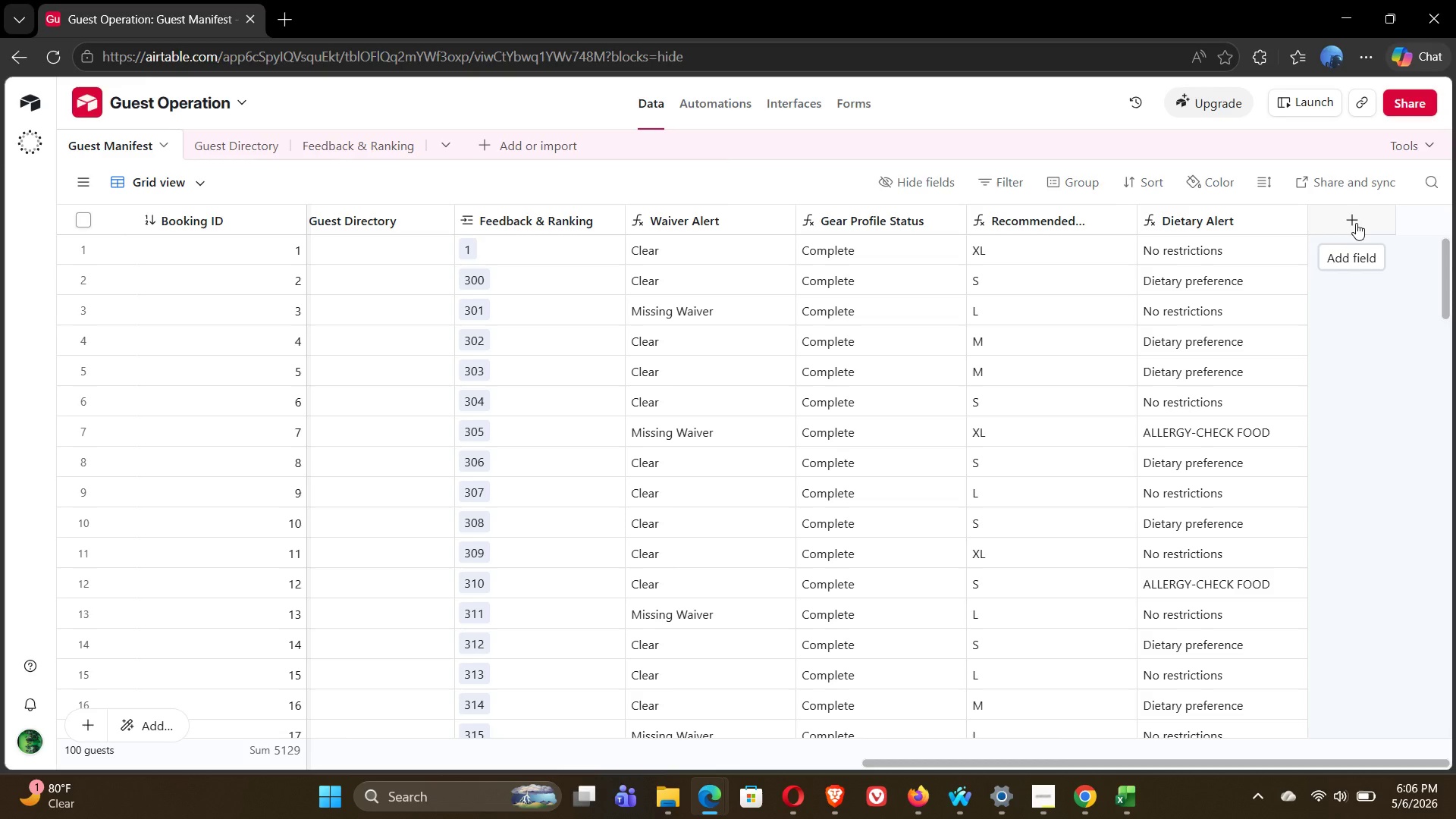 
left_click([1018, 711])